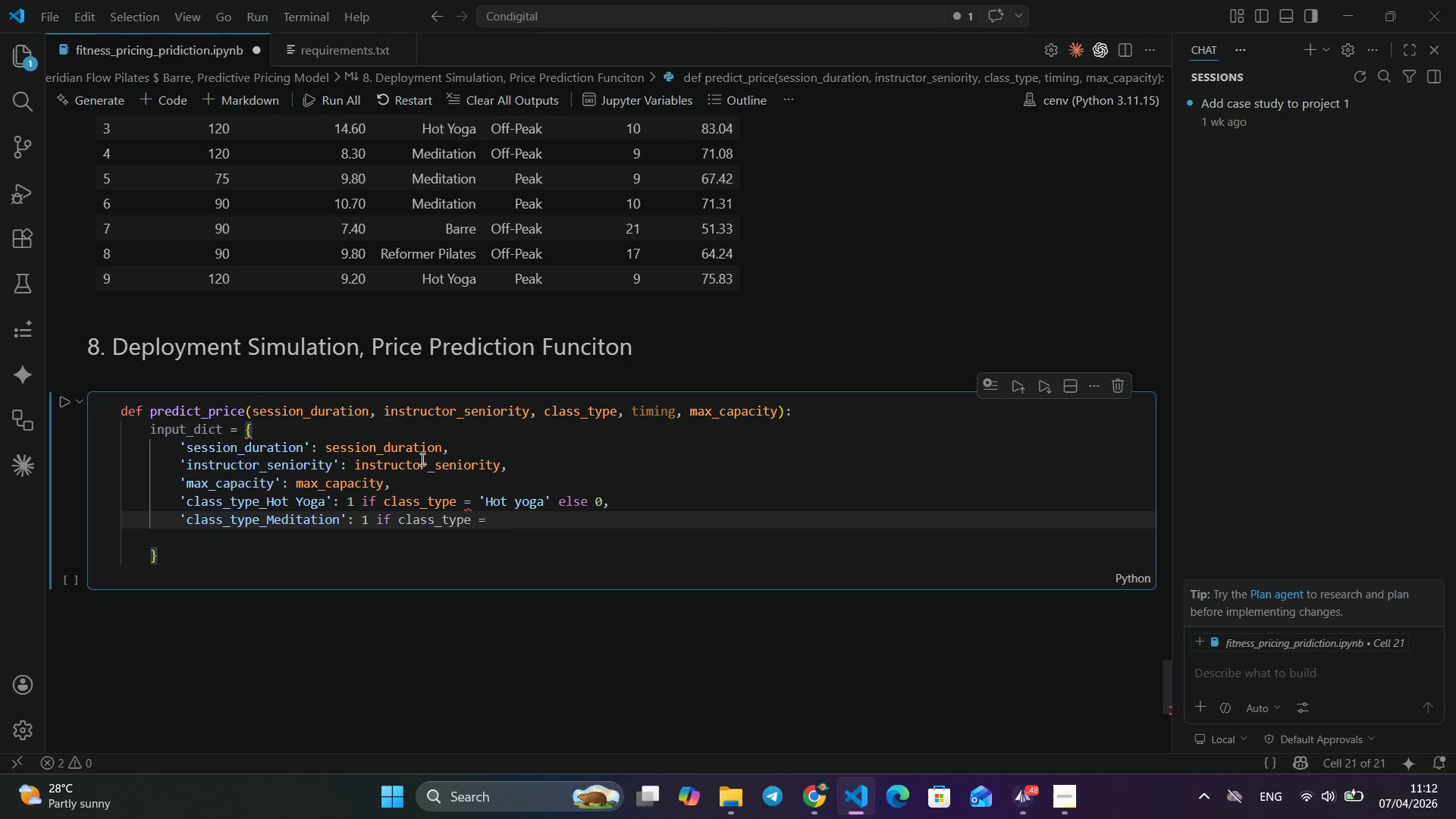 
type( ;)
key(Backspace)
type('Meditation)
 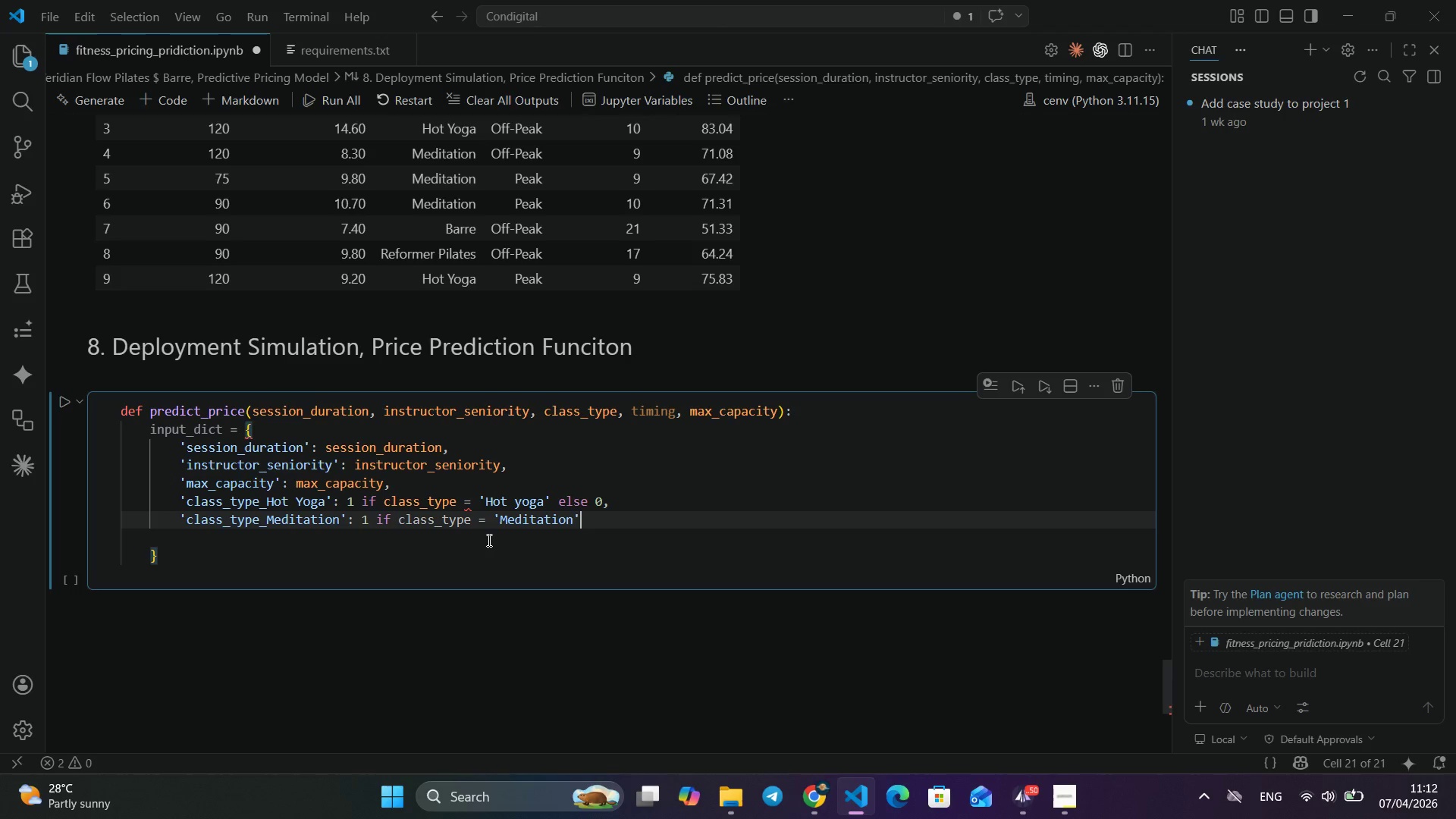 
key(ArrowRight)
 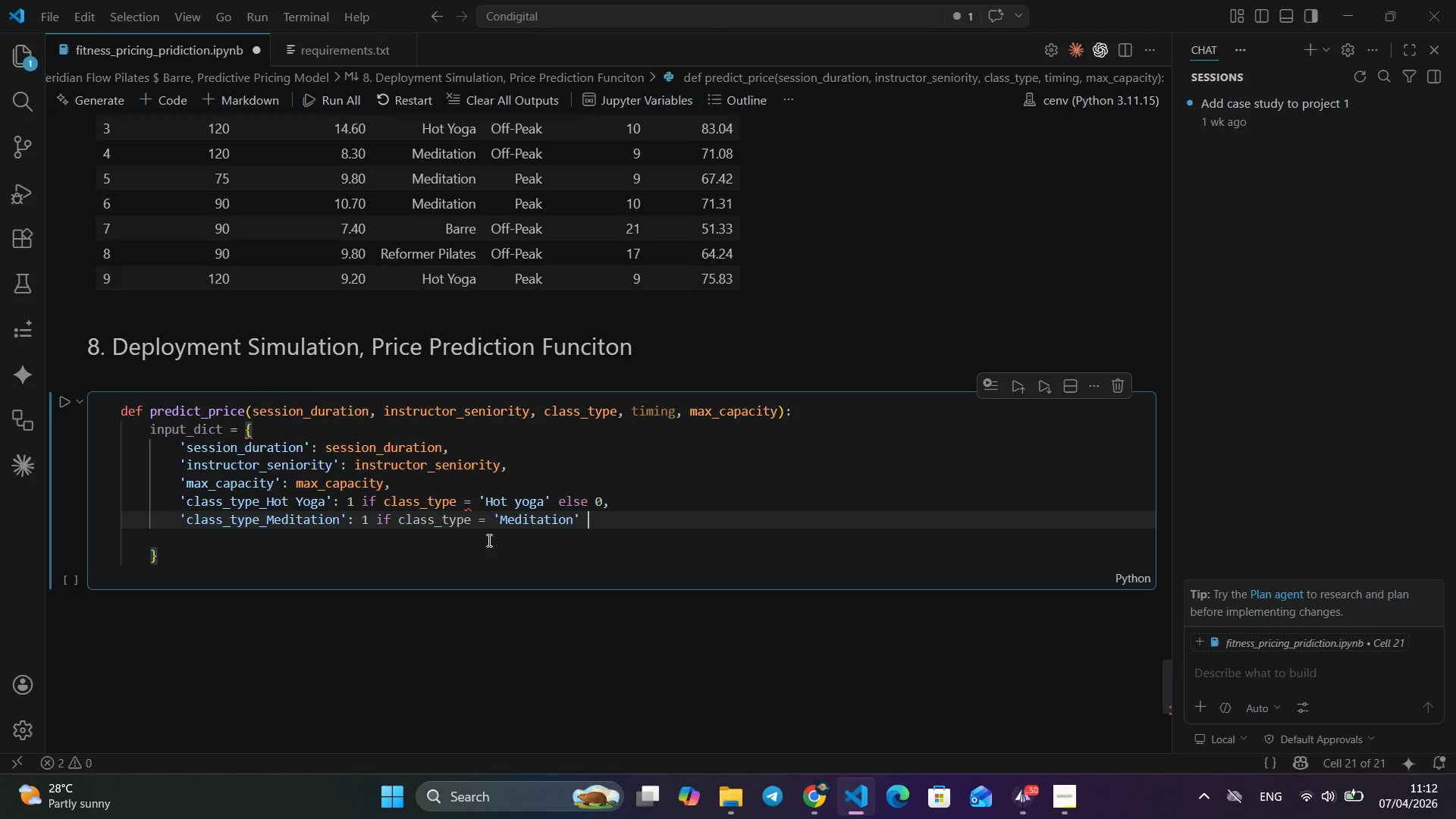 
type( else 0,)
 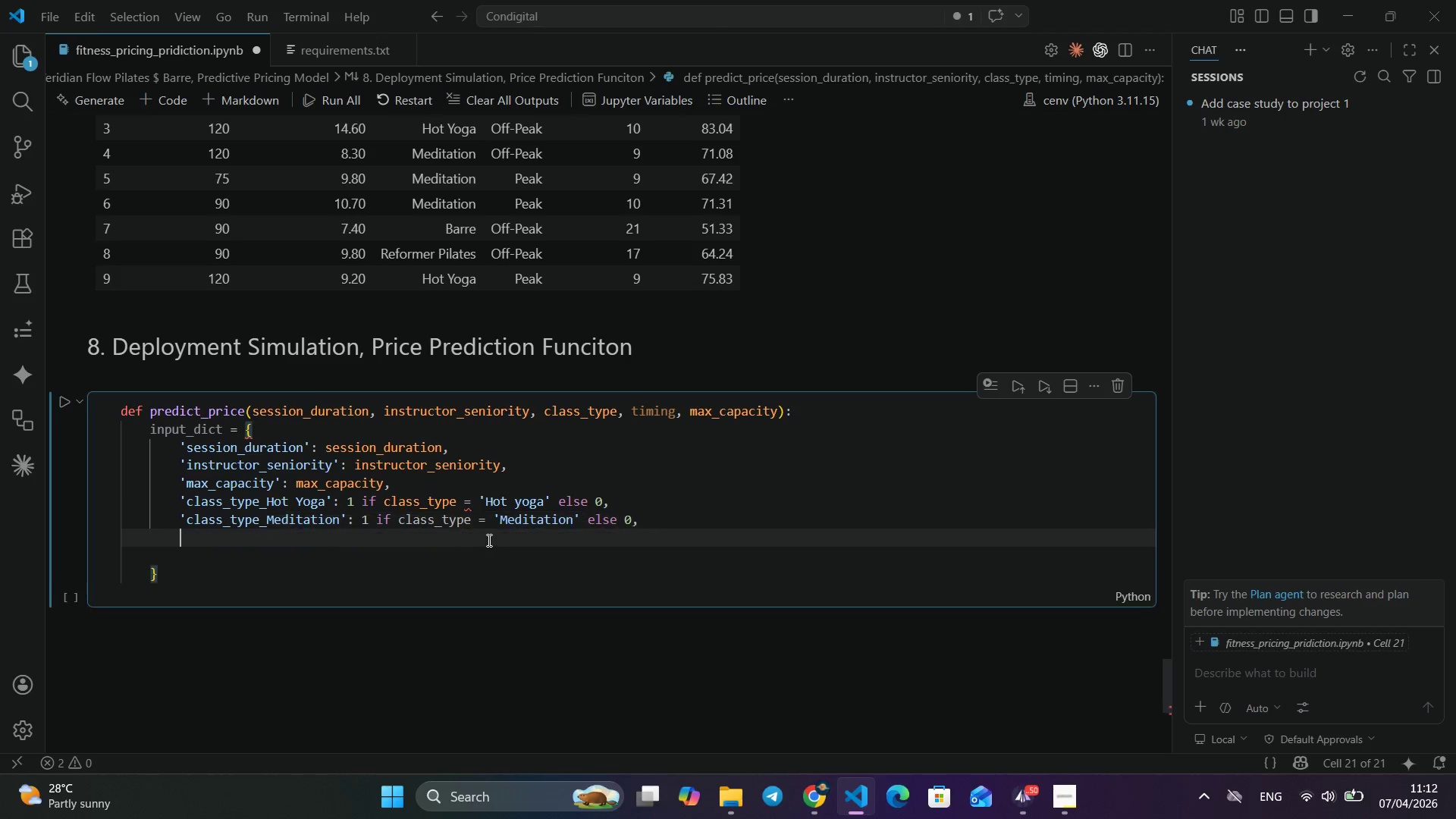 
key(Enter)
 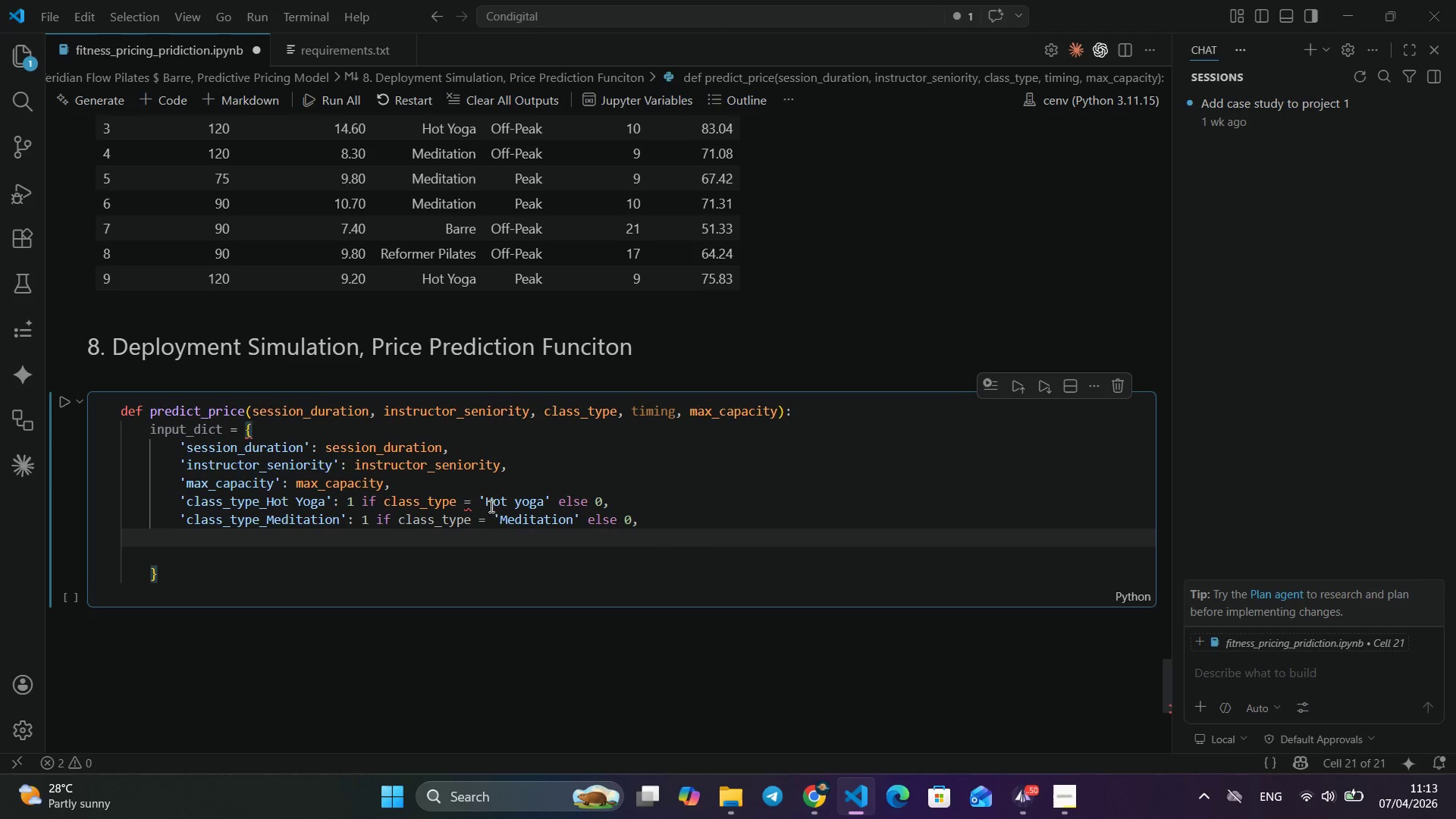 
left_click([472, 503])
 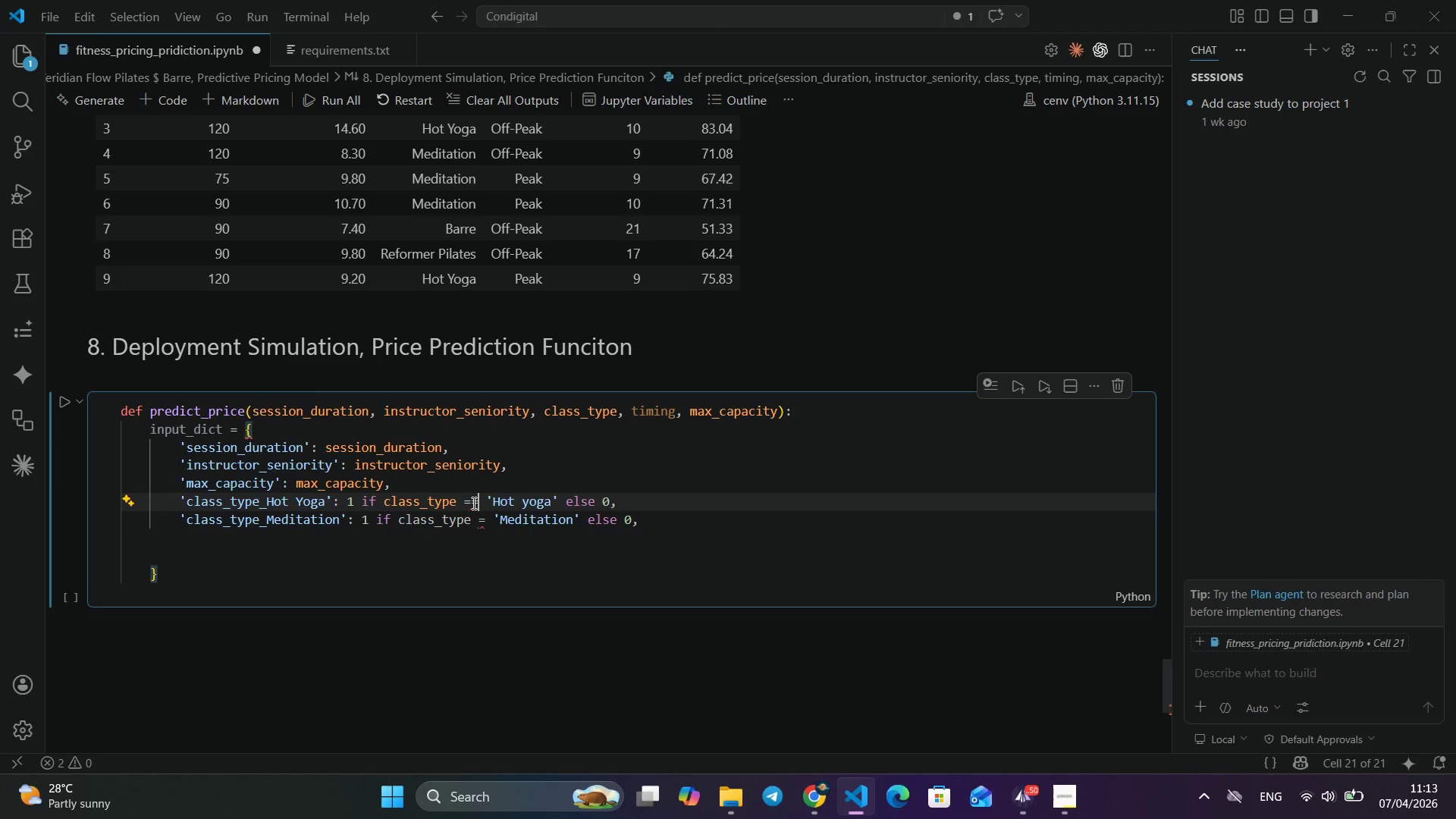 
key(Equal)
 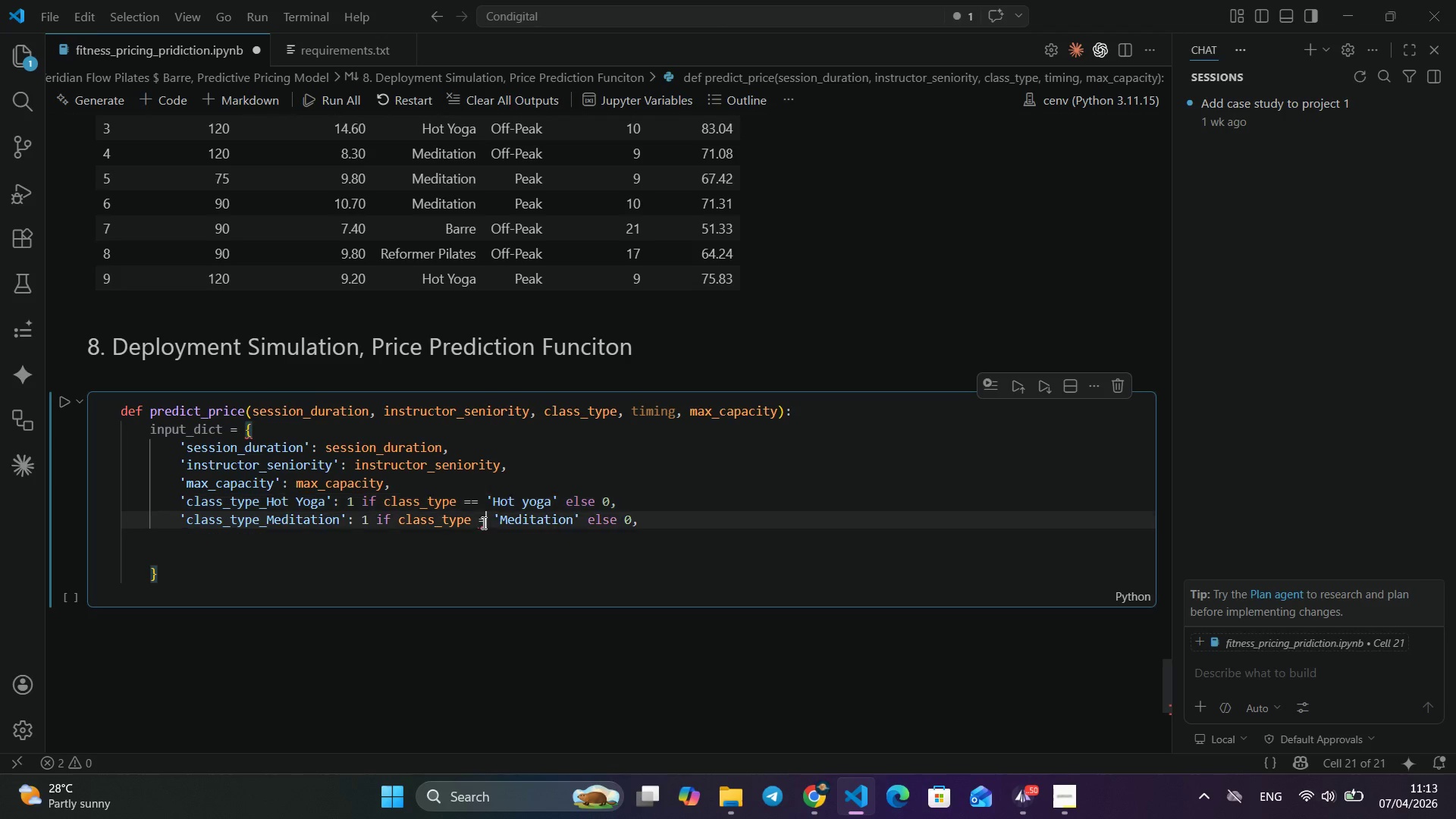 
left_click([482, 522])
 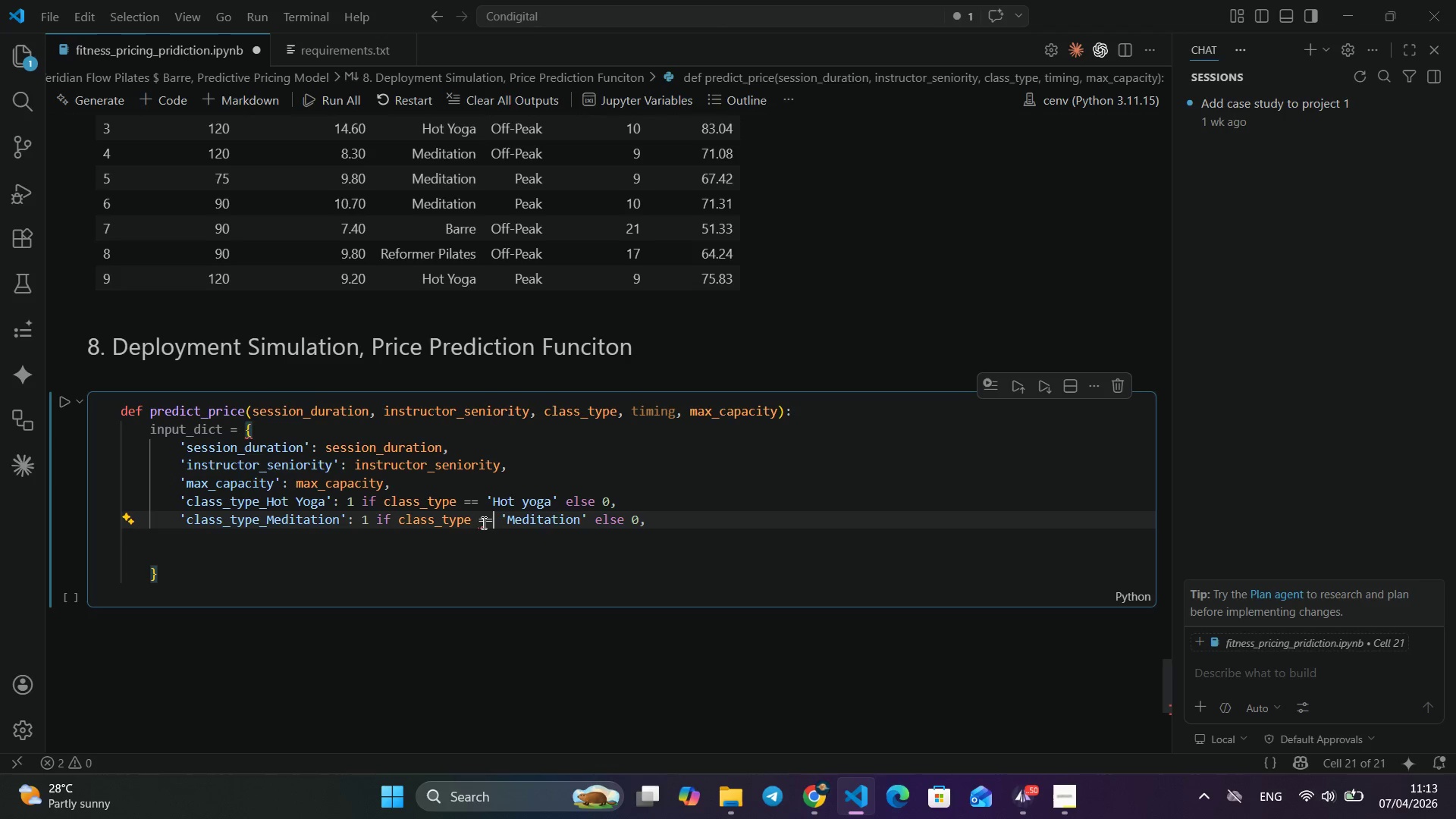 
key(Equal)
 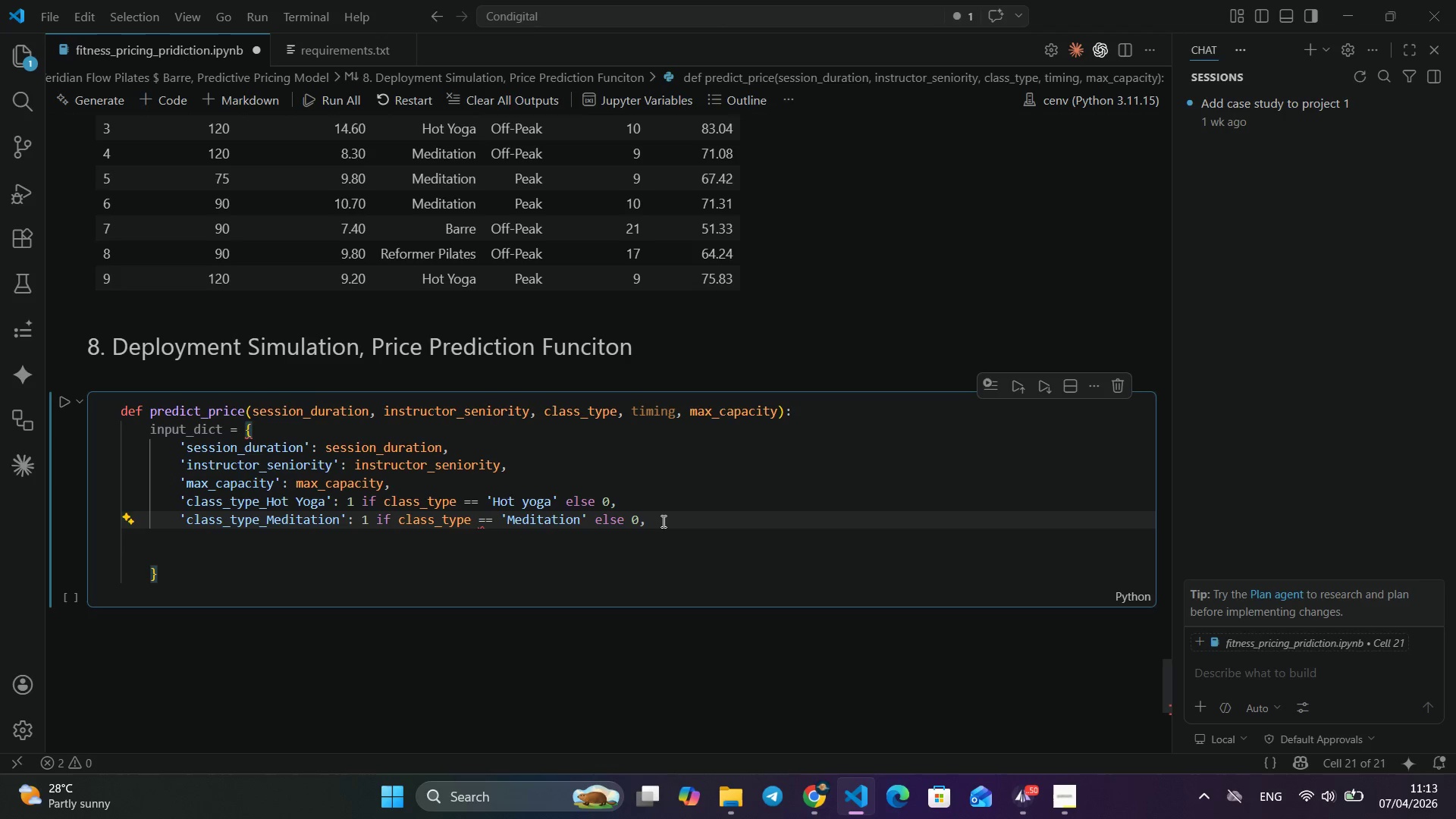 
left_click([662, 521])
 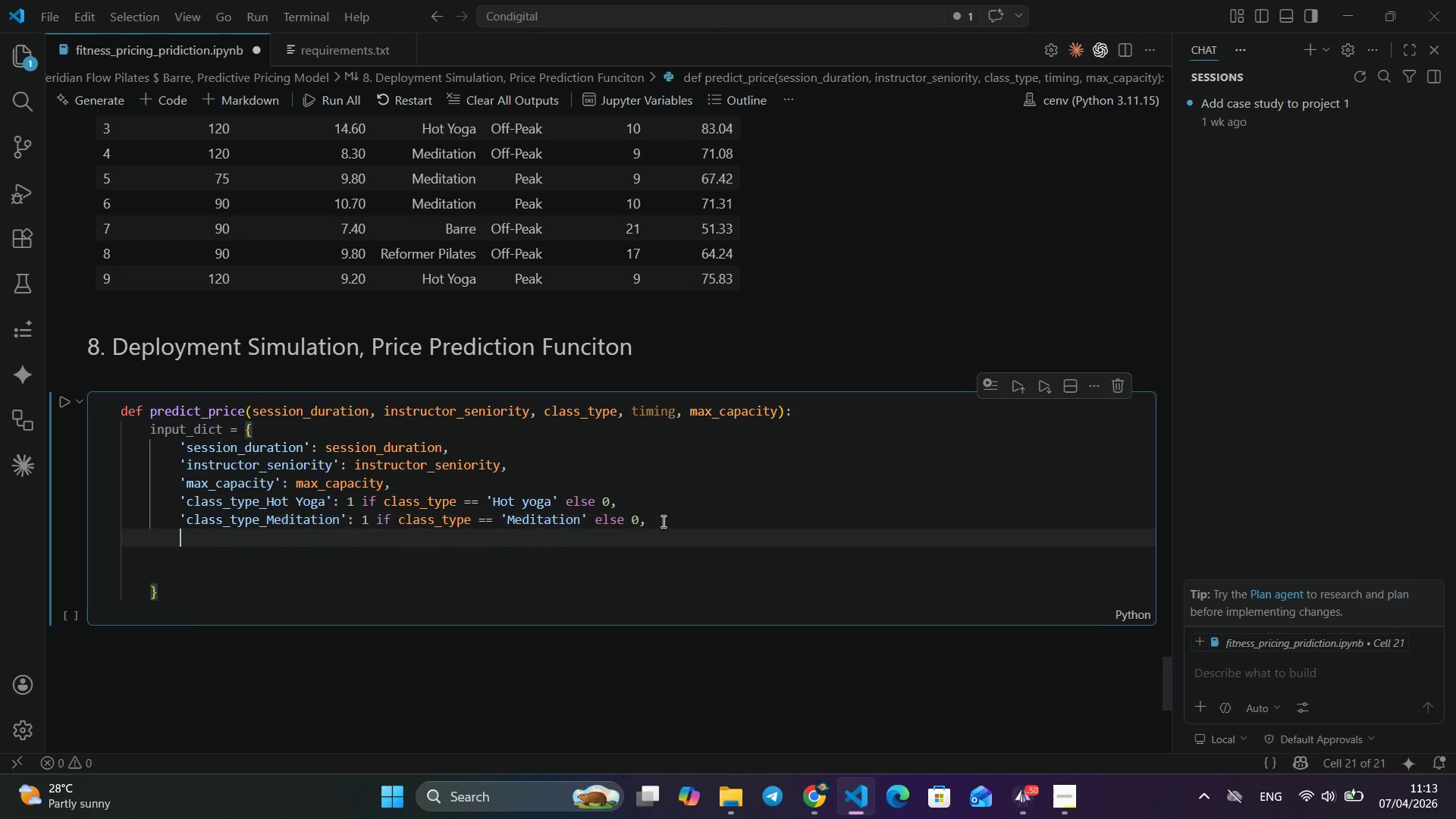 
key(Enter)
 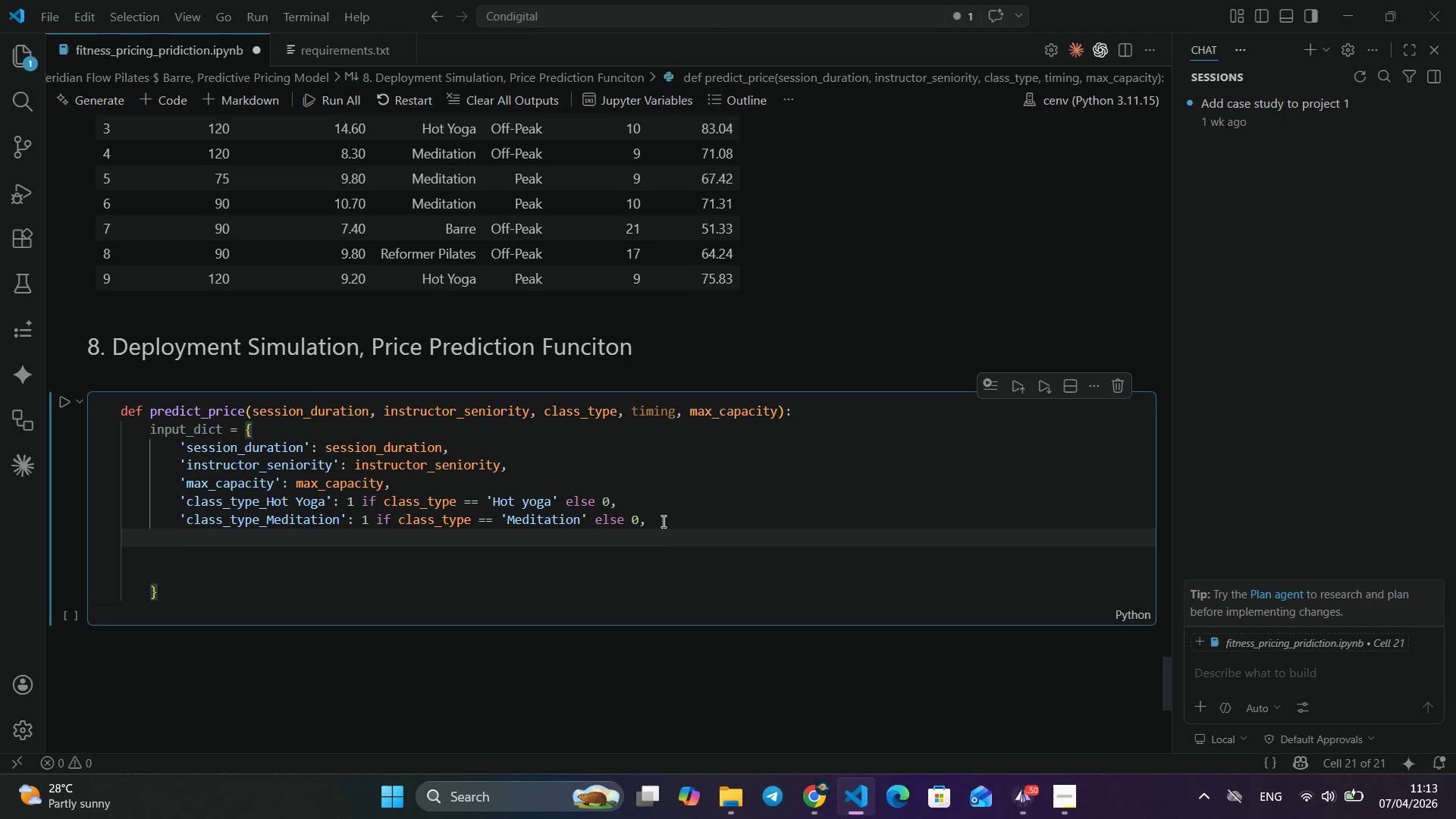 
type(c)
key(Backspace)
type('class_type_Reo)
key(Backspace)
type(former Pilati)
key(Backspace)
type(es)
 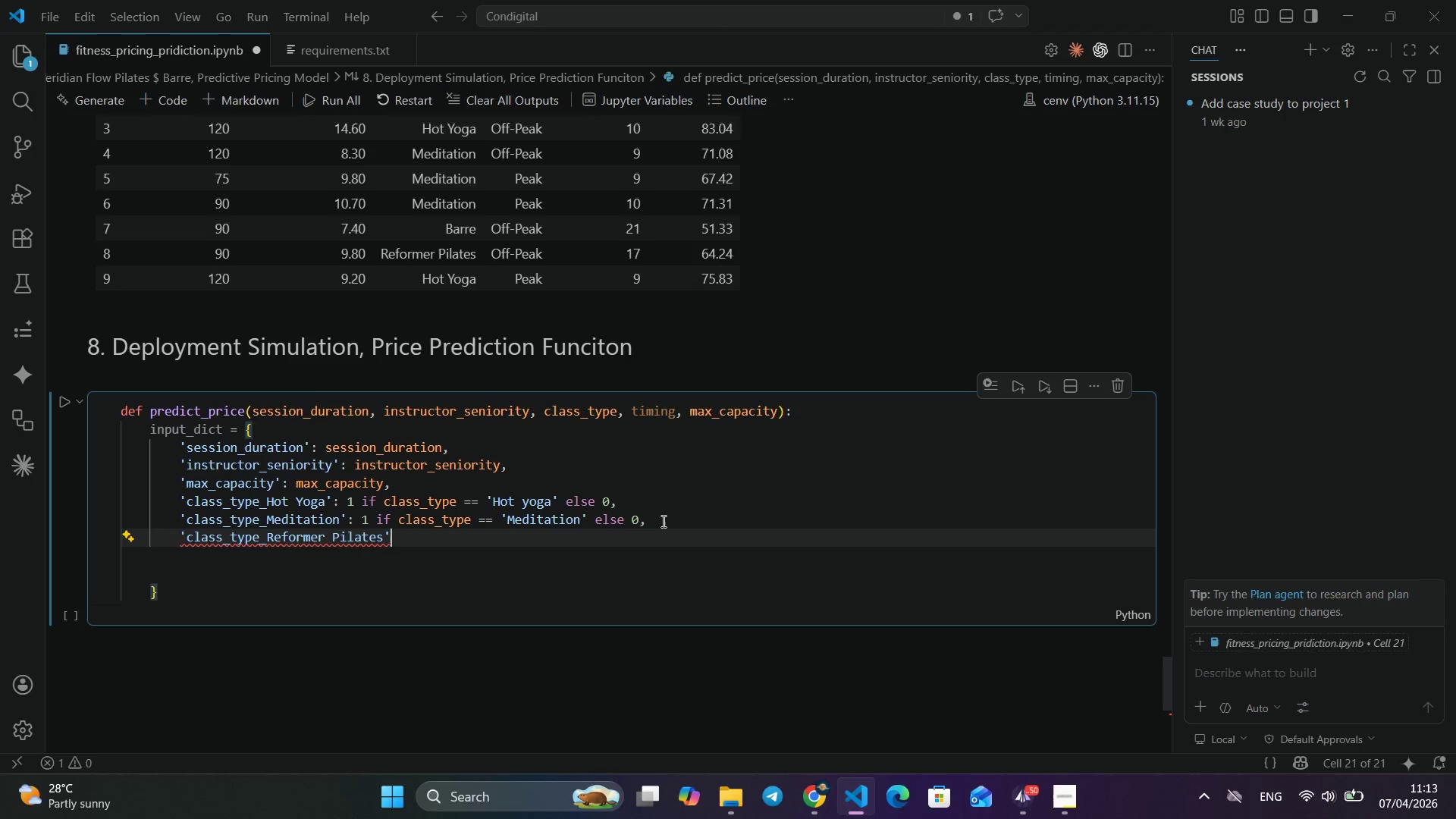 
key(ArrowRight)
 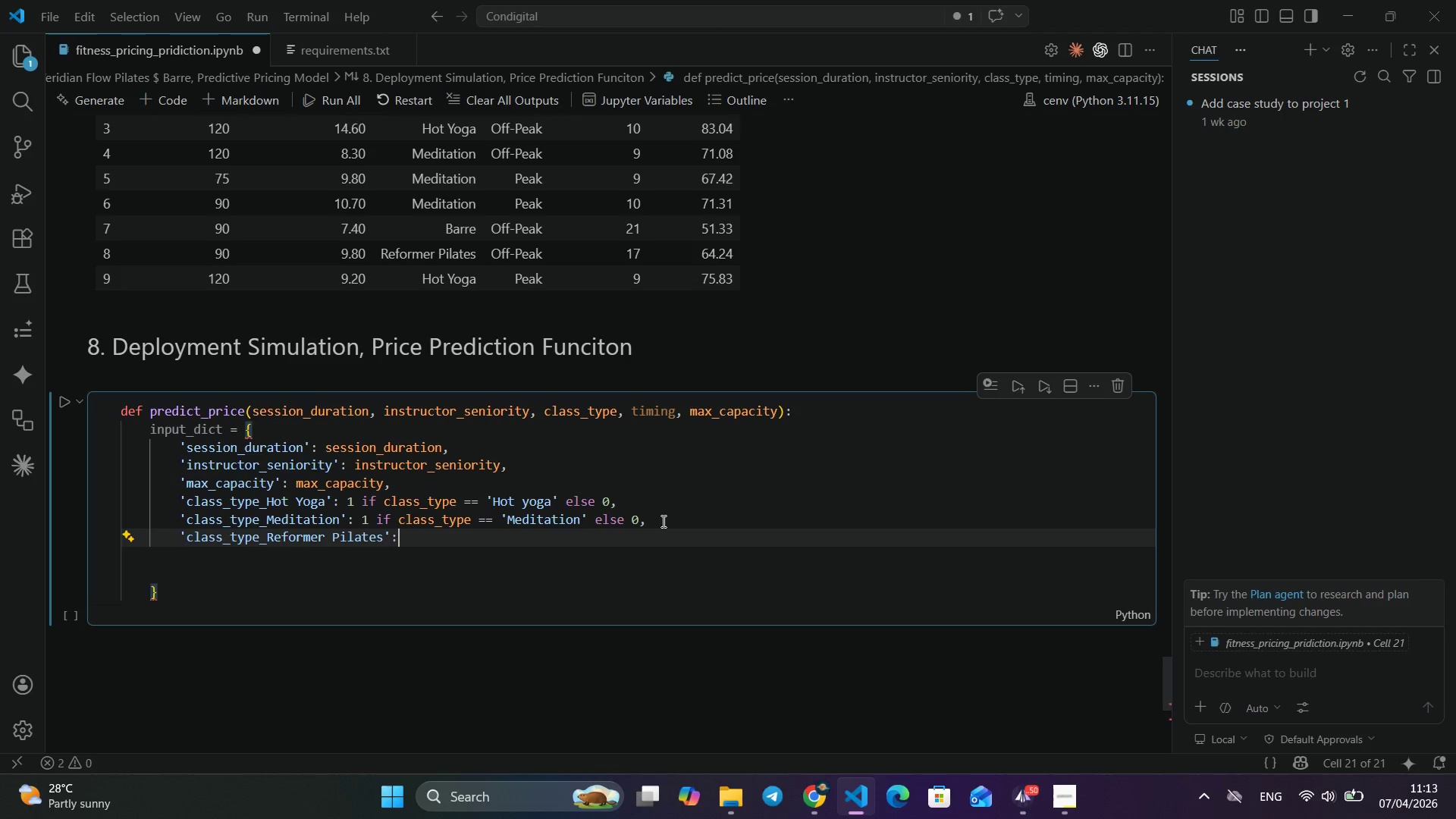 
type(: 1 if class_ty)
 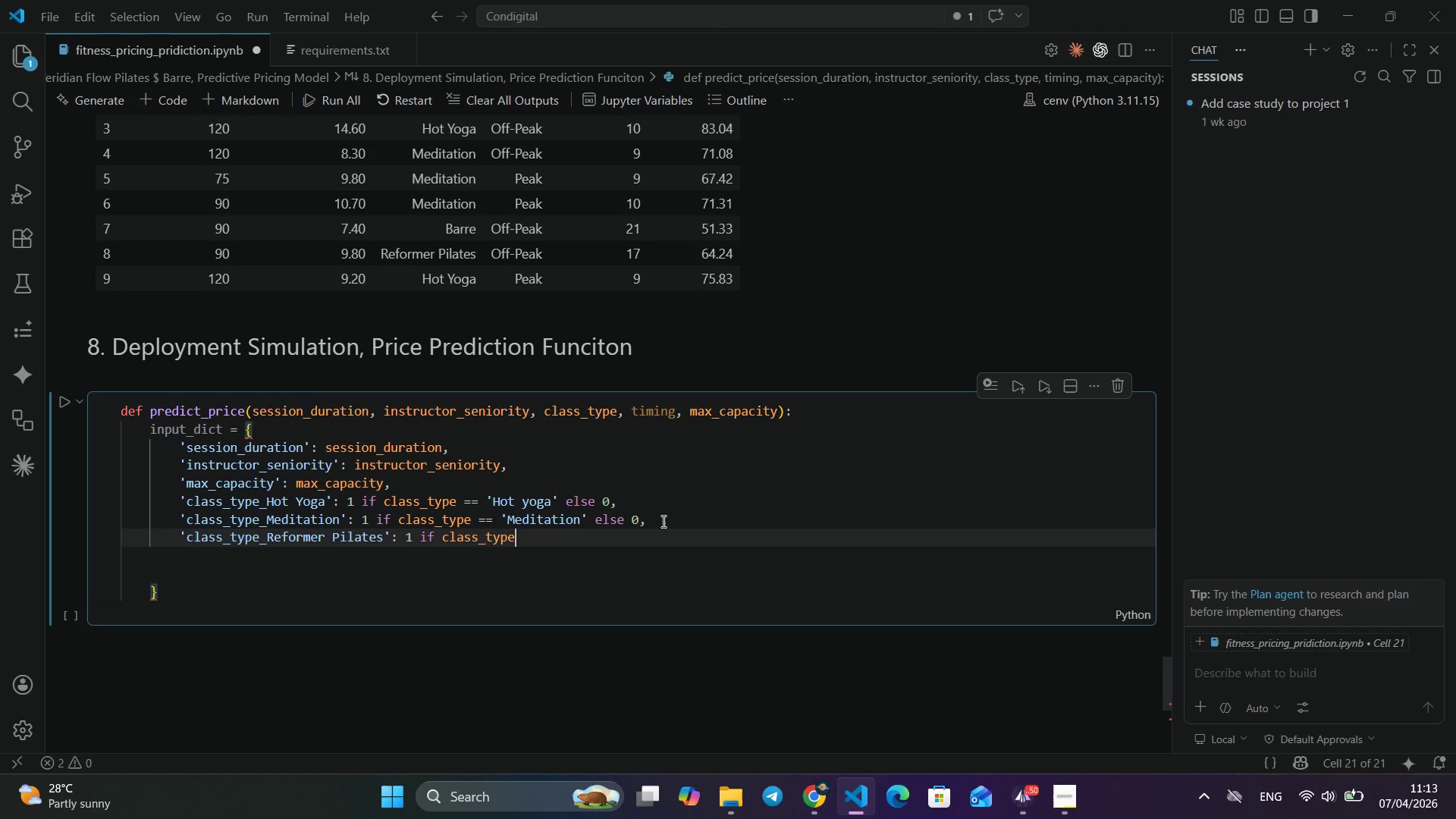 
 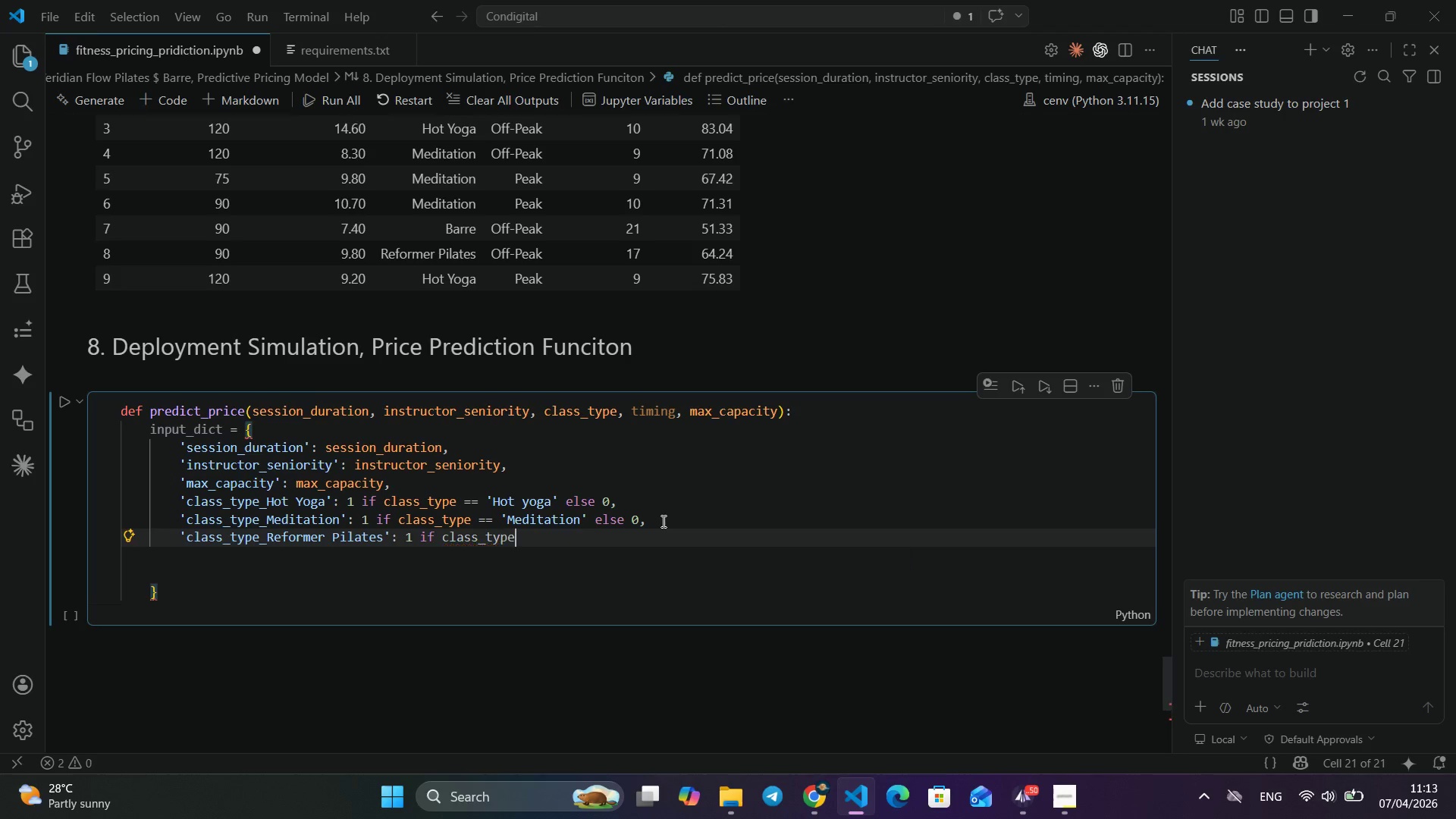 
key(Enter)
 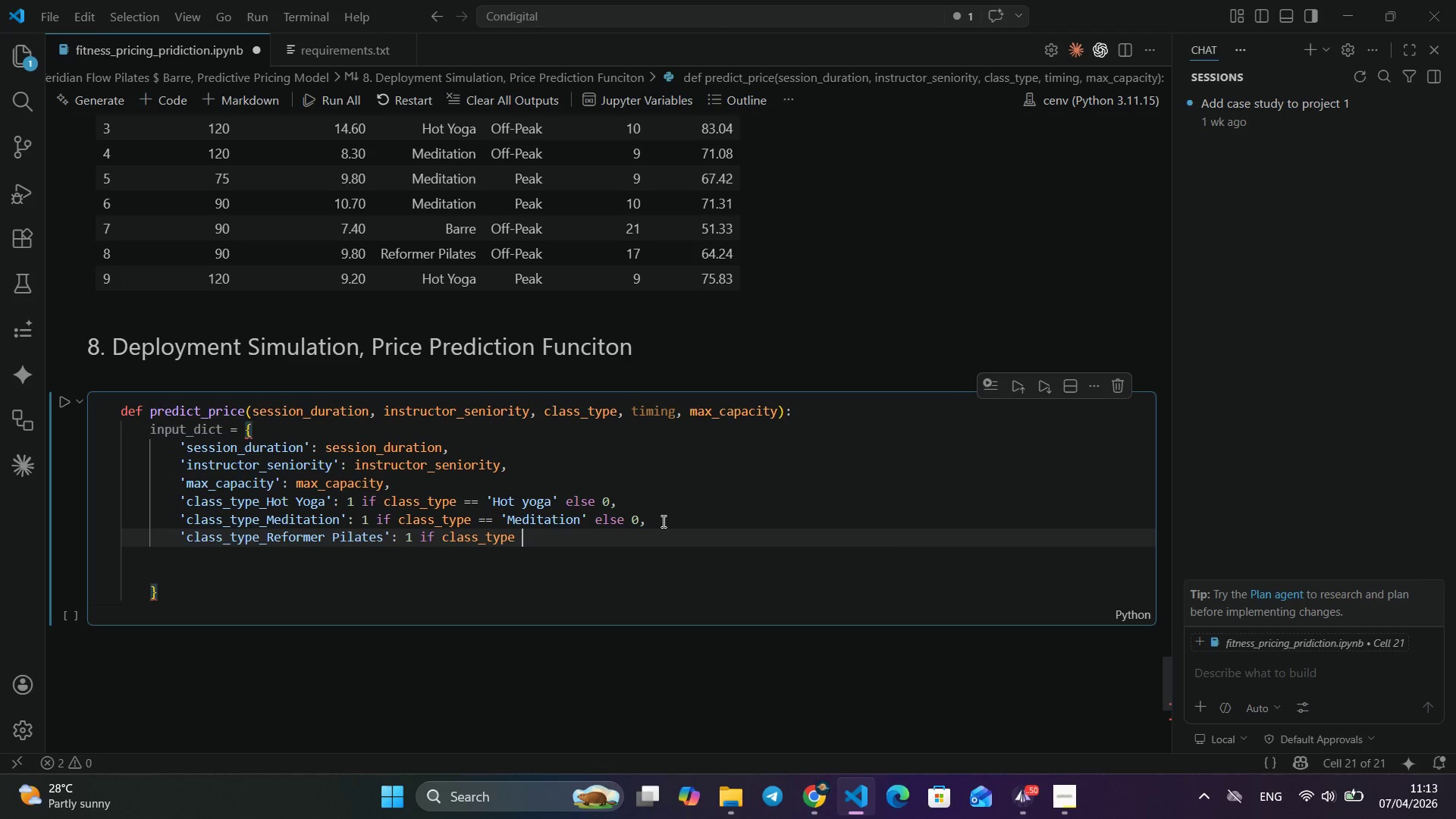 
type( == 'Reformer Pilated)
key(Backspace)
type(s)
 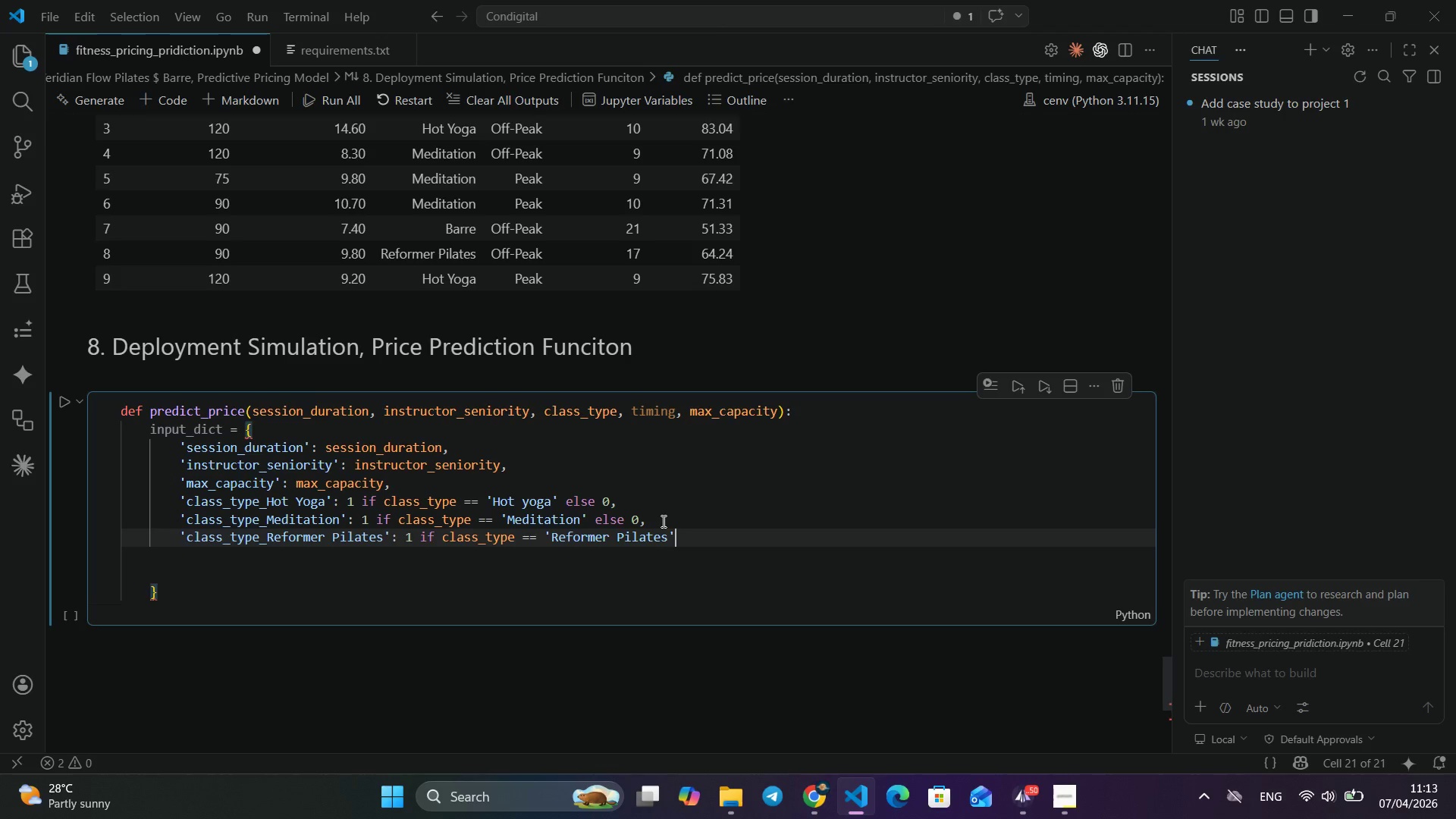 
key(ArrowRight)
 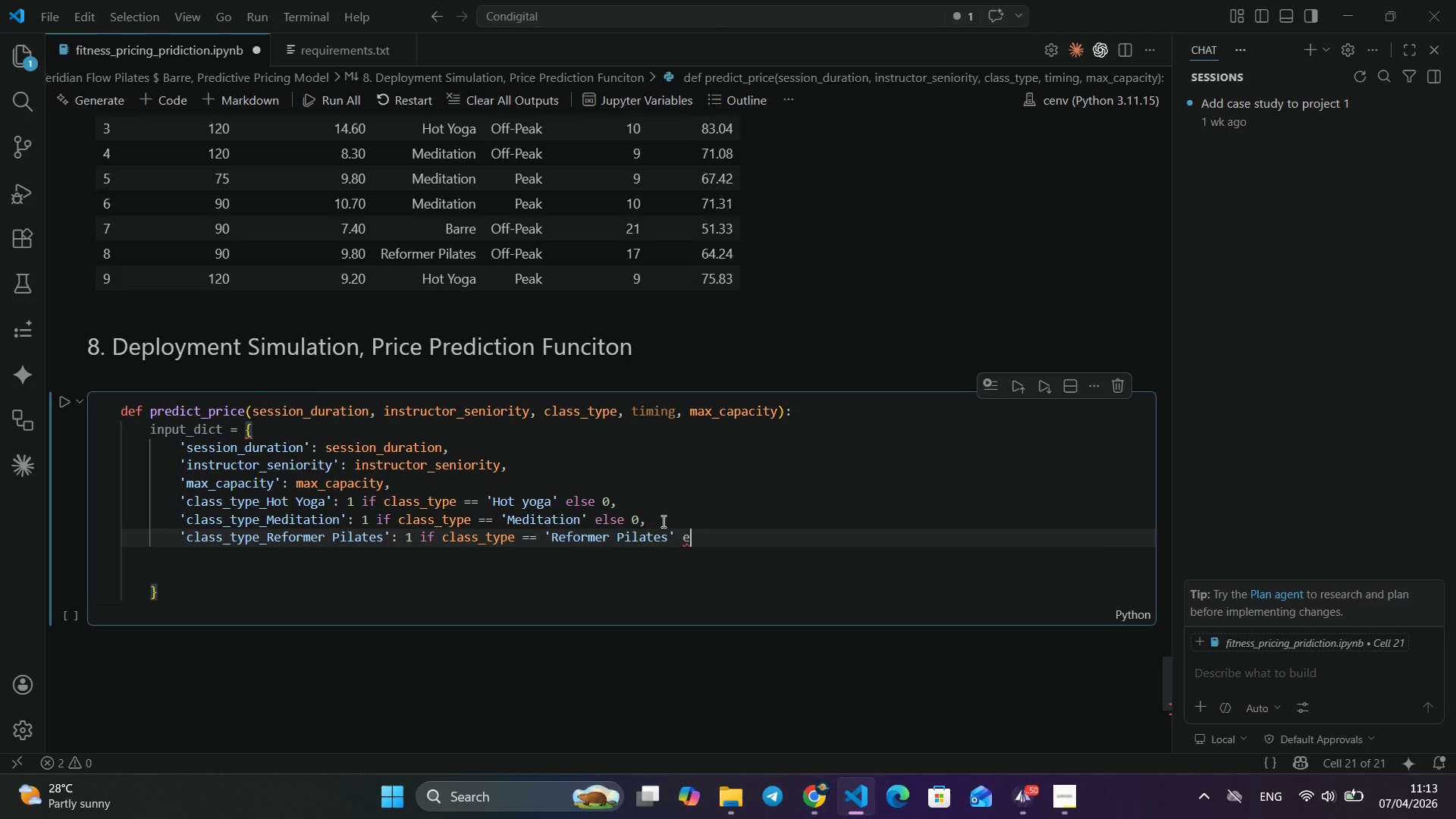 
type( else 0,)
 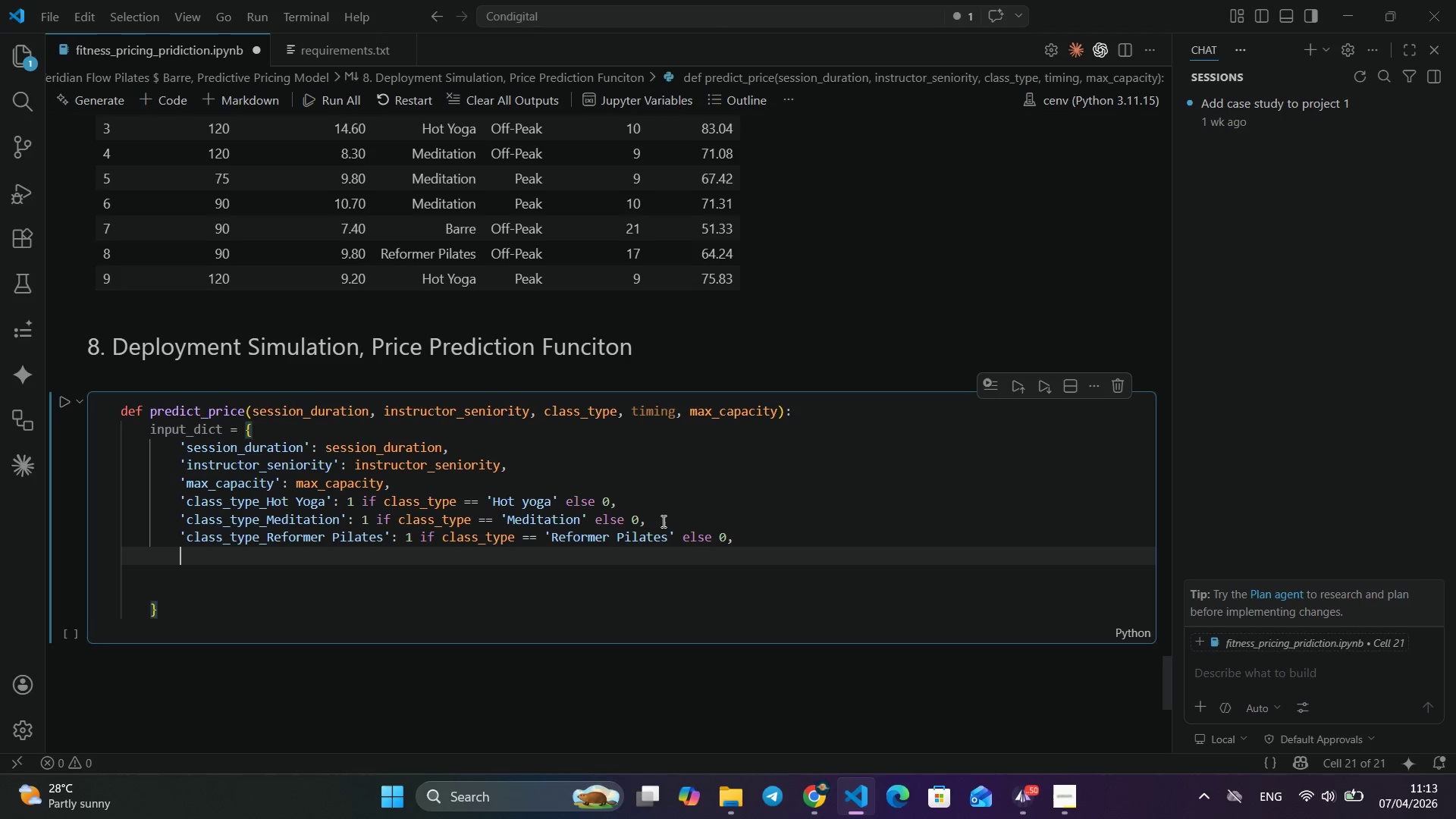 
key(Enter)
 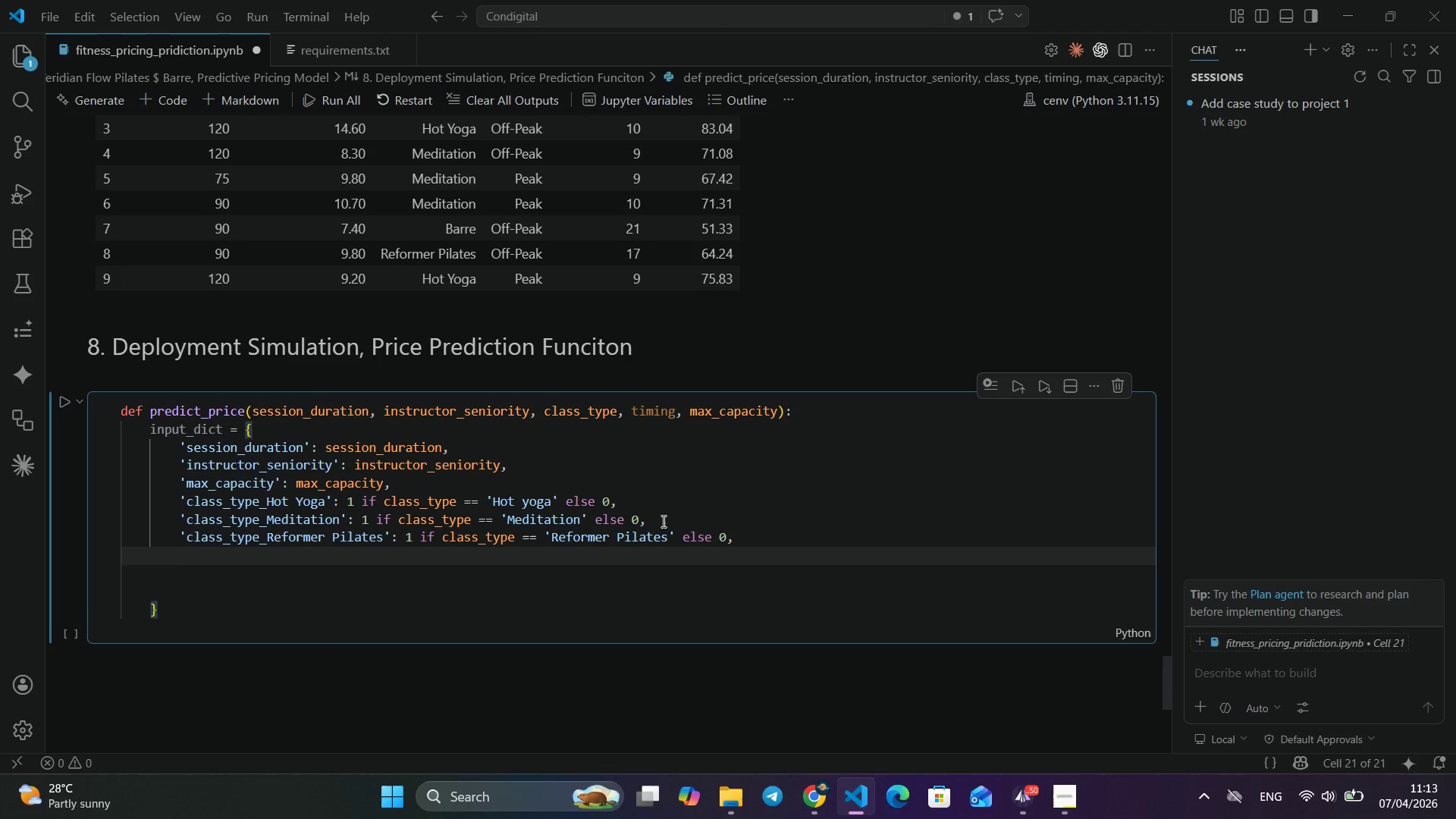 
type('timing_Peak)
 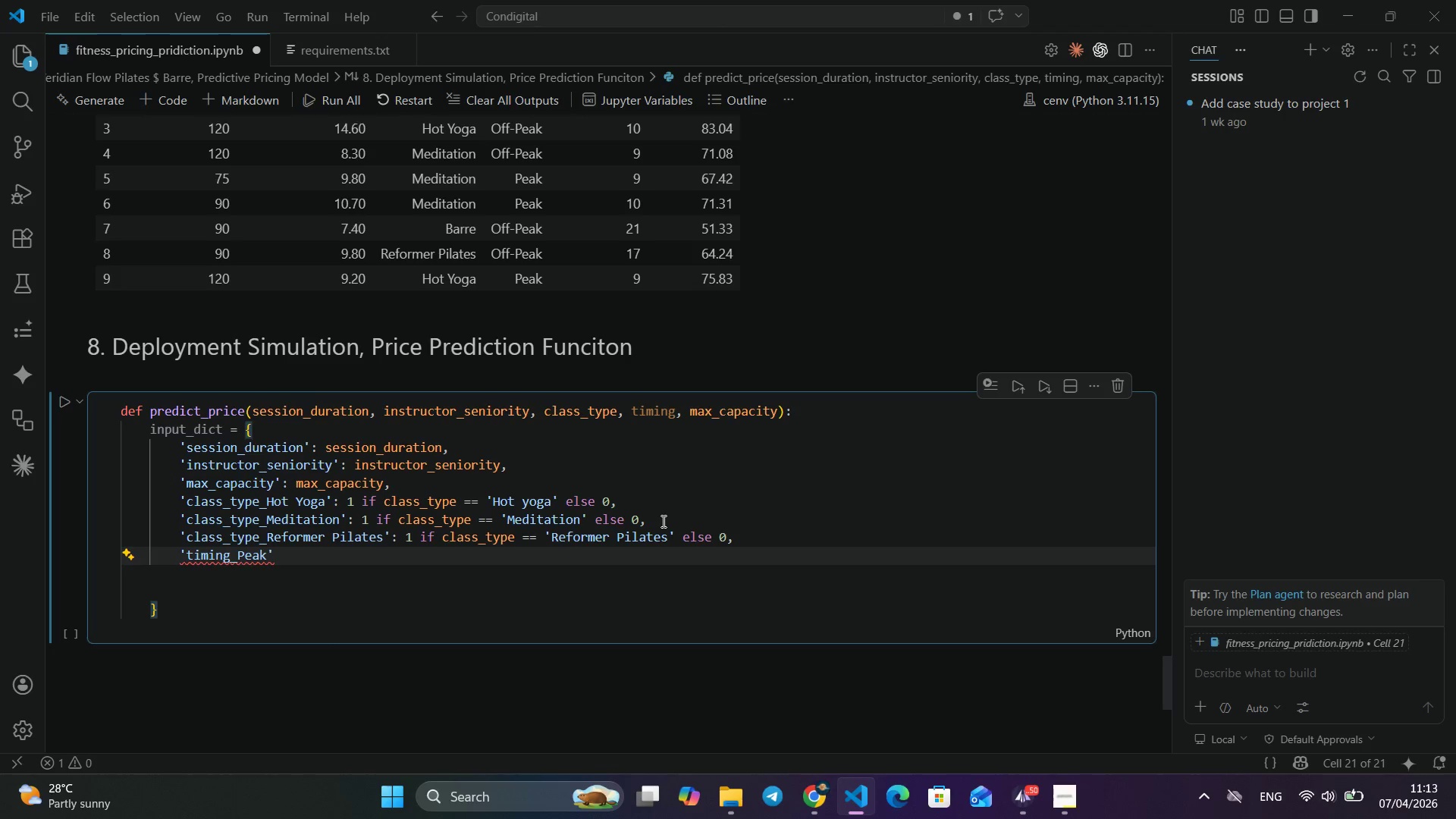 
key(ArrowRight)
 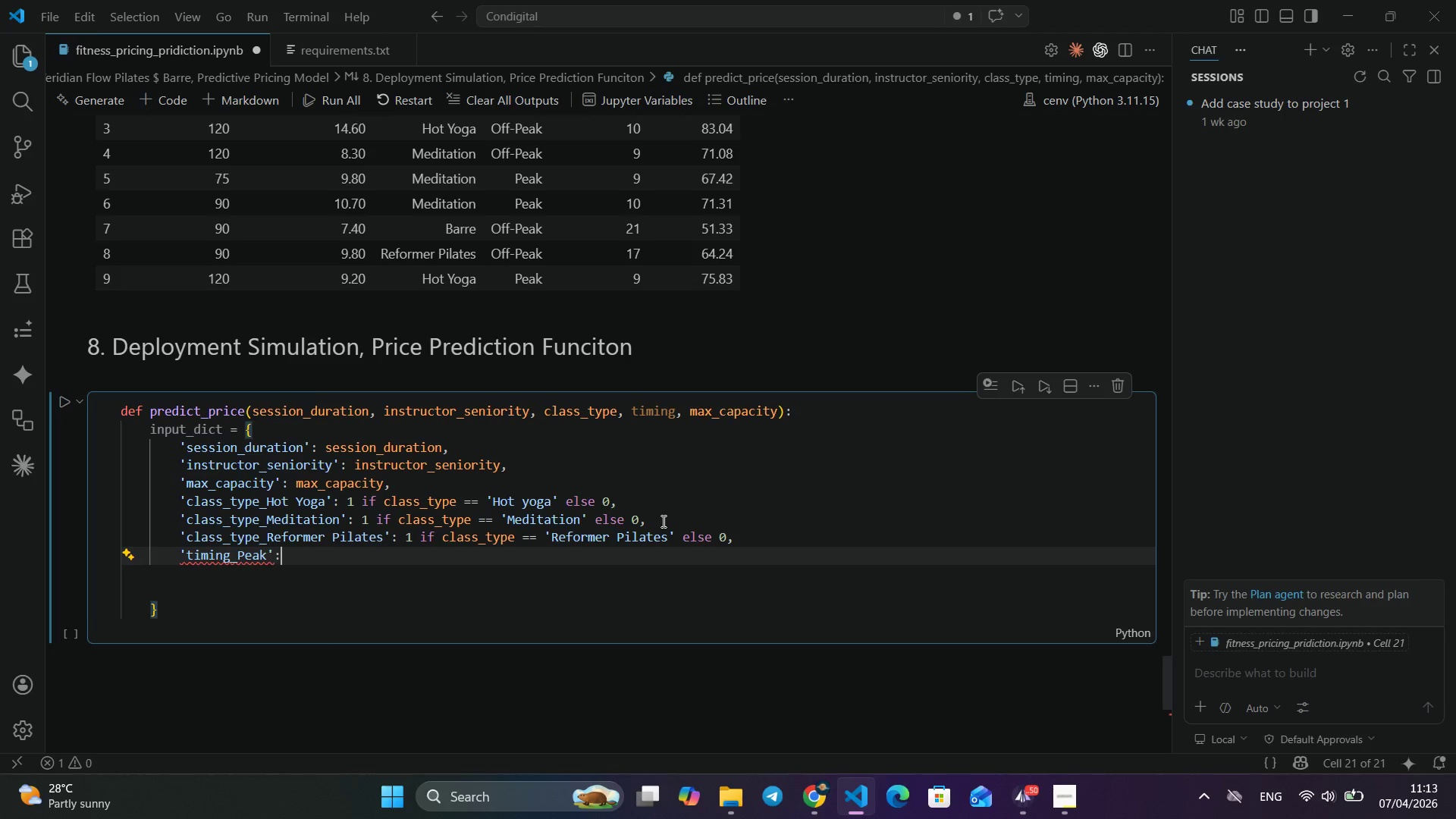 
type(: 1 if tii)
 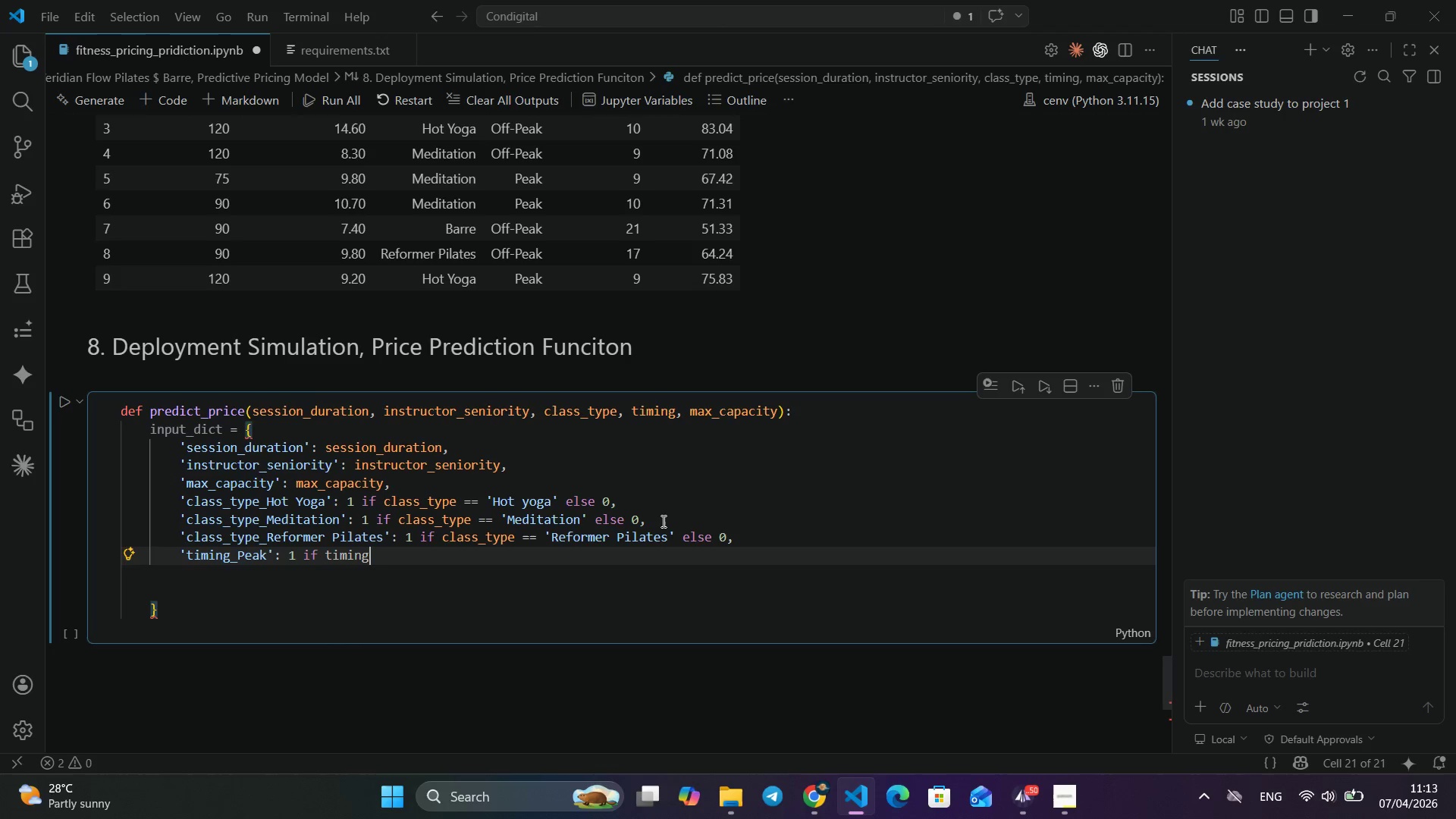 
key(Enter)
 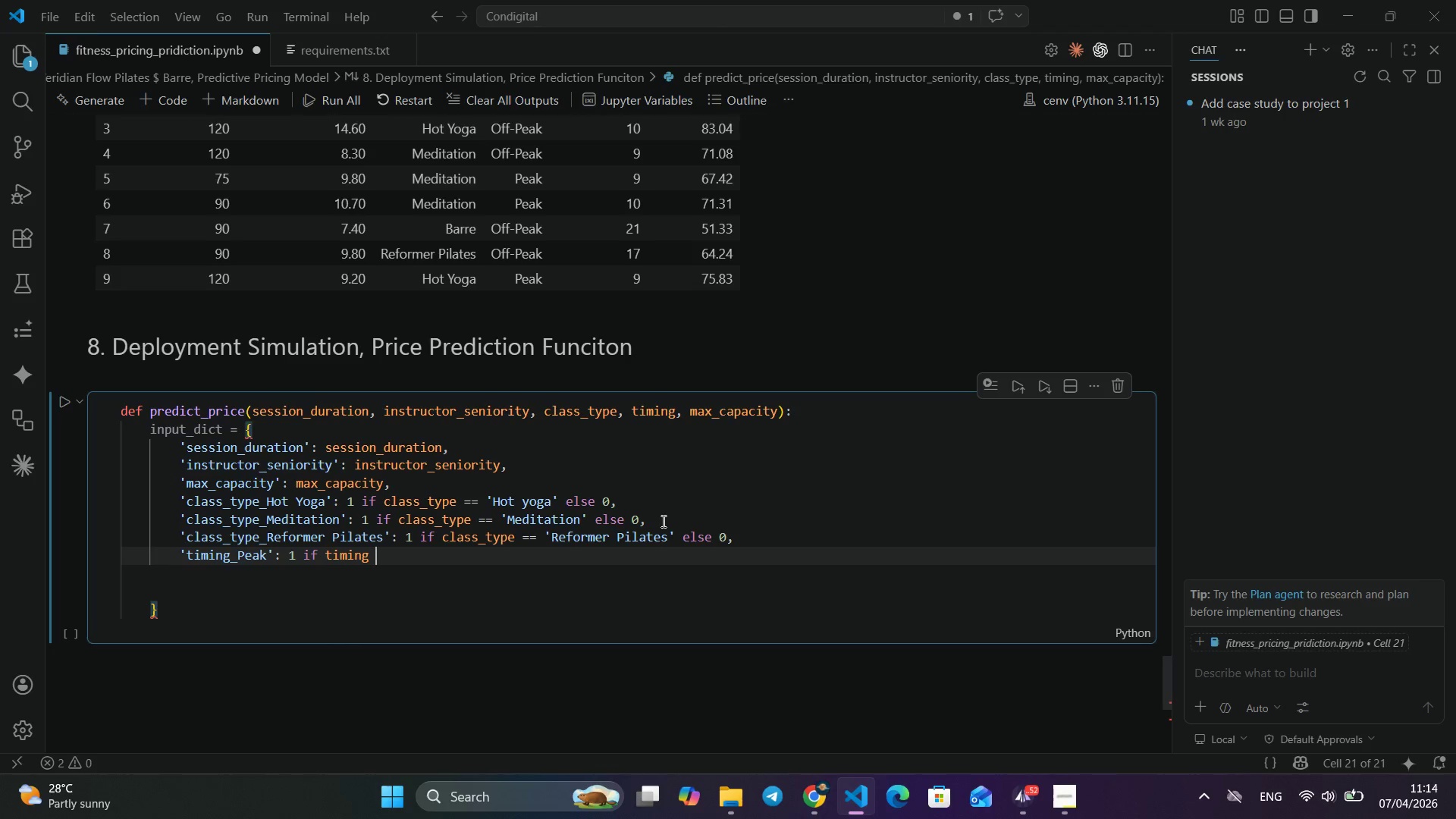 
type( == '{)
key(Backspace)
type(PEA)
key(Backspace)
key(Backspace)
type(eak)
 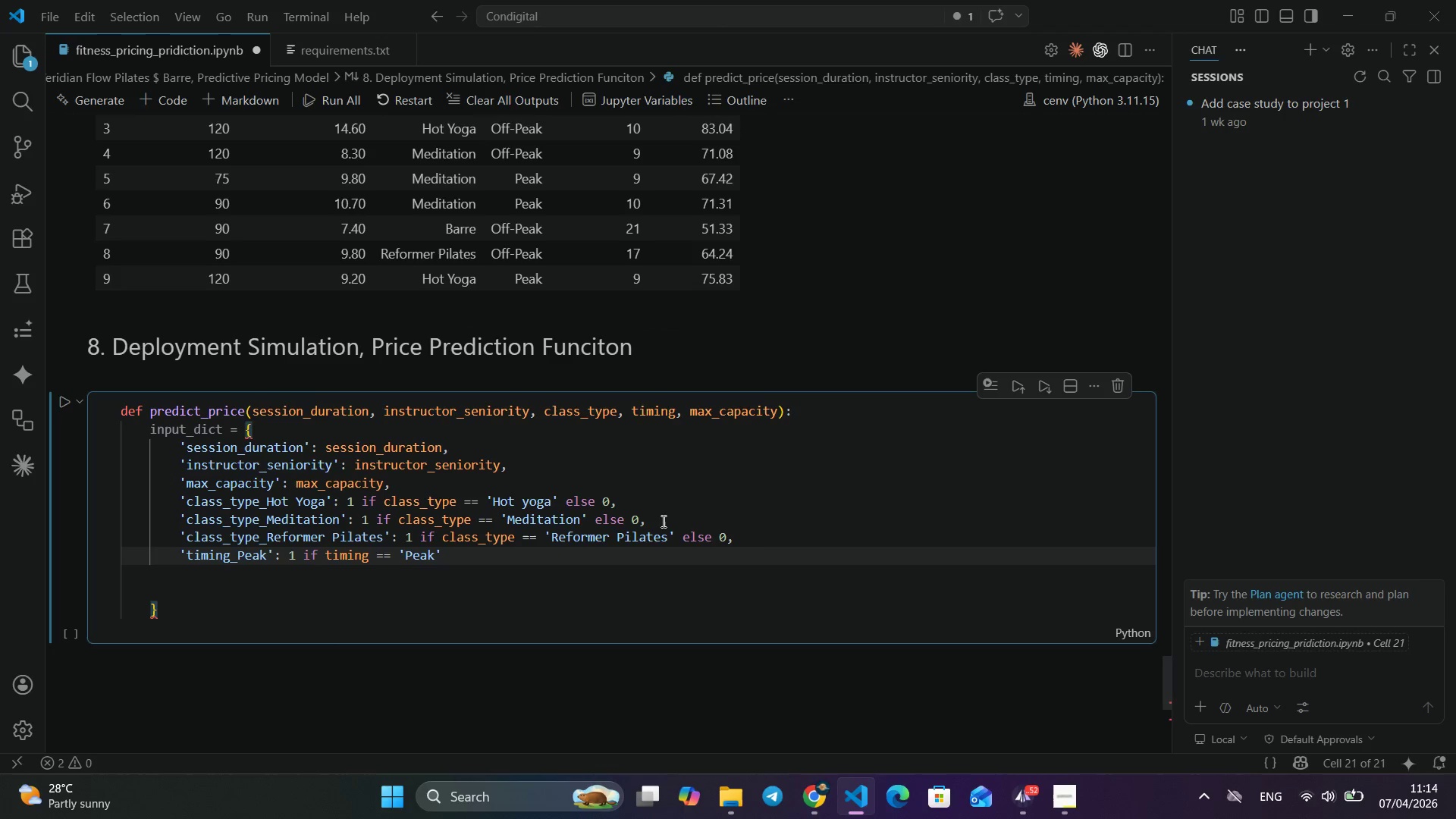 
key(ArrowRight)
 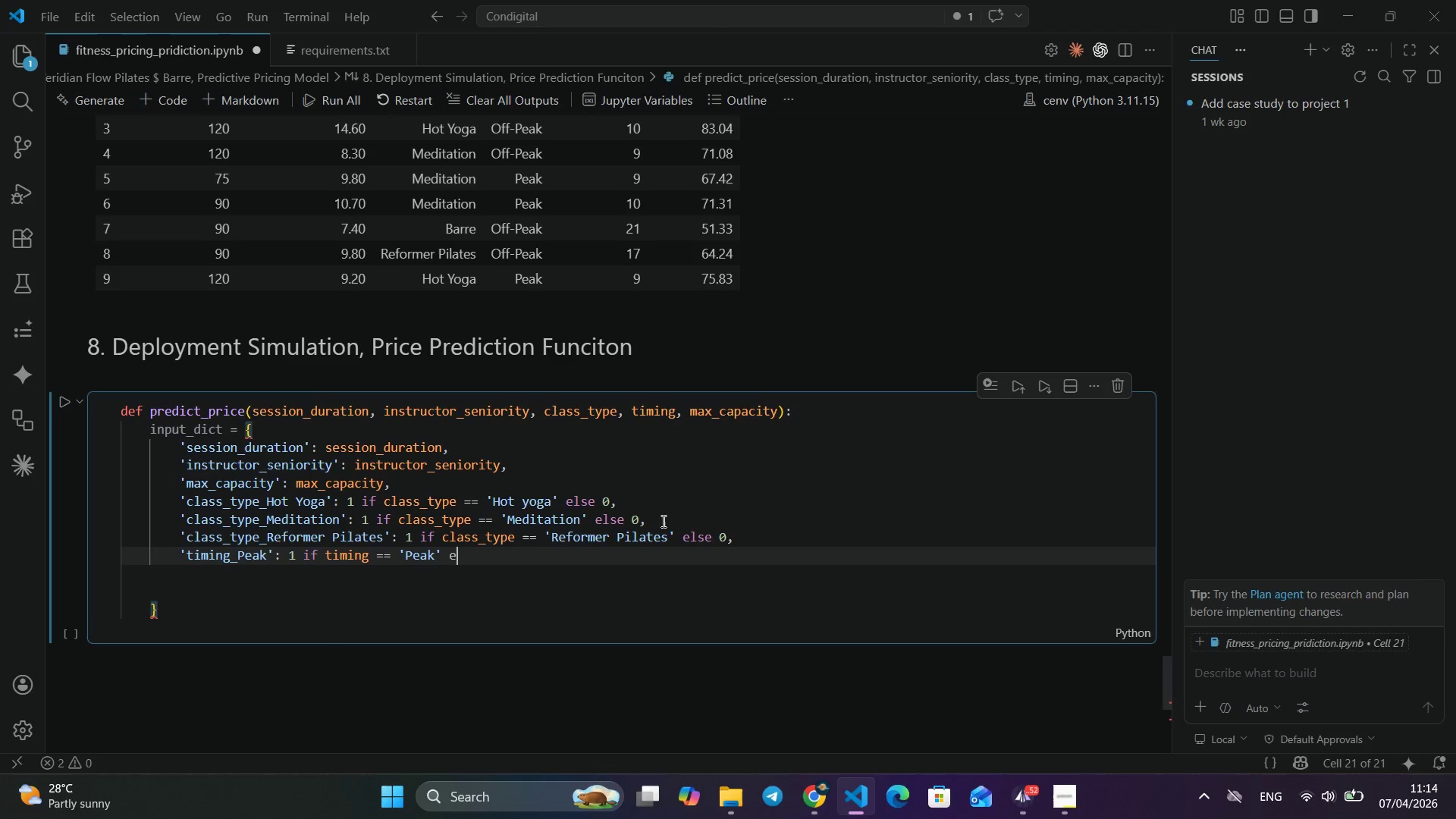 
type( esl)
key(Backspace)
 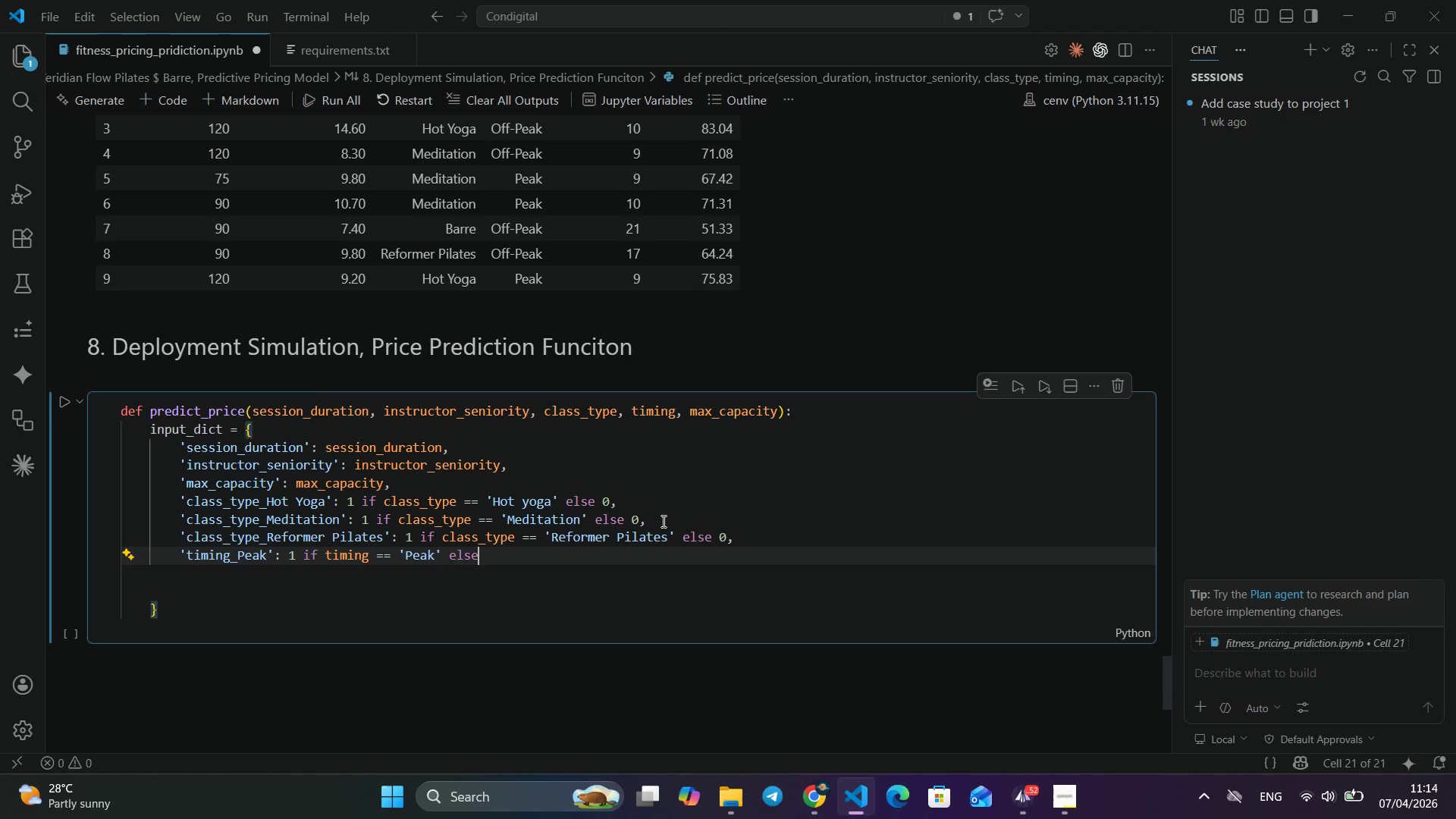 
key(Enter)
 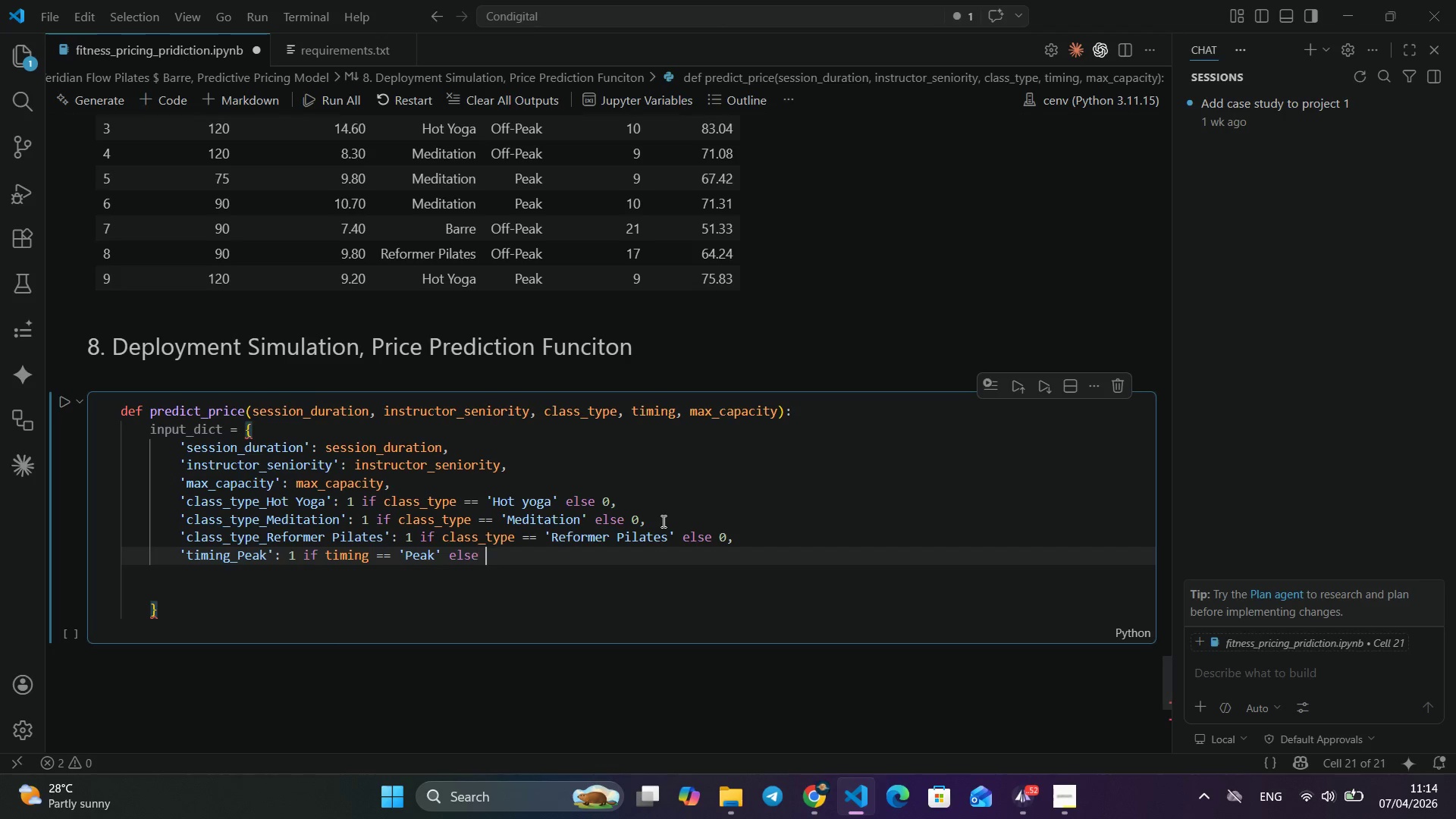 
key(Space)
 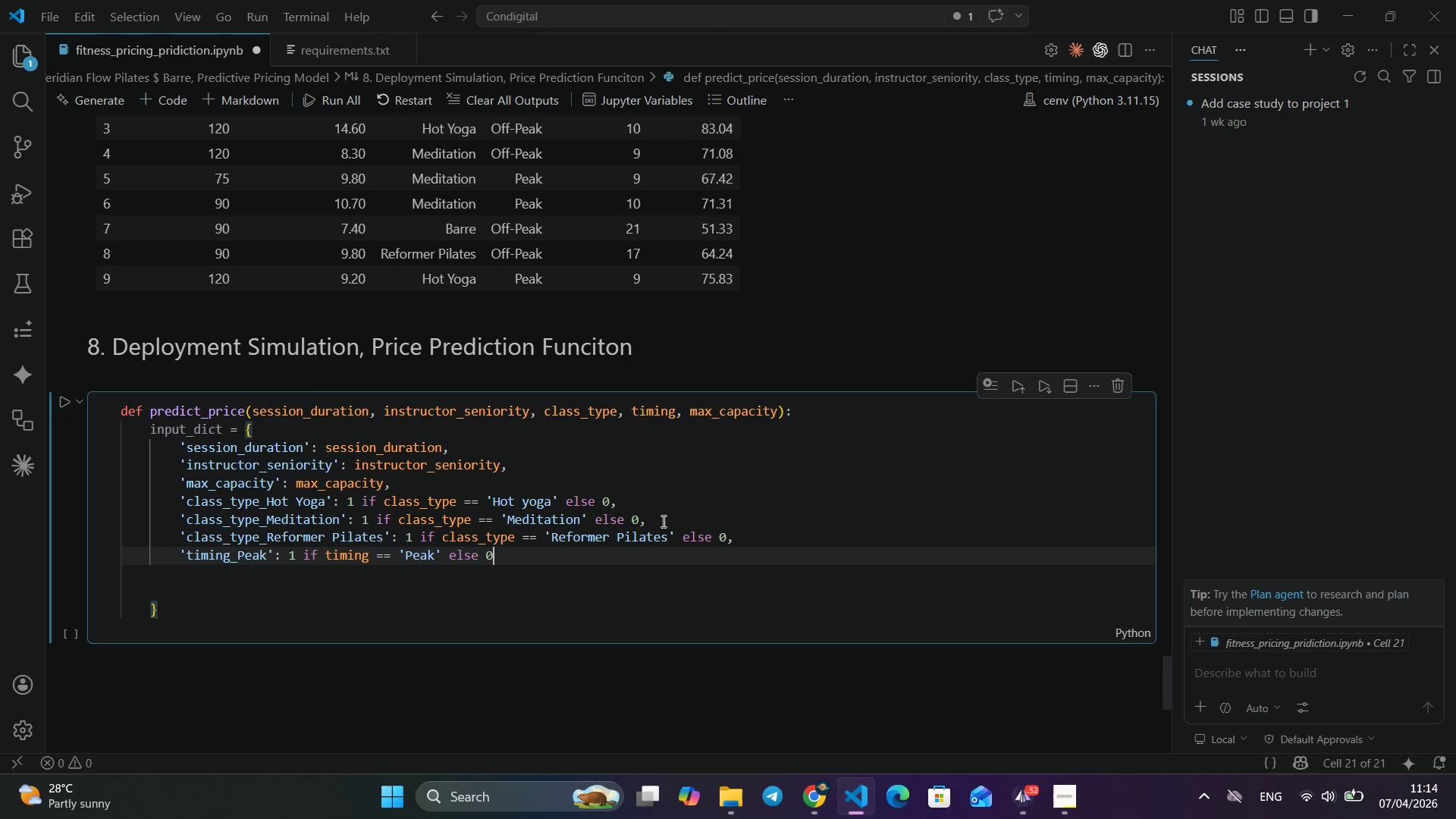 
key(0)
 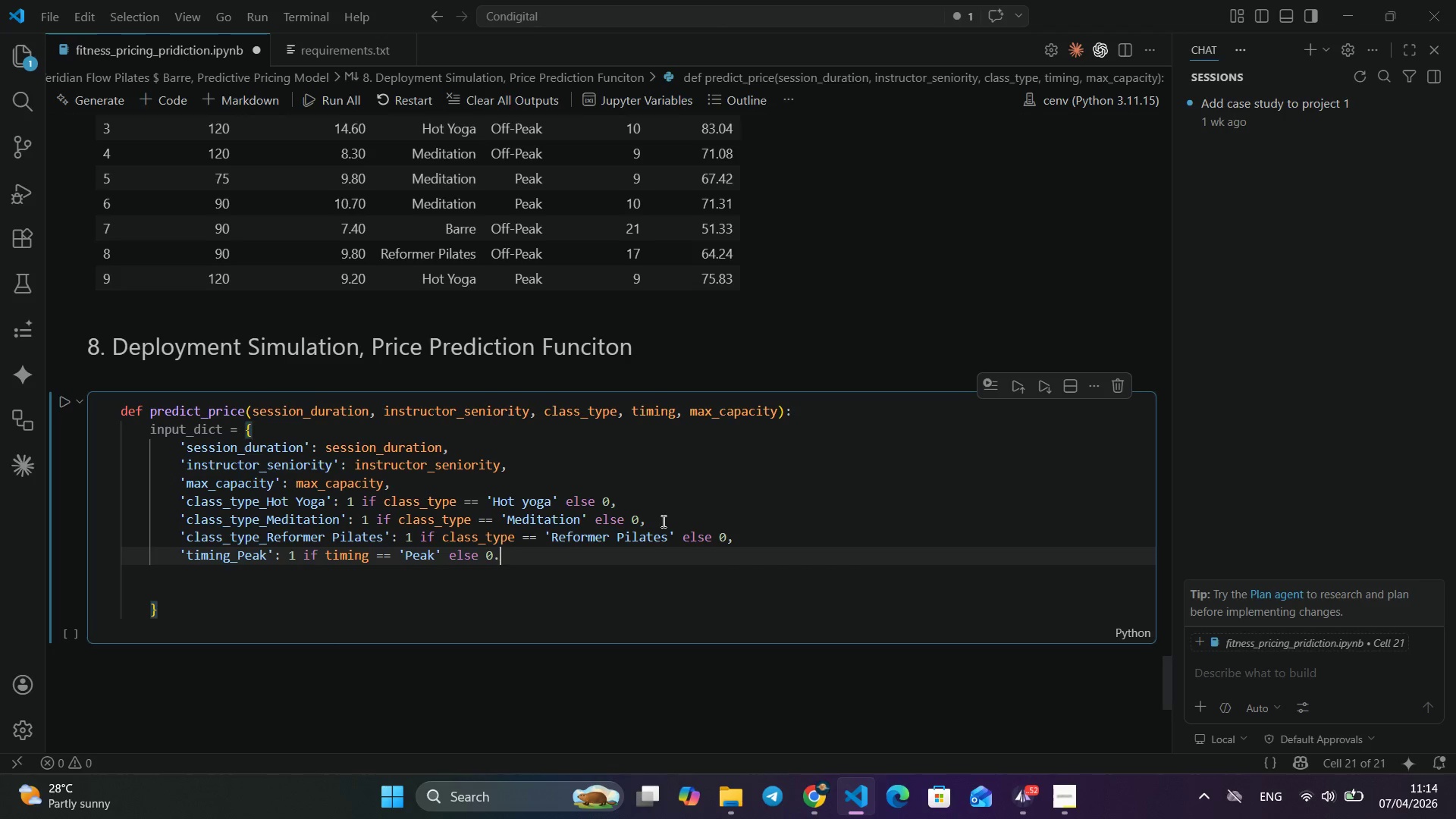 
key(Period)
 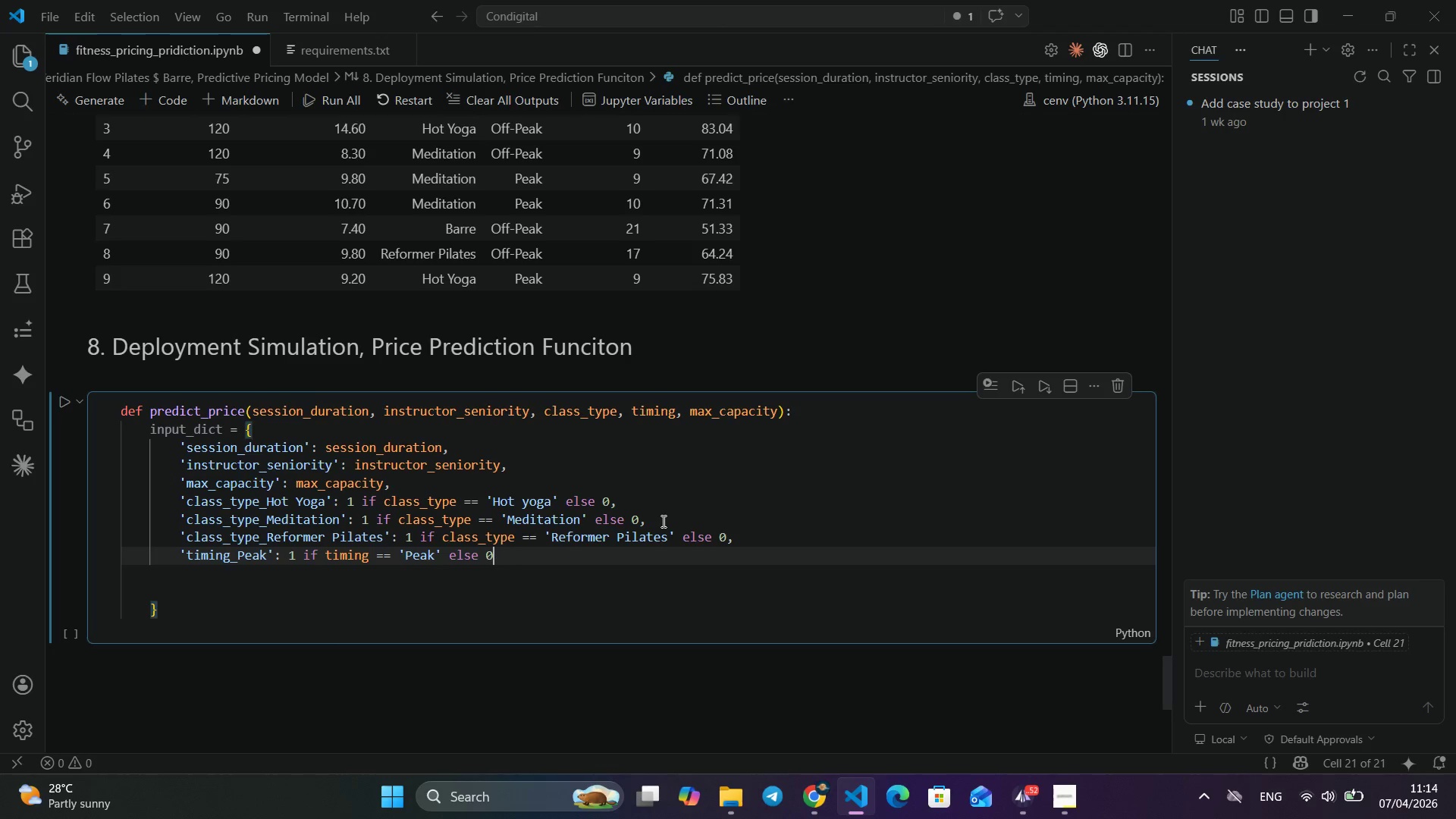 
key(Backspace)
 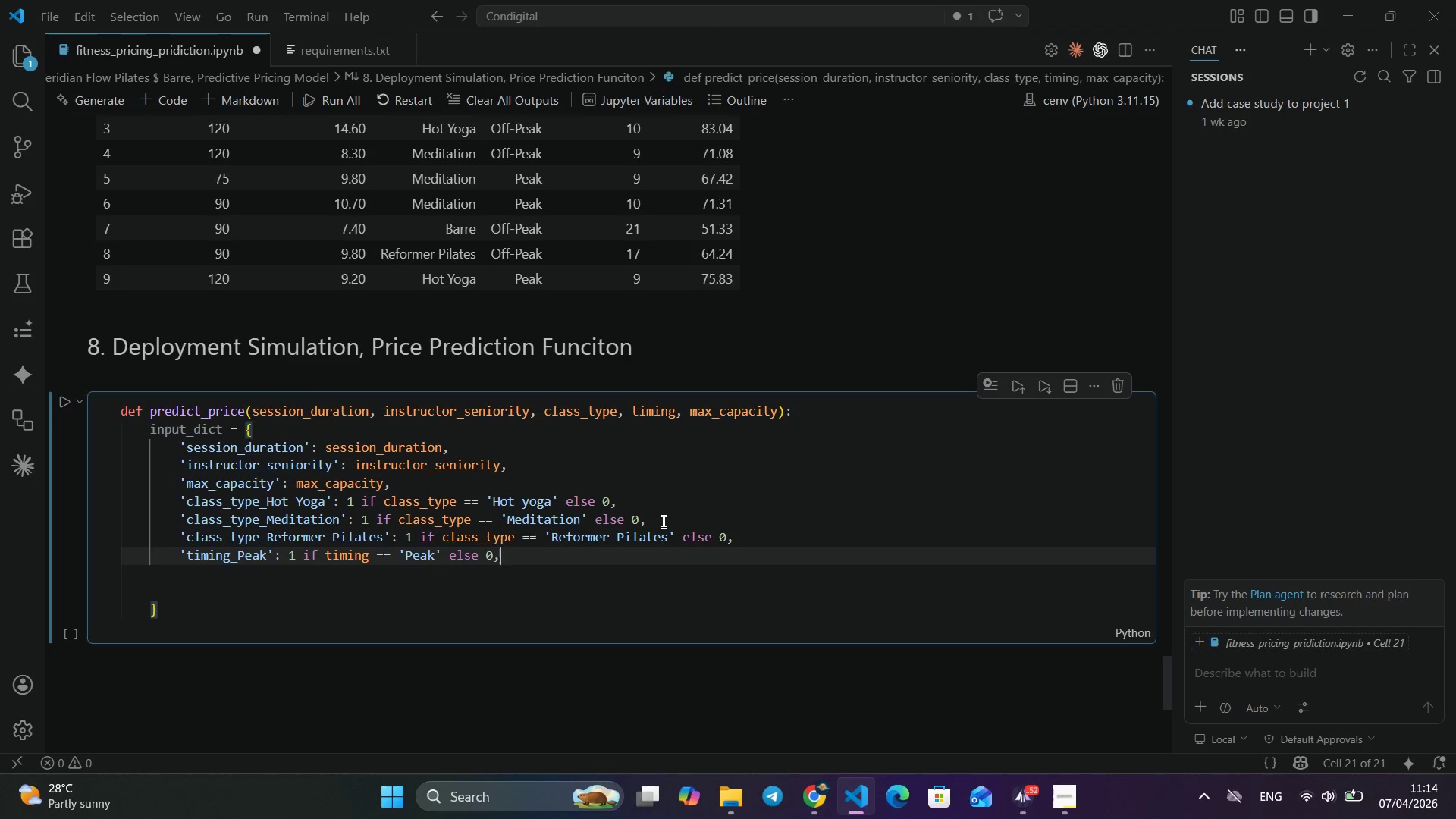 
key(Comma)
 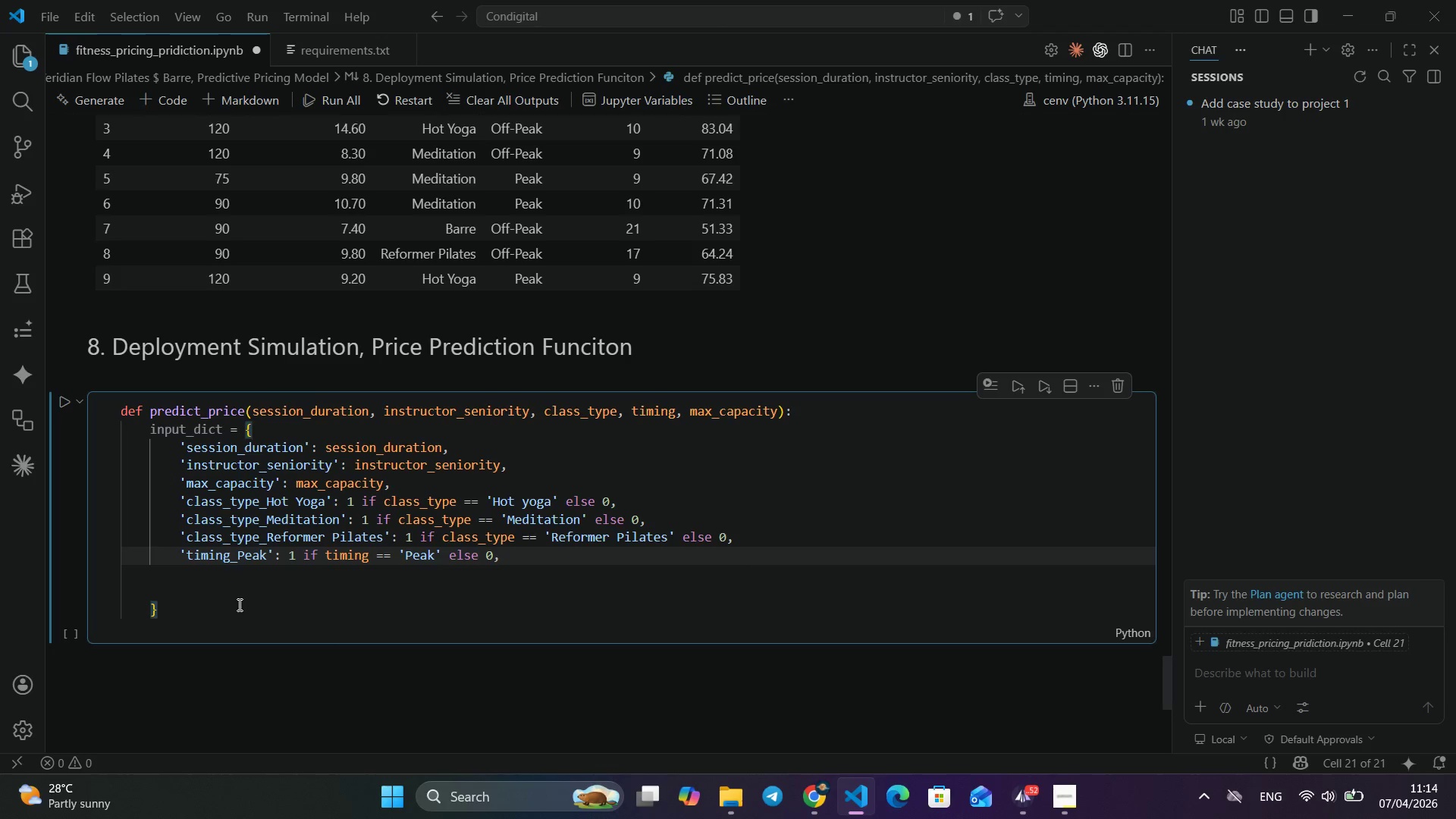 
left_click([237, 615])
 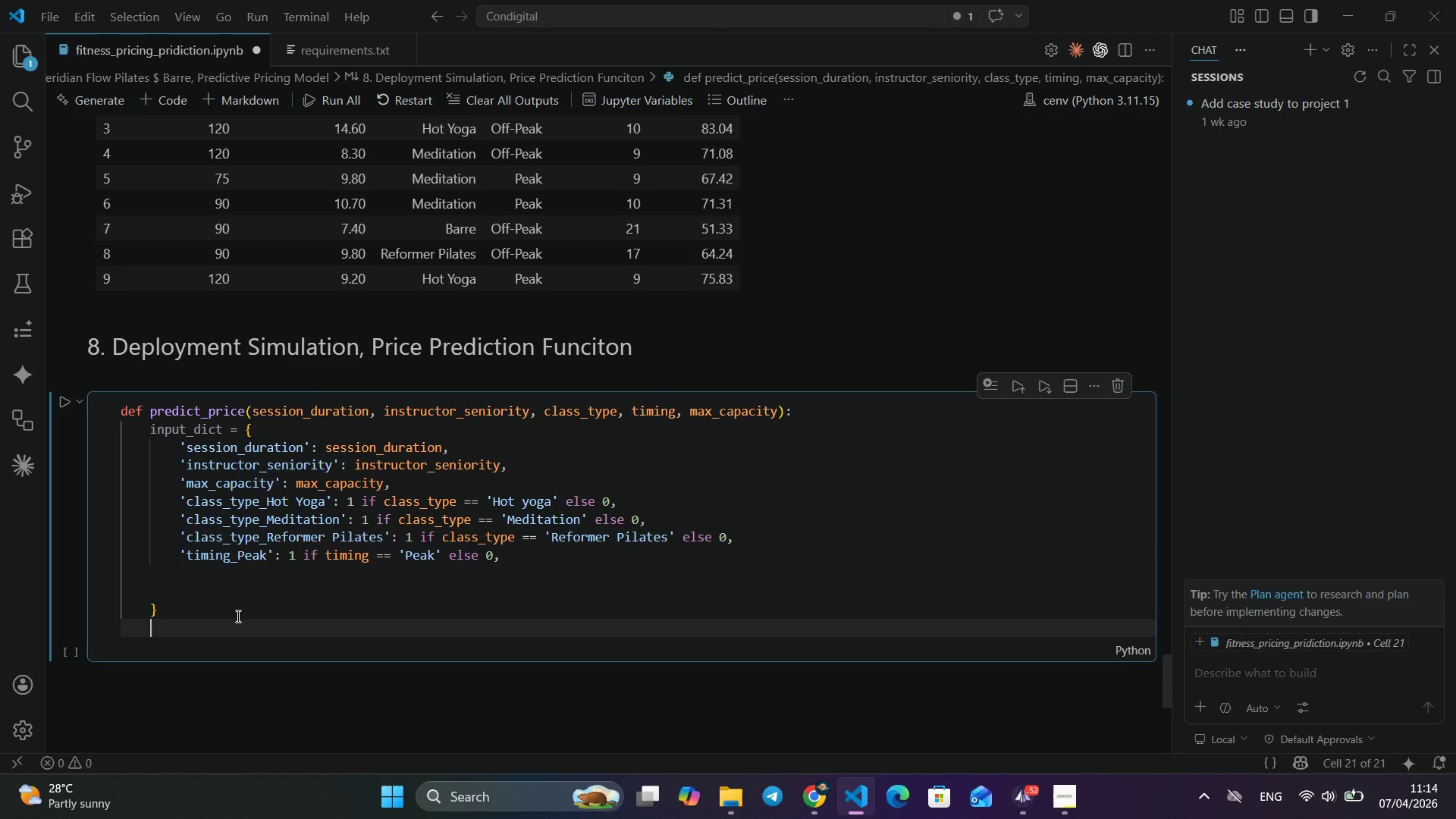 
key(Enter)
 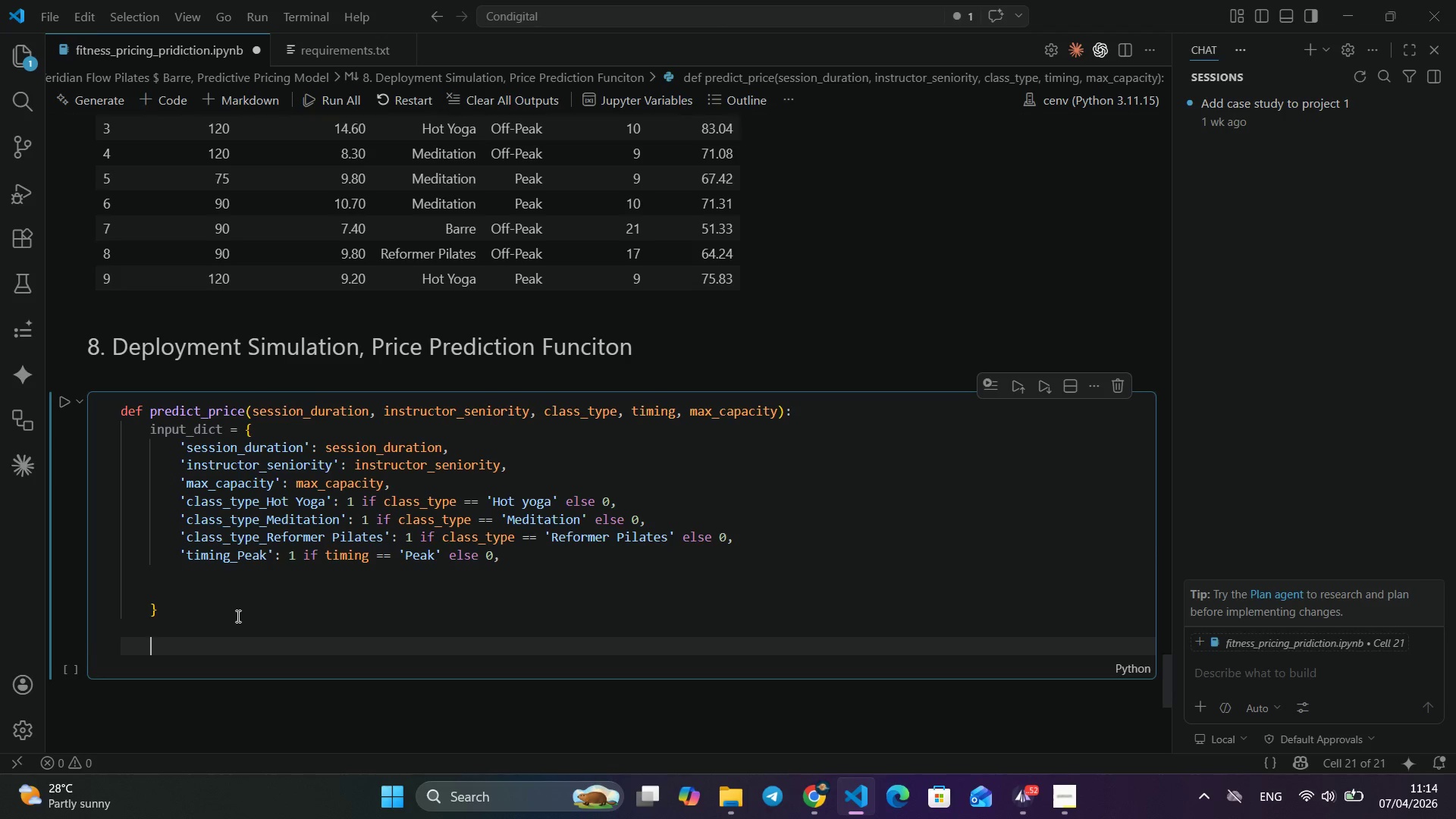 
key(Enter)
 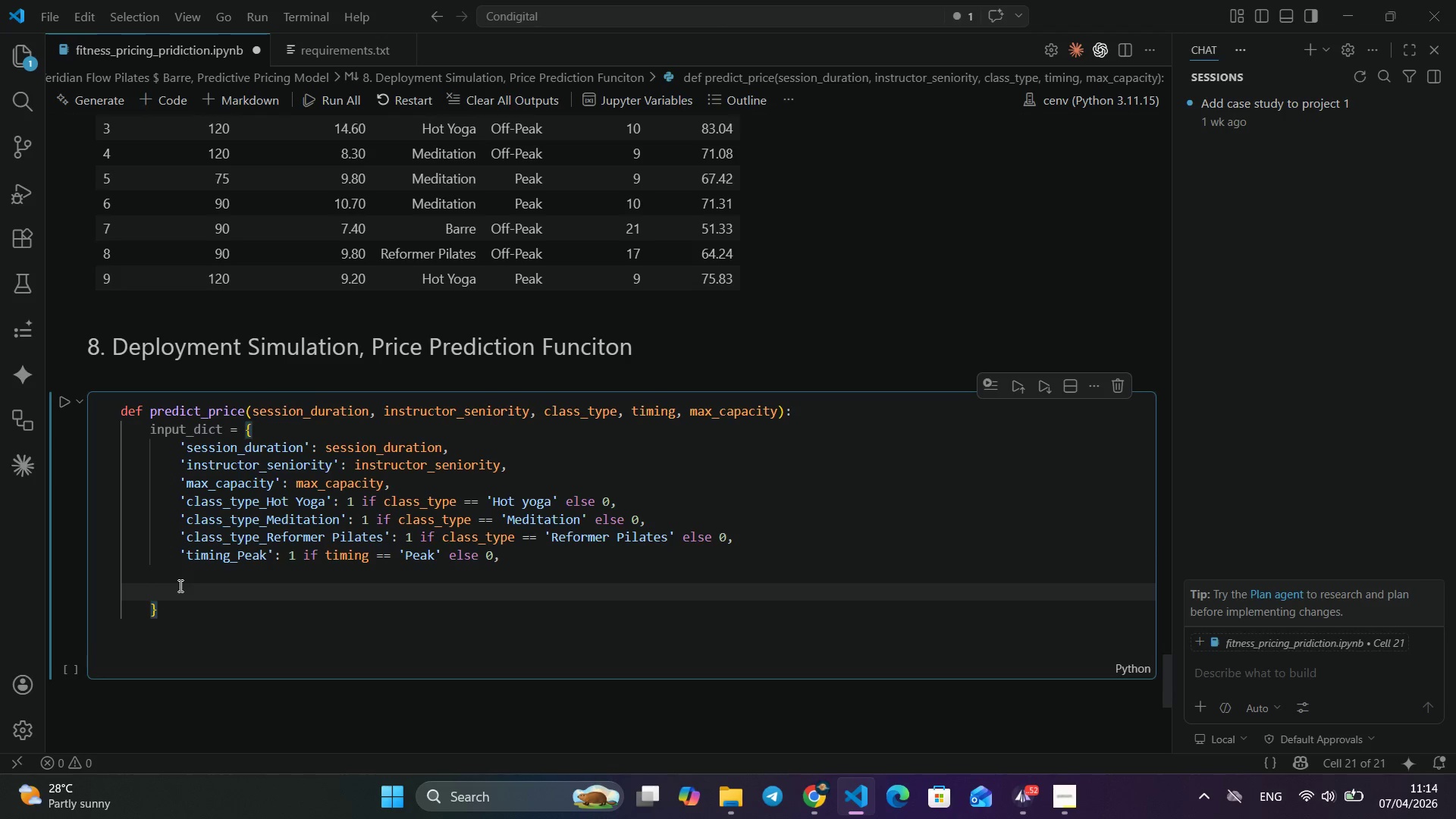 
key(Backspace)
 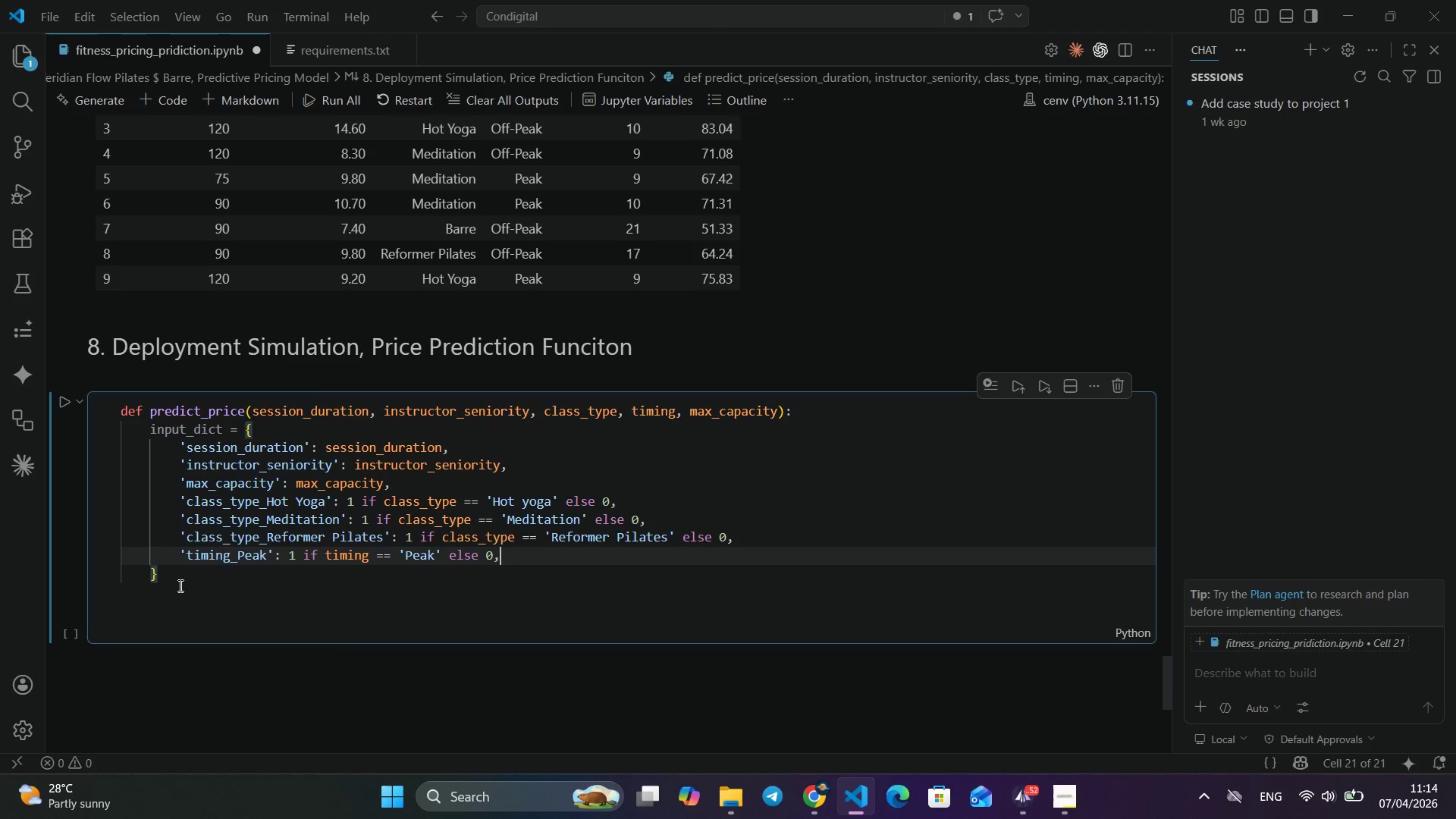 
key(Backspace)
 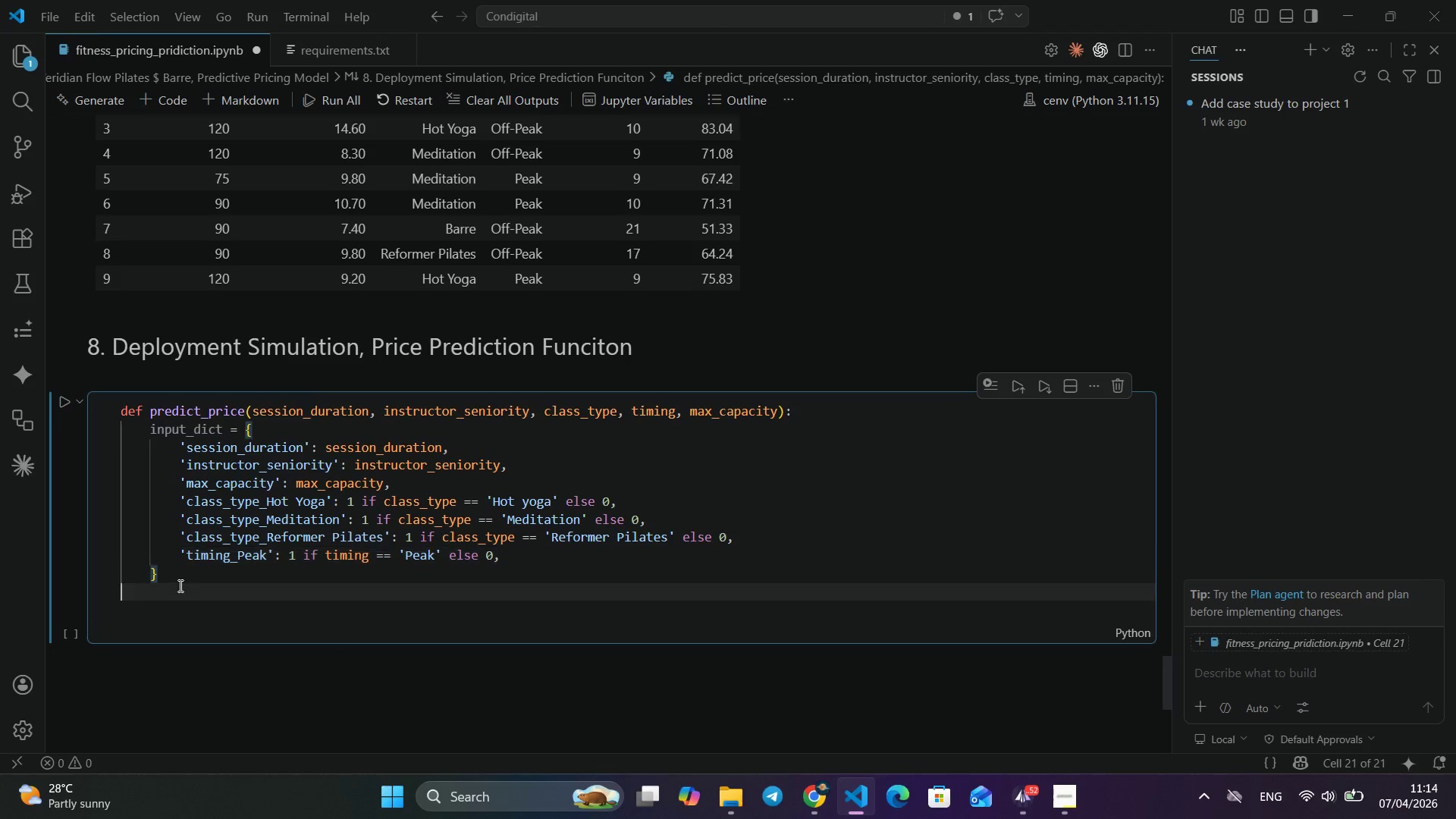 
left_click([179, 585])
 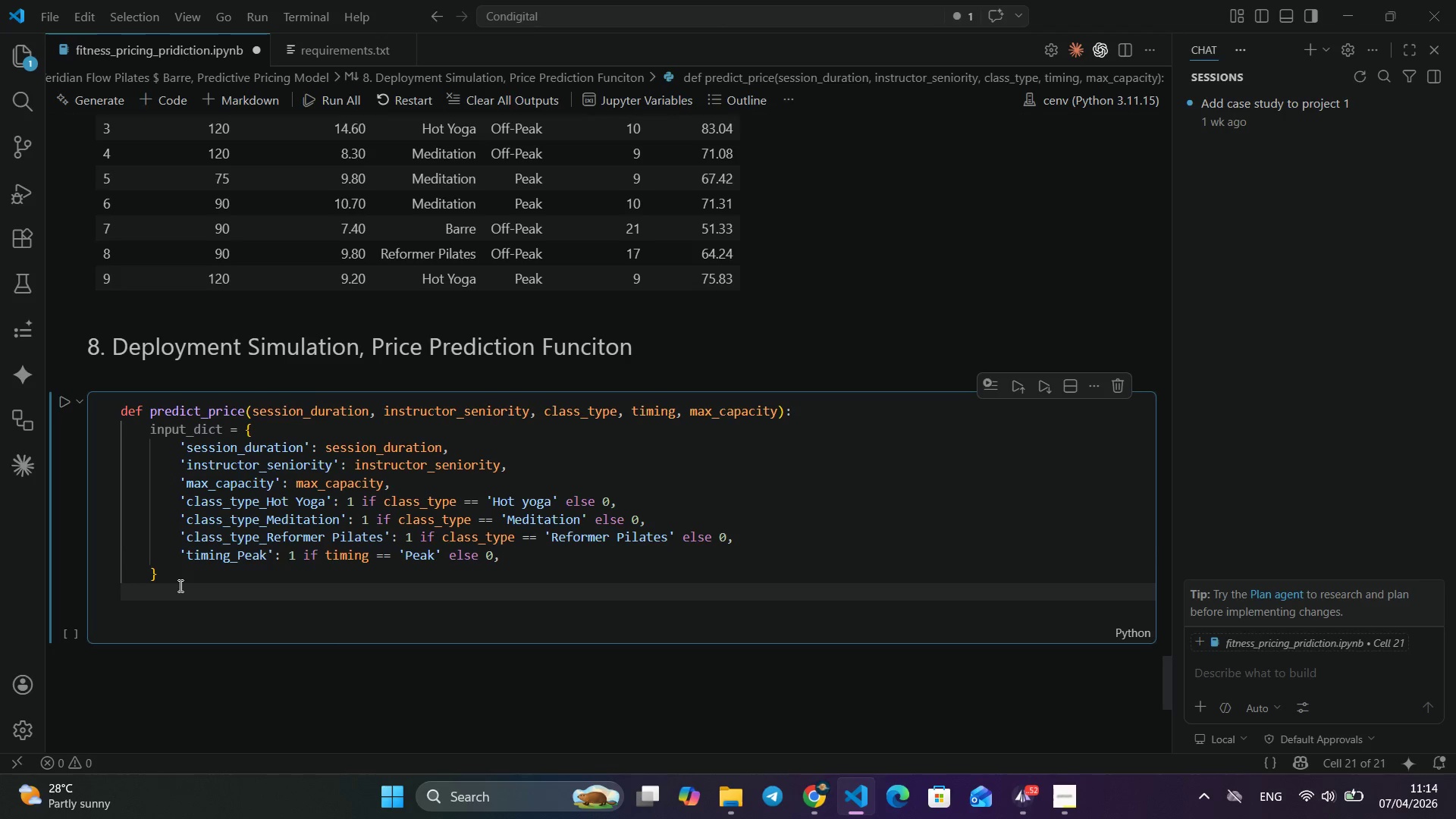 
key(Enter)
 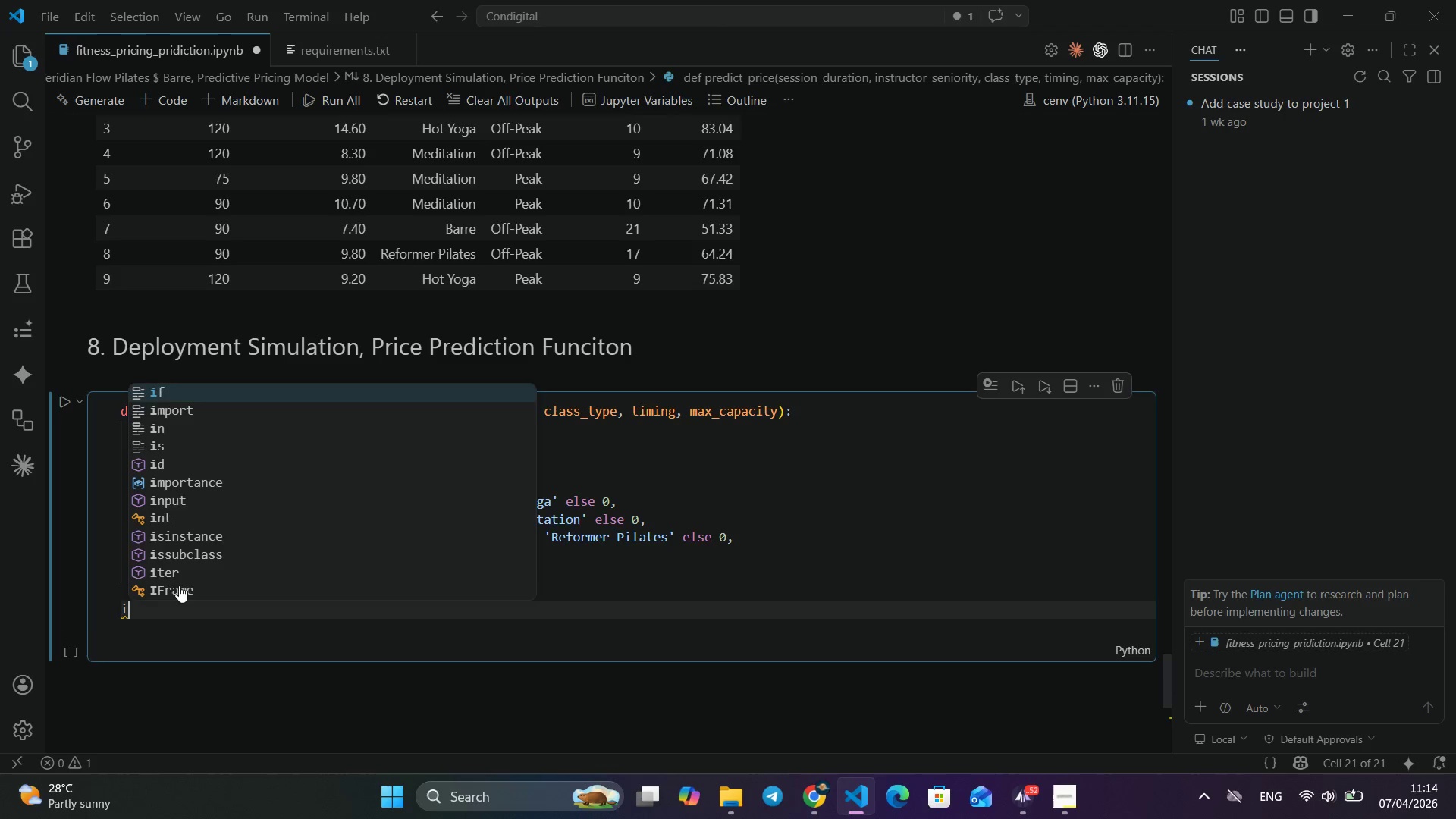 
type(input_df = pd. )
key(Backspace)
type(dat)
 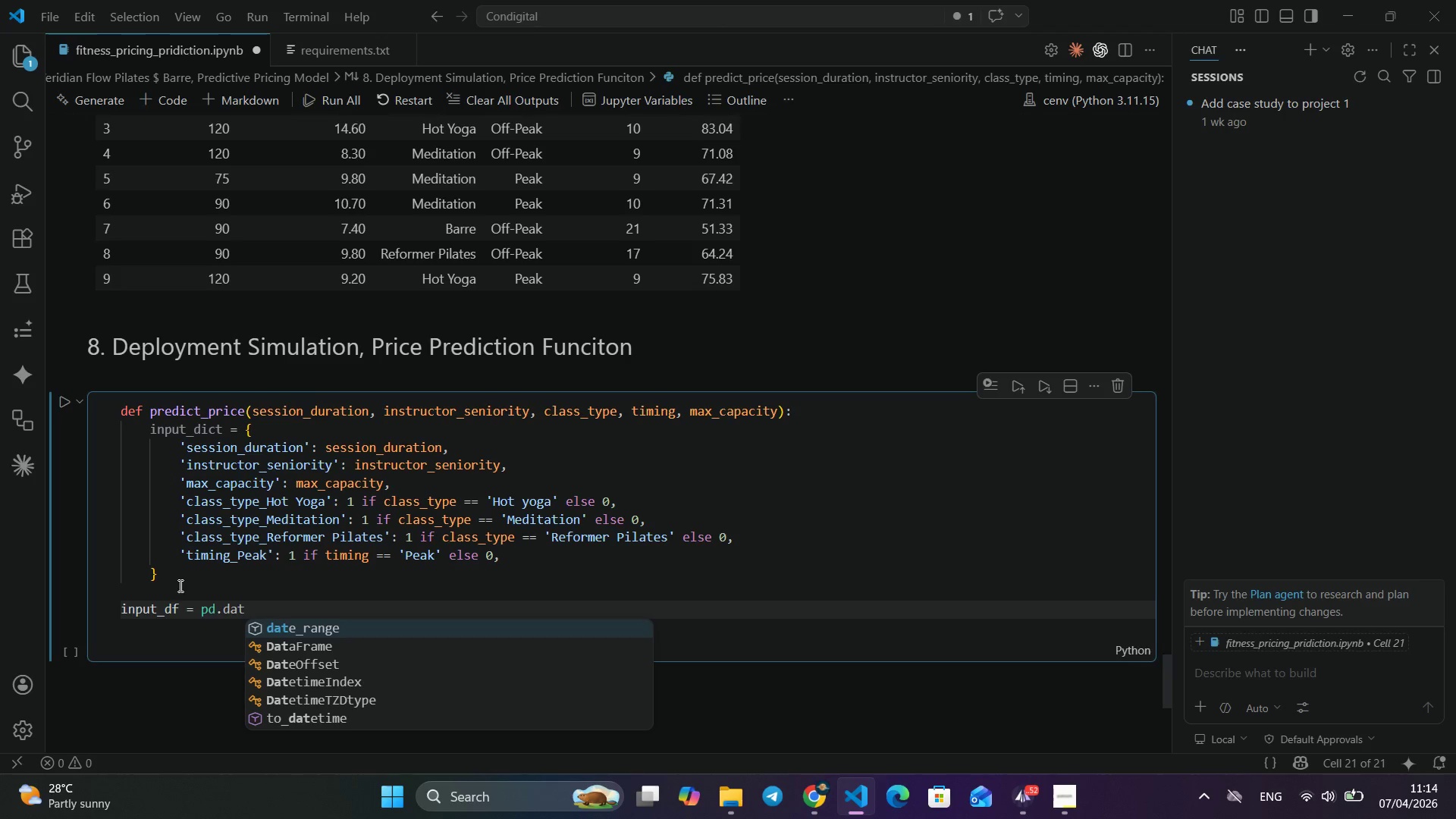 
key(ArrowDown)
 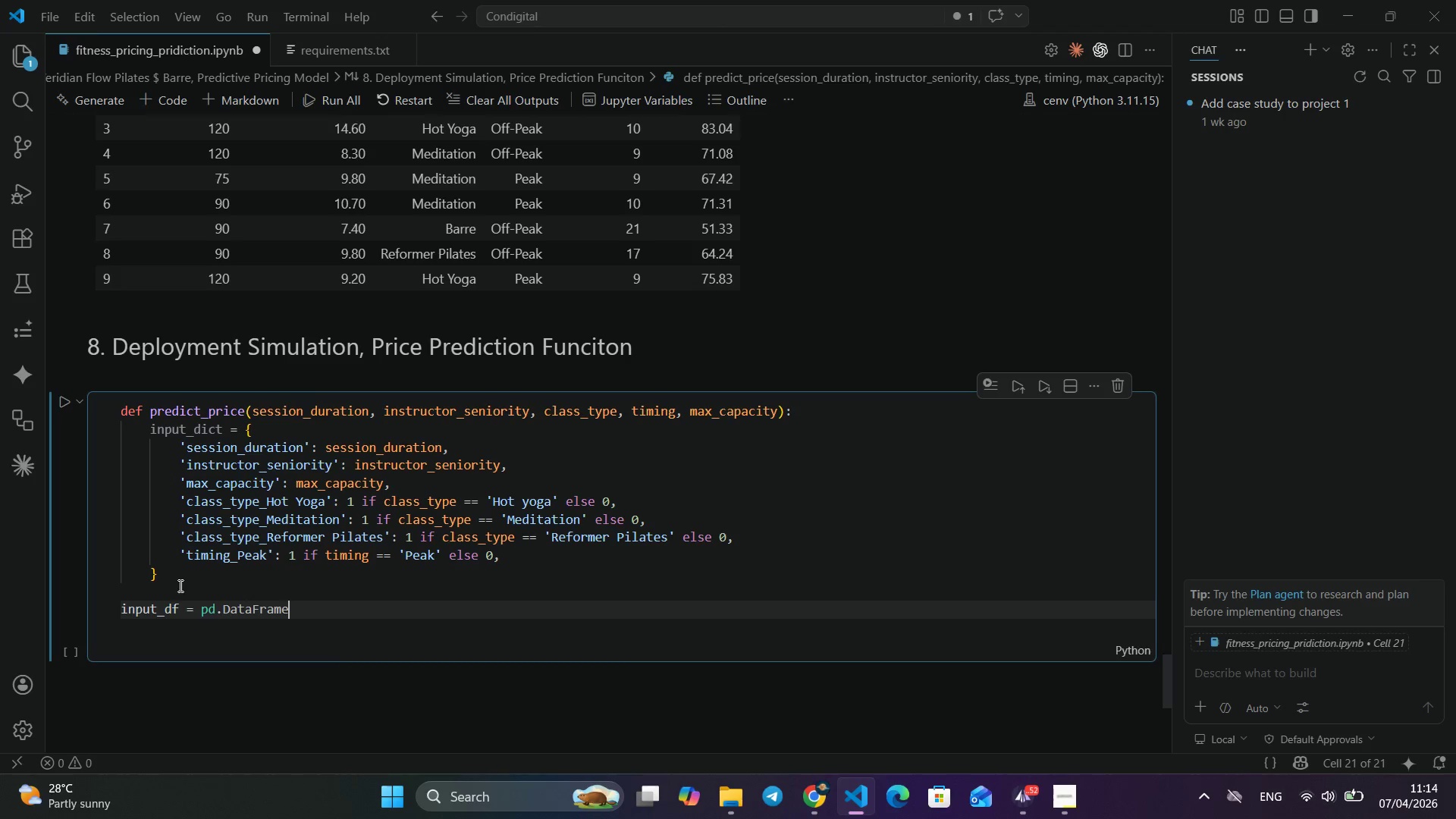 
key(Enter)
 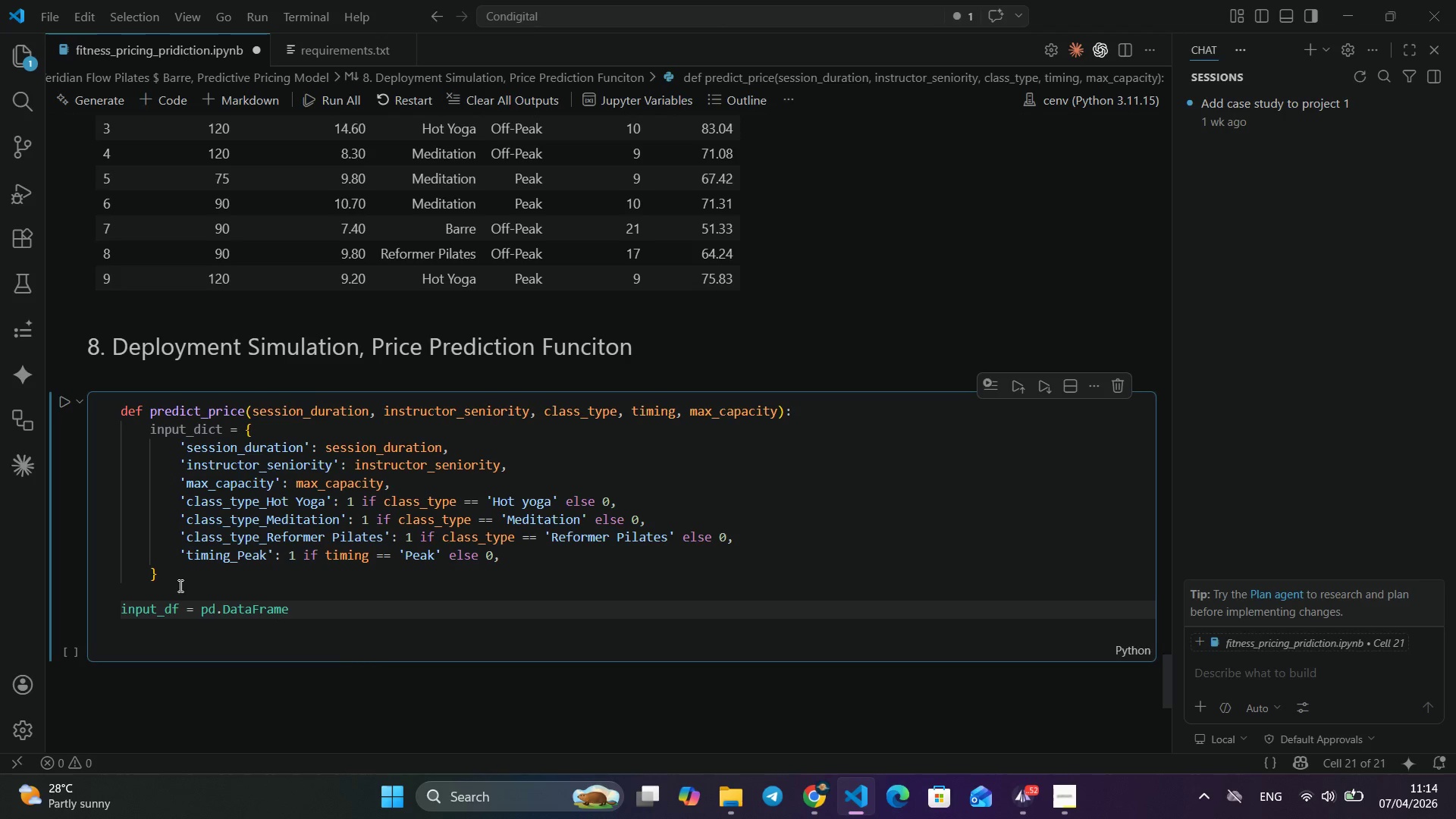 
hold_key(key=ShiftLeft, duration=0.36)
 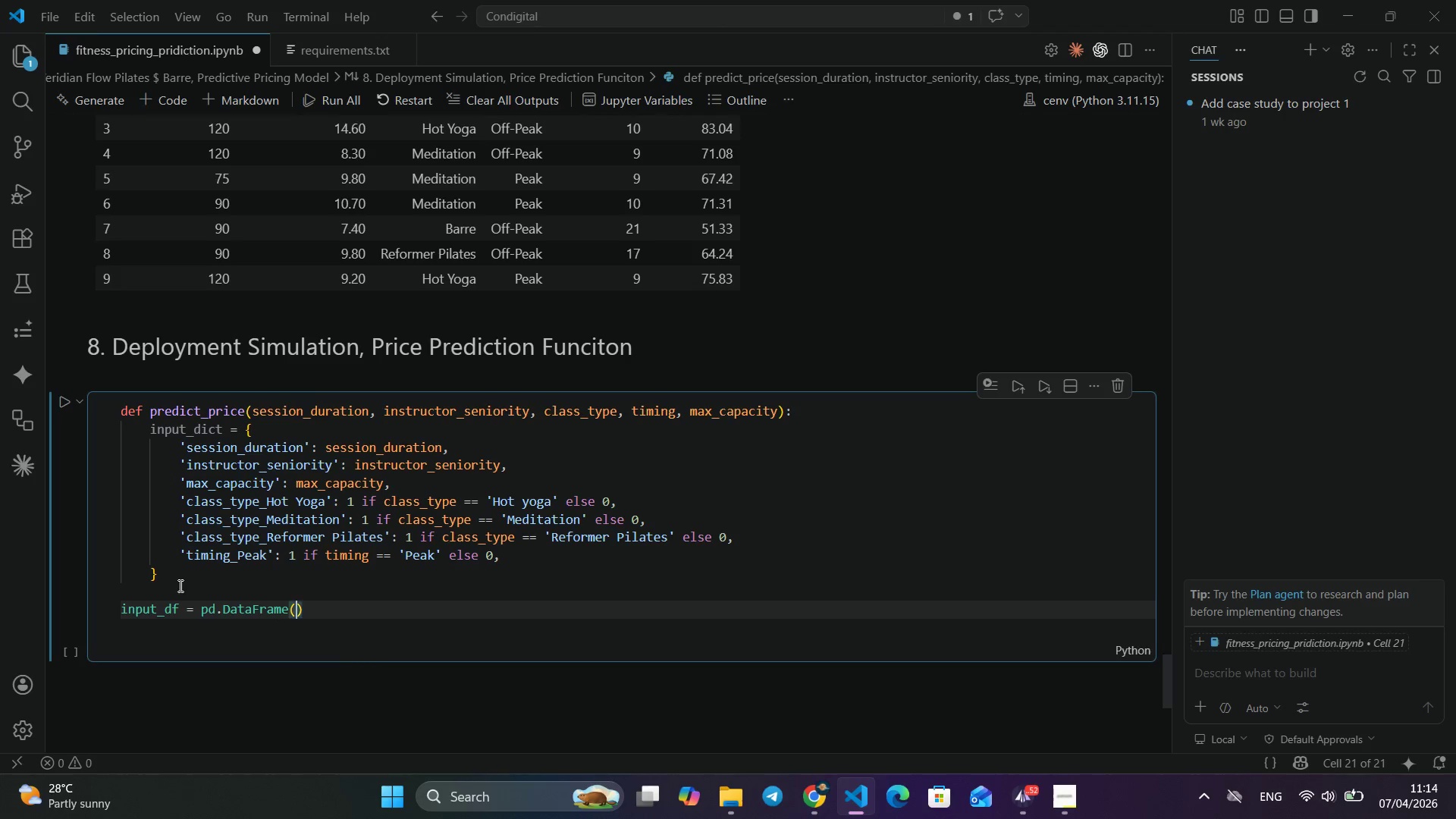 
type((')
key(Backspace)
type([input-d)
key(Backspace)
key(Backspace)
type(_dict)
 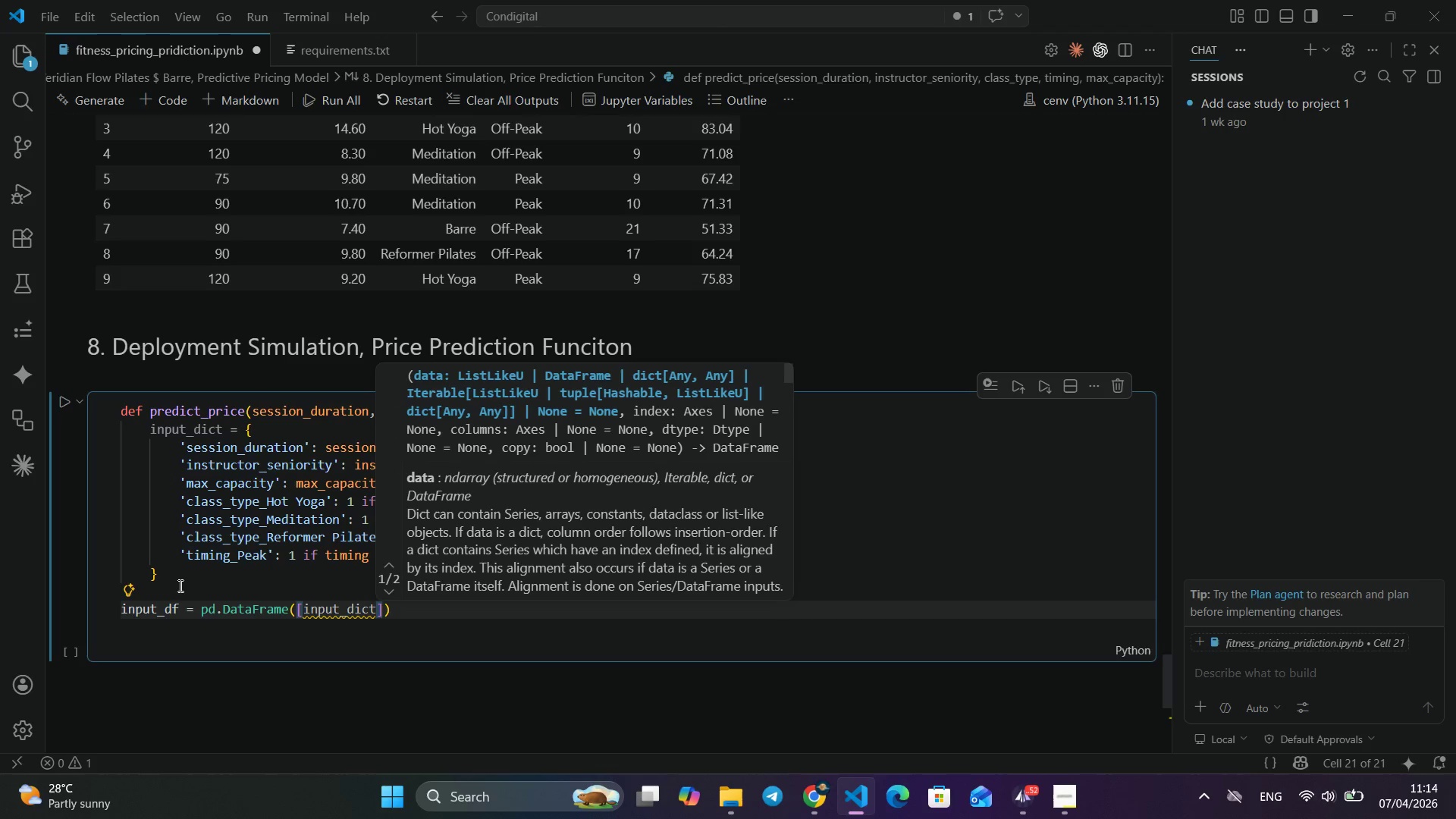 
key(ArrowRight)
 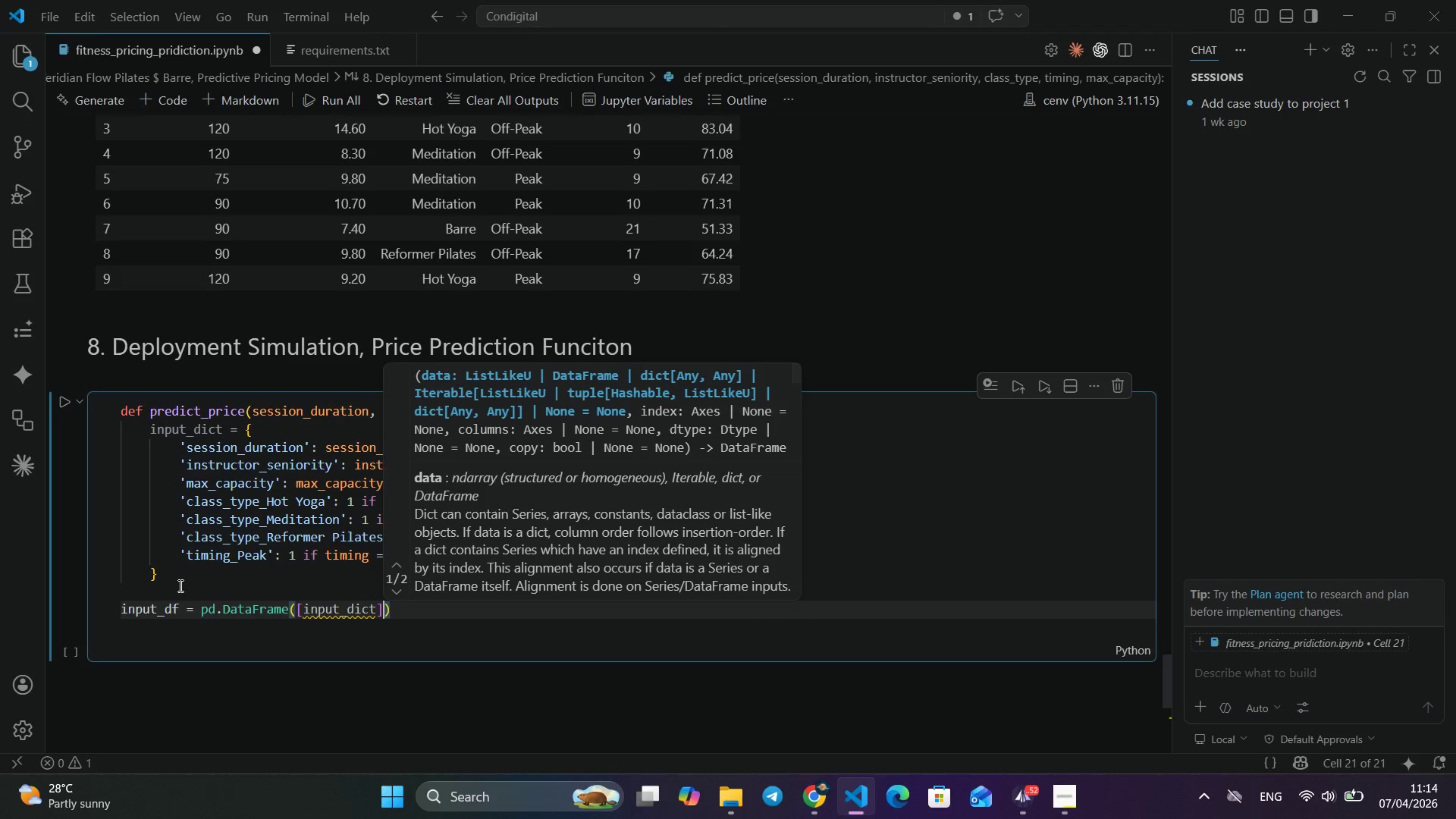 
key(ArrowRight)
 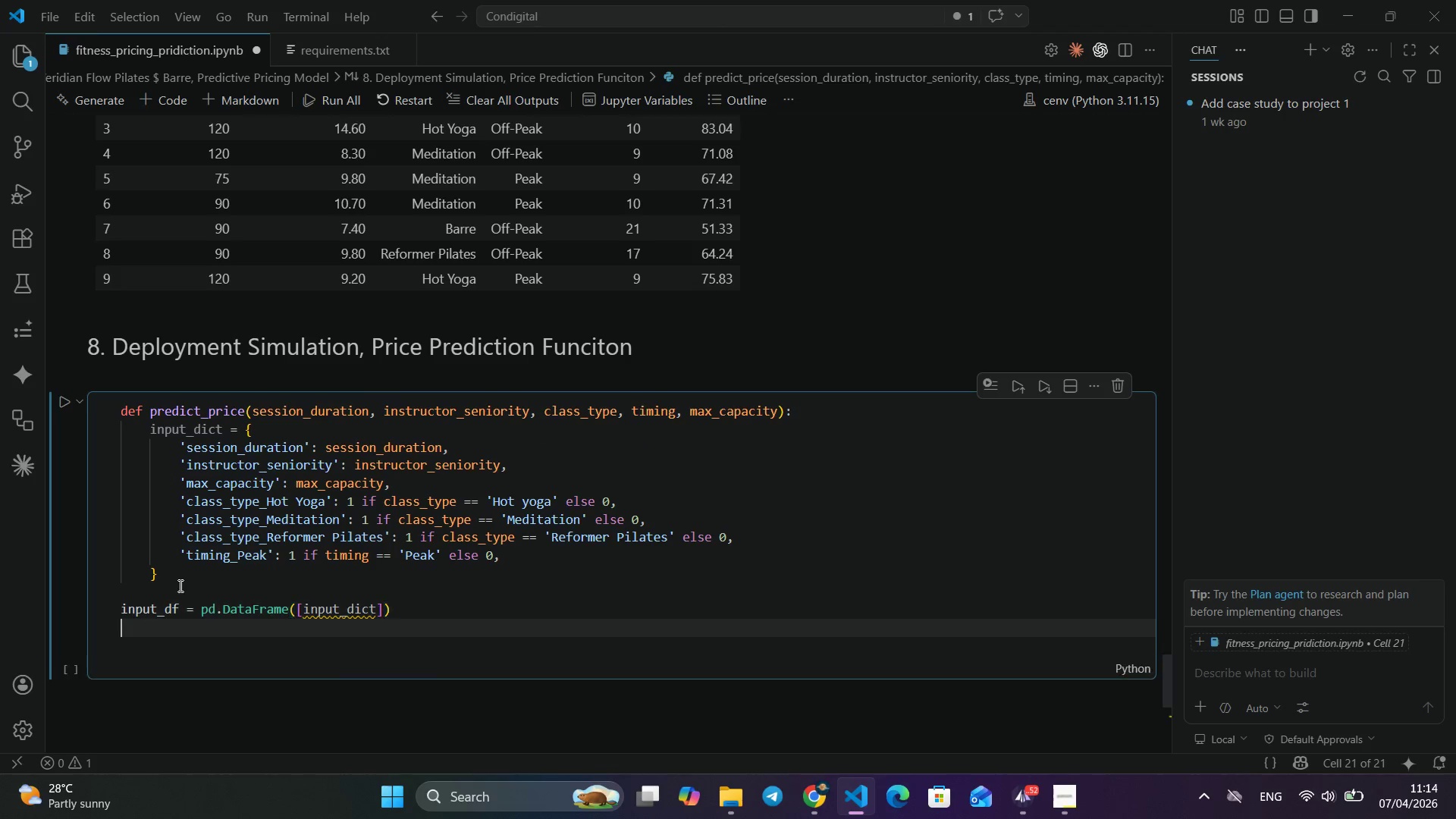 
key(Enter)
 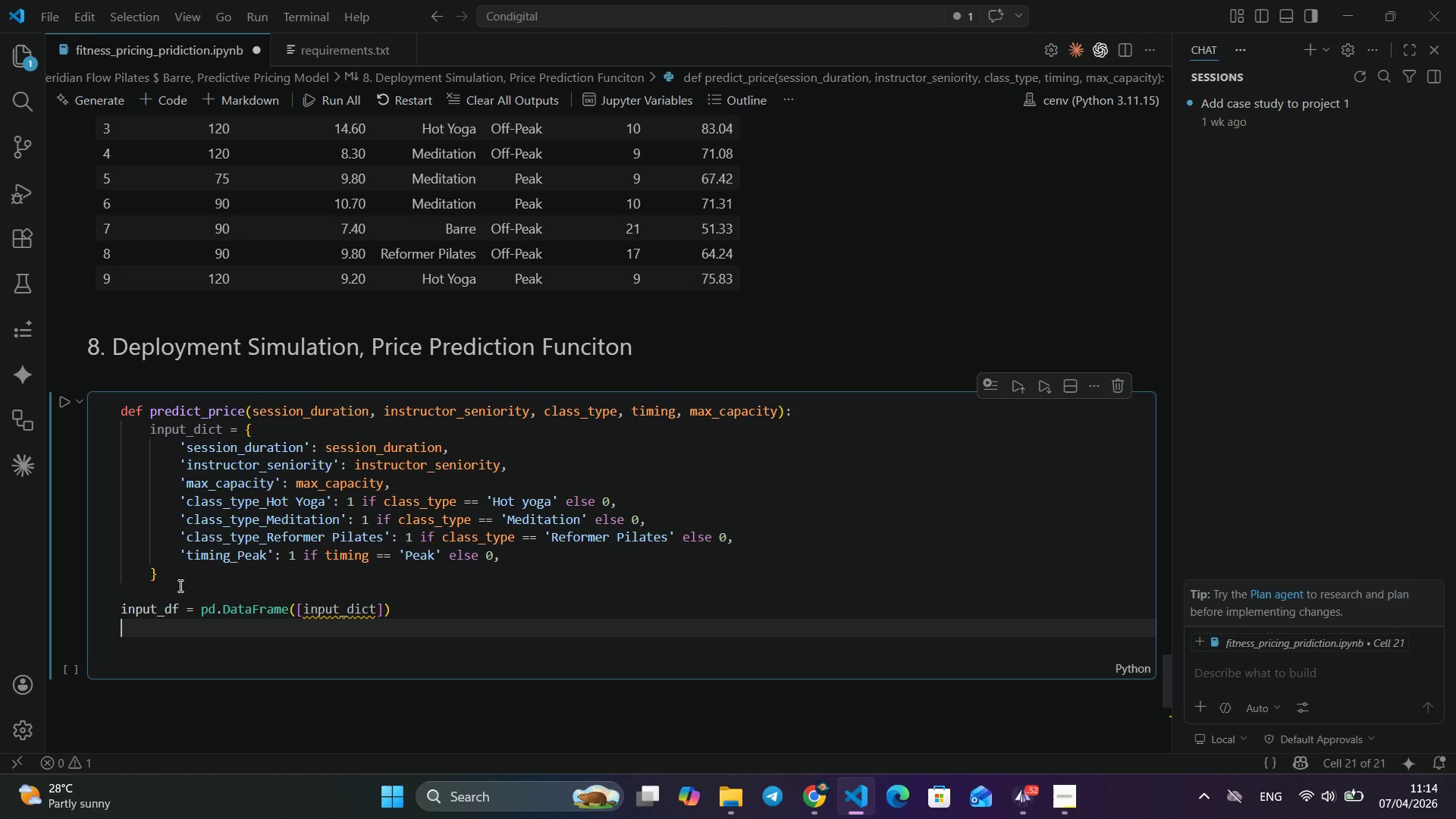 
wait(9.64)
 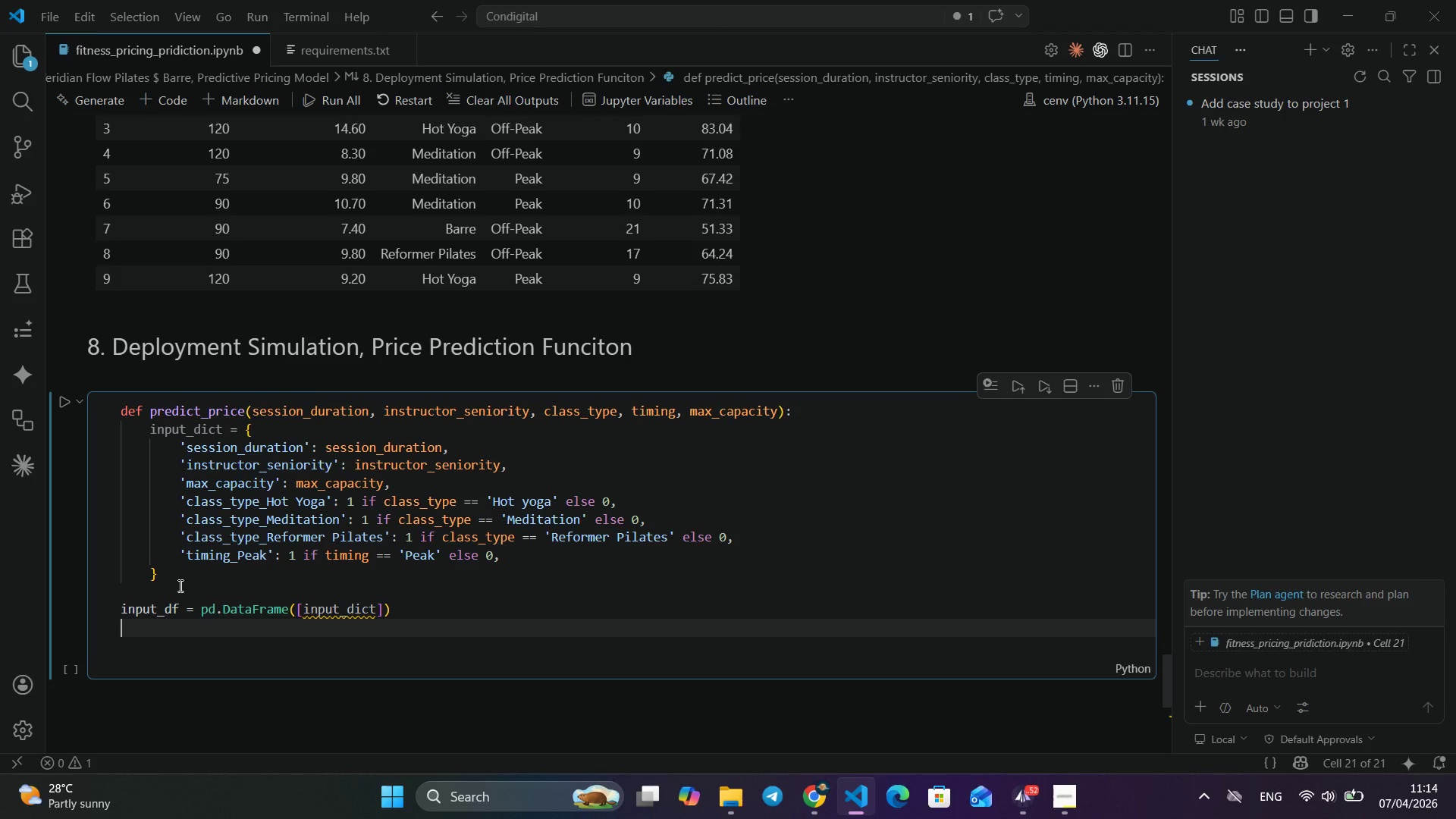 
type(input)
 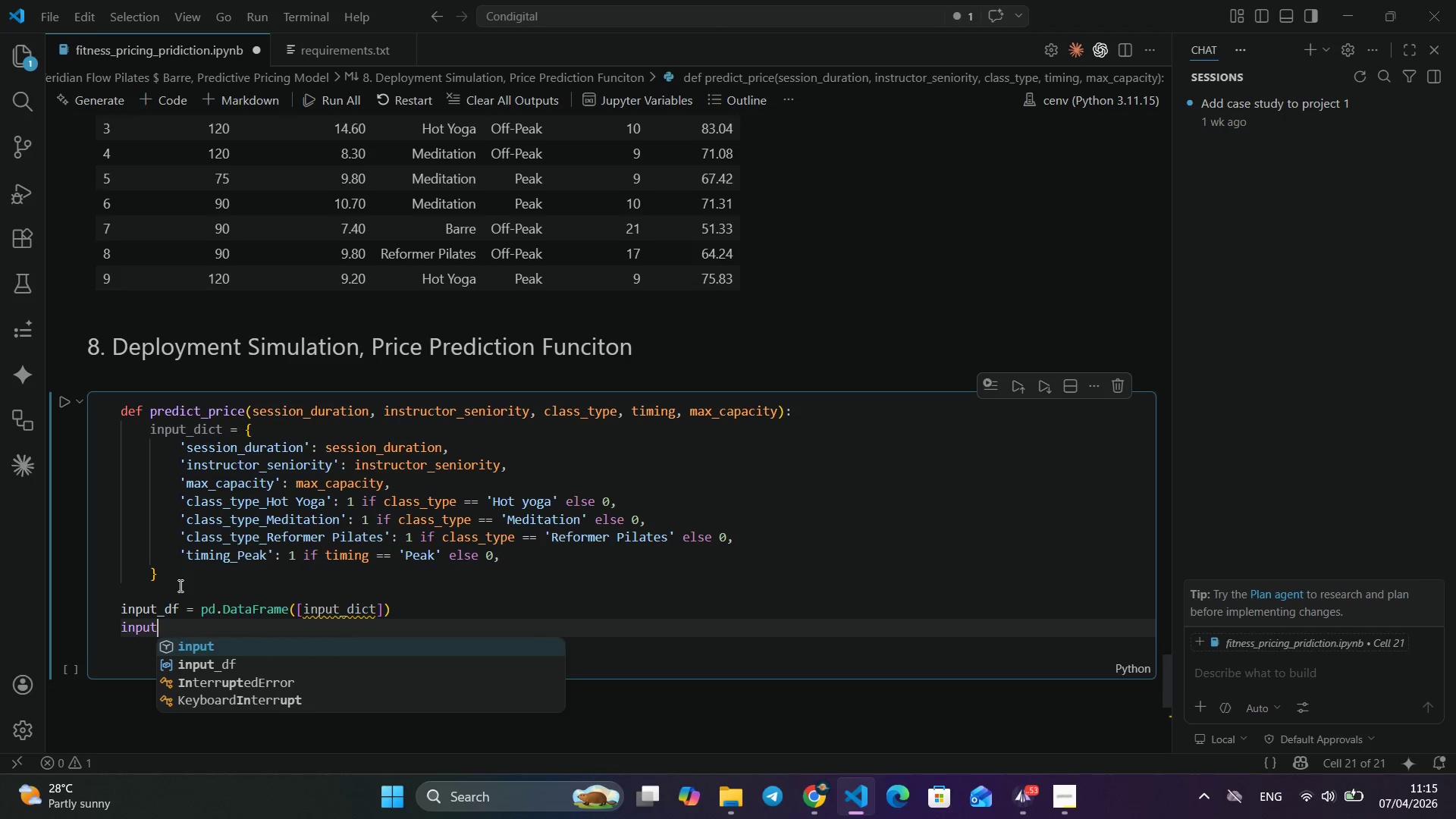 
key(ArrowDown)
 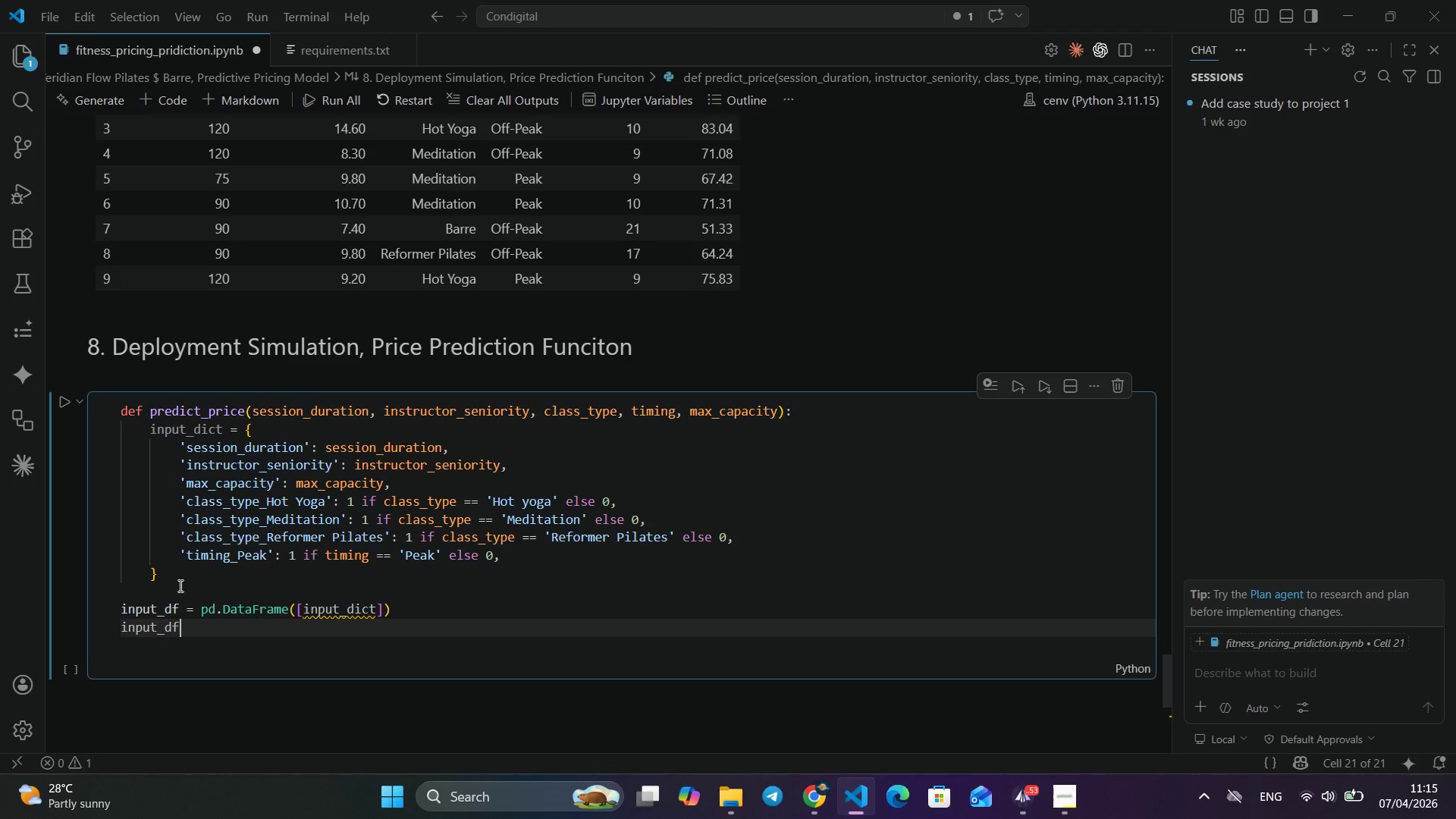 
key(Enter)
 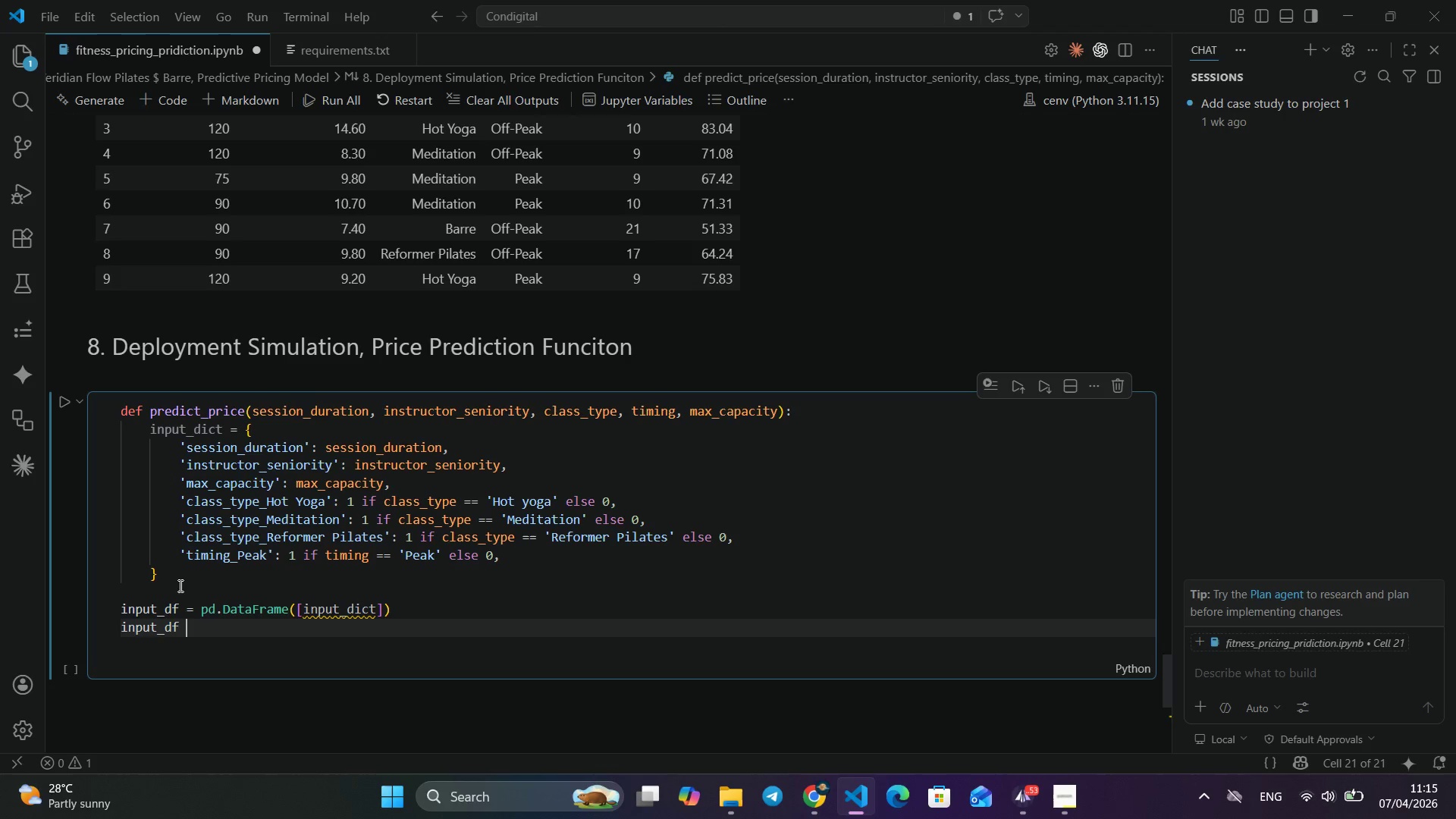 
key(Space)
 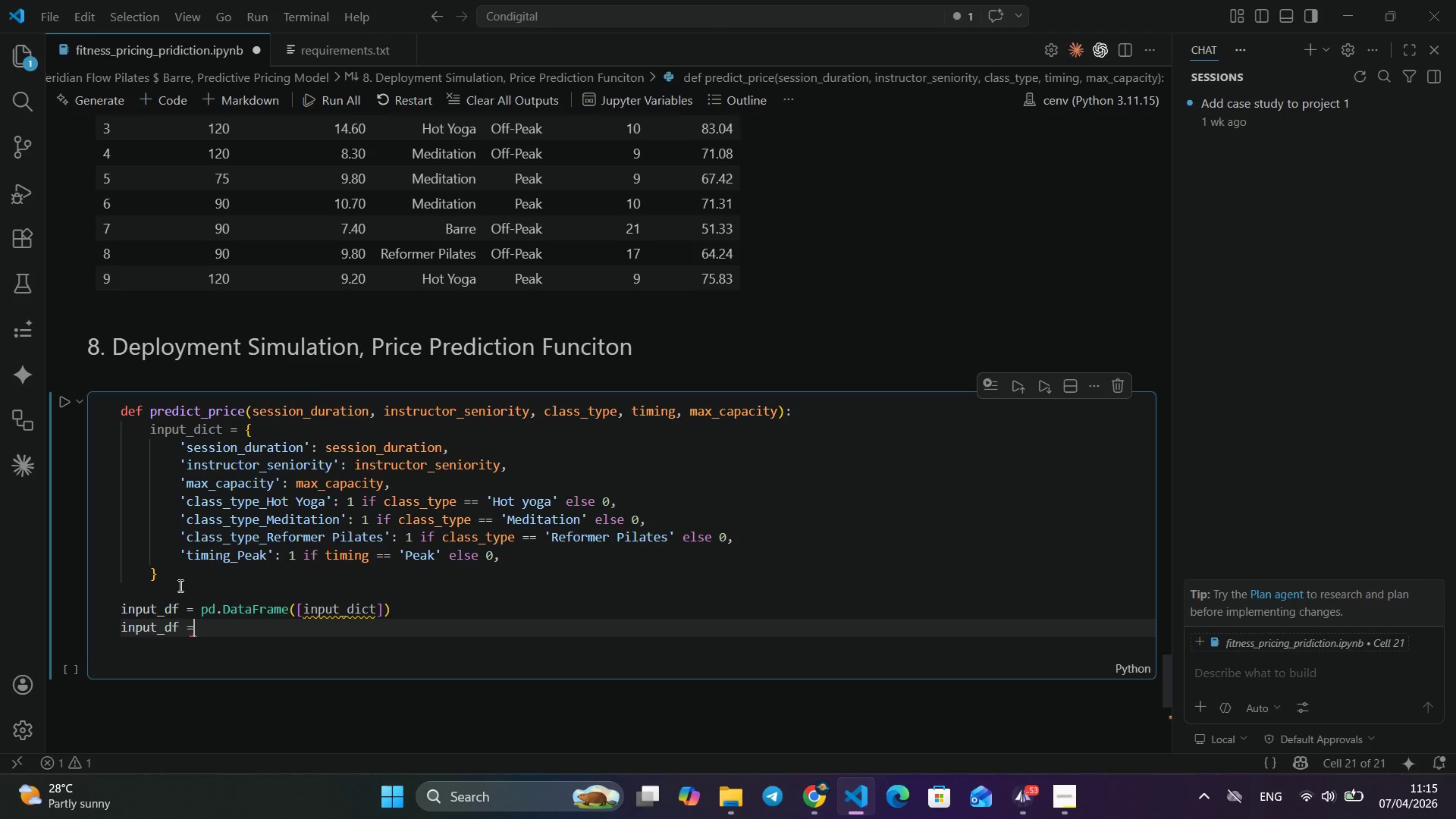 
key(Equal)
 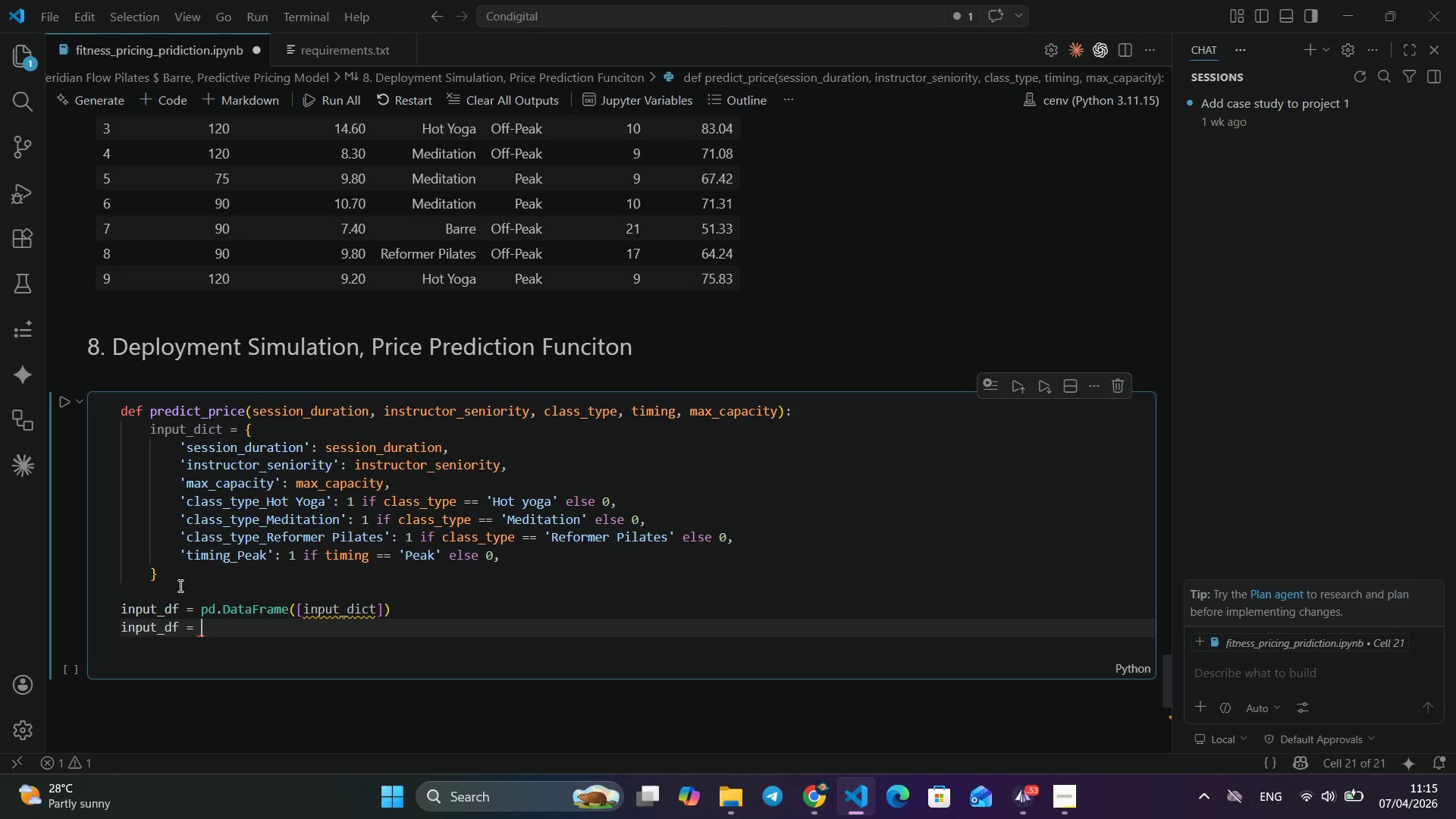 
key(Space)
 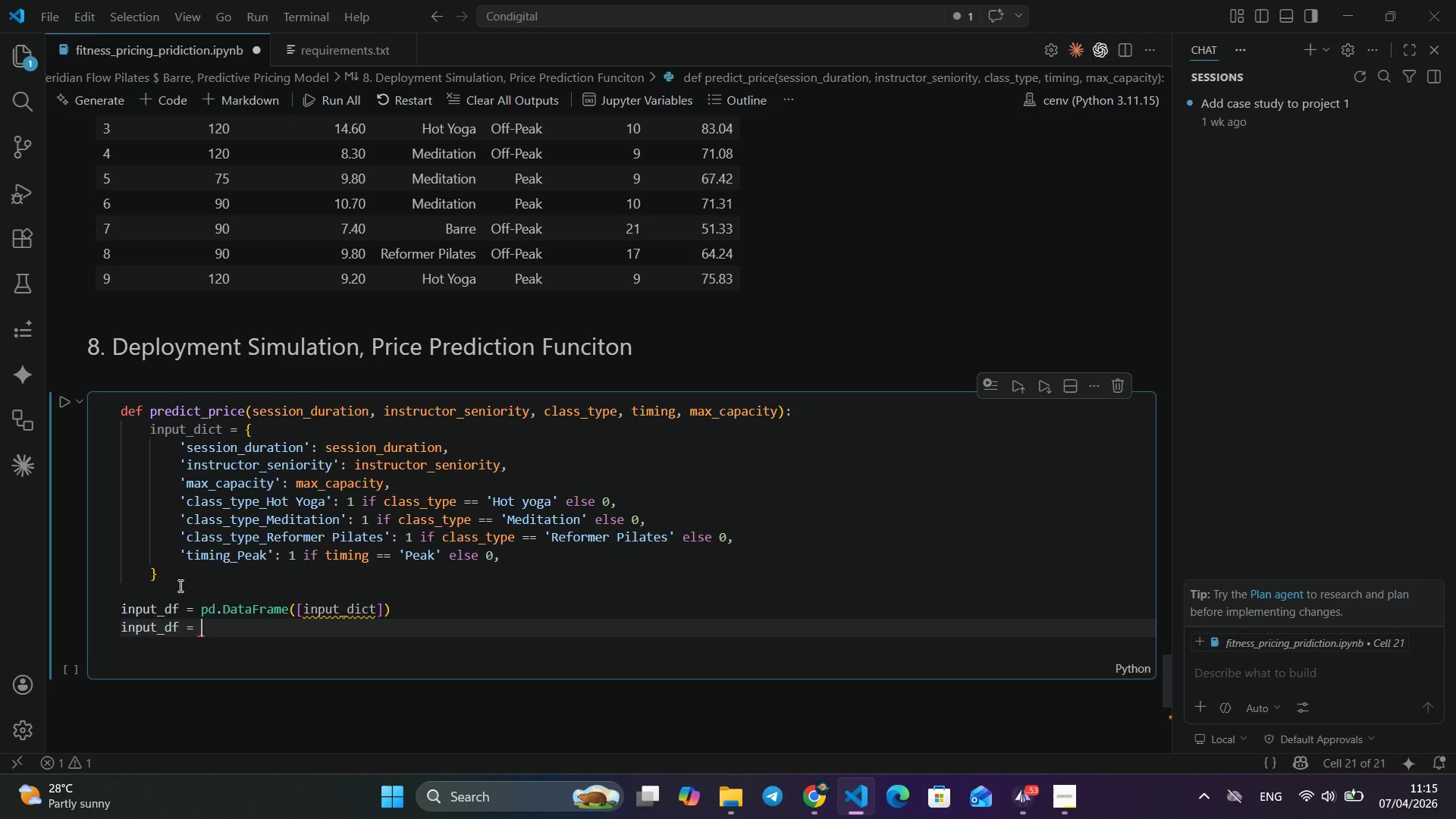 
wait(13.81)
 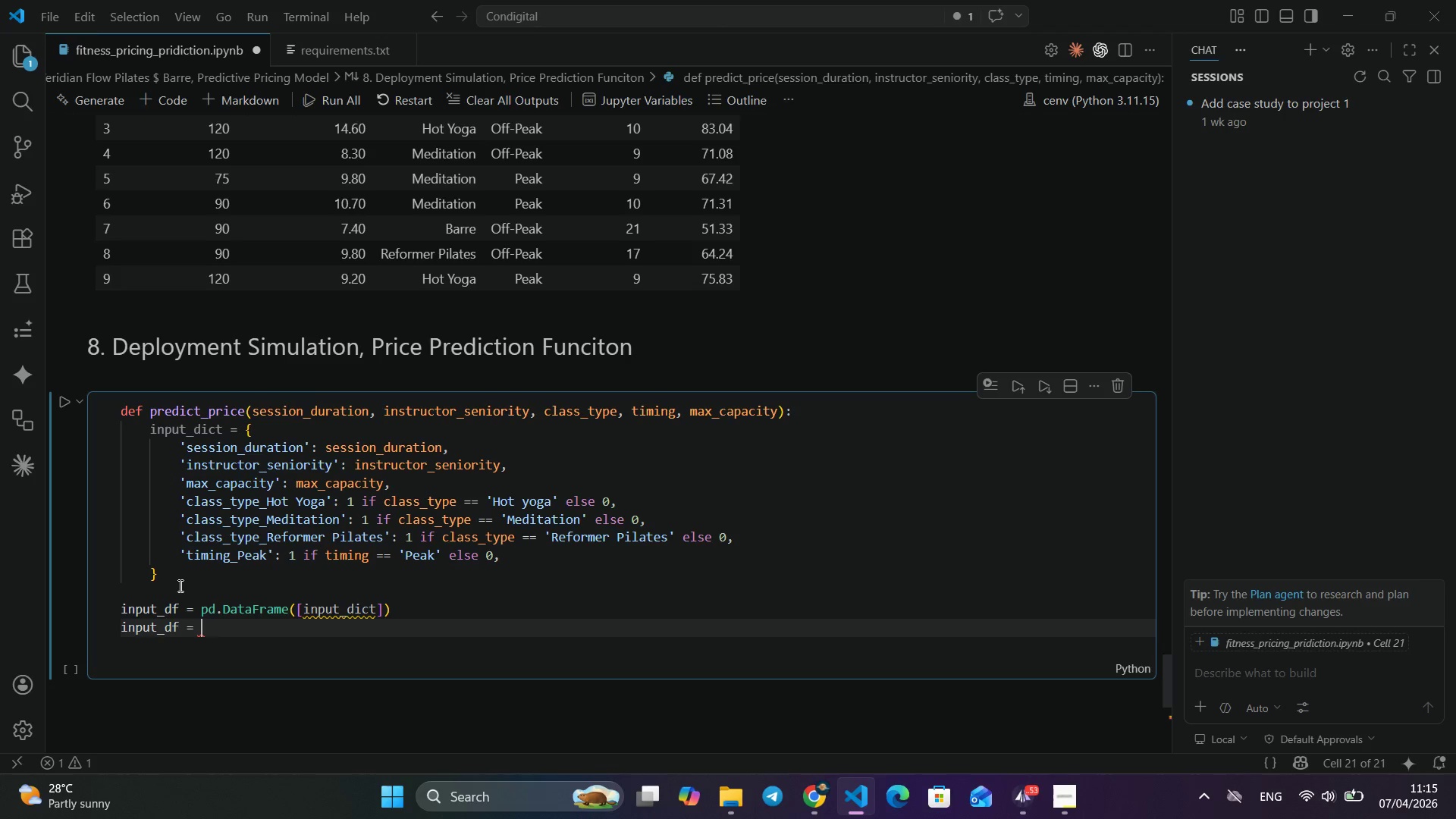 
left_click_drag(start_coordinate=[152, 429], to_coordinate=[220, 432])
 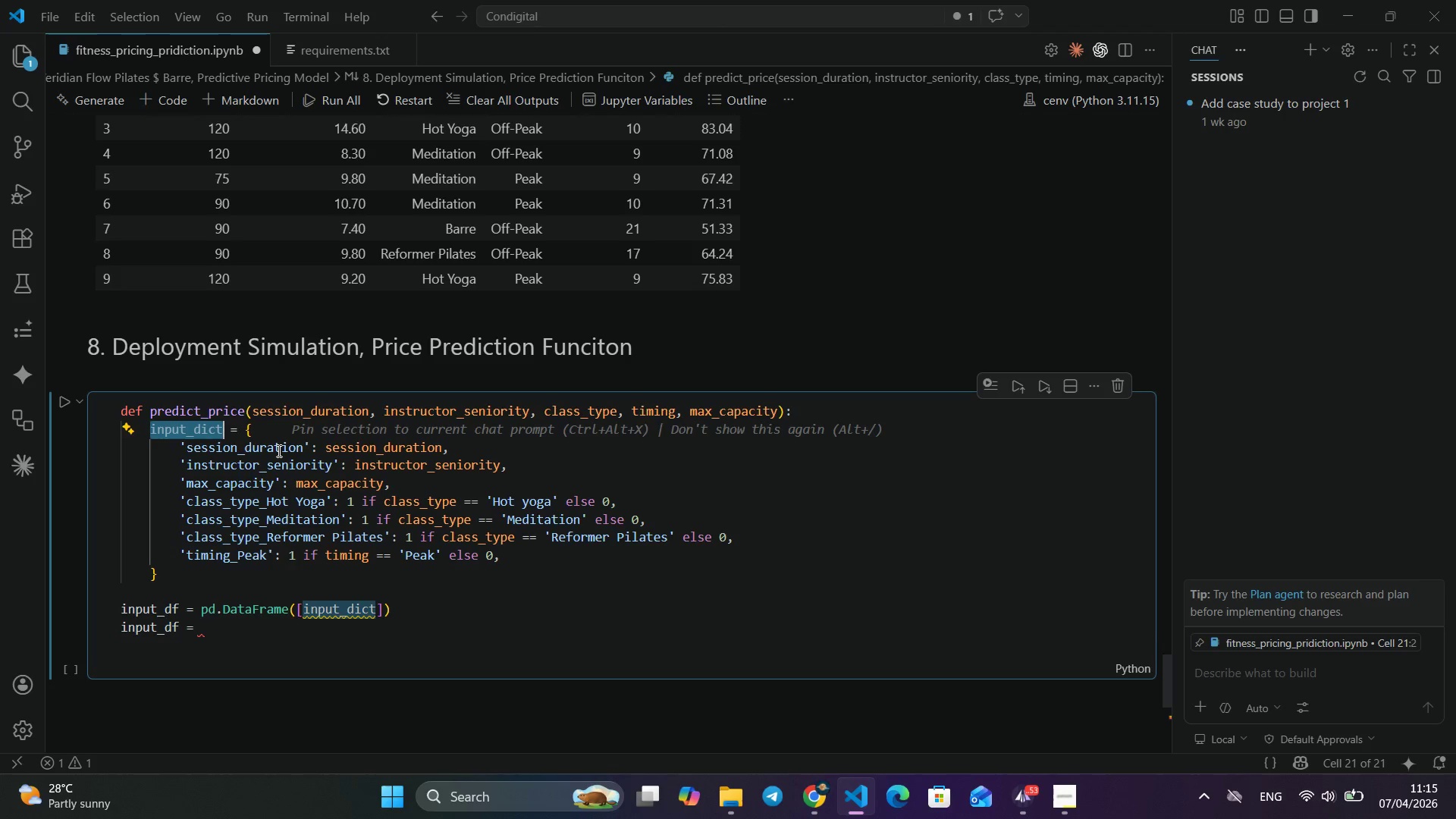 
key(Control+C)
 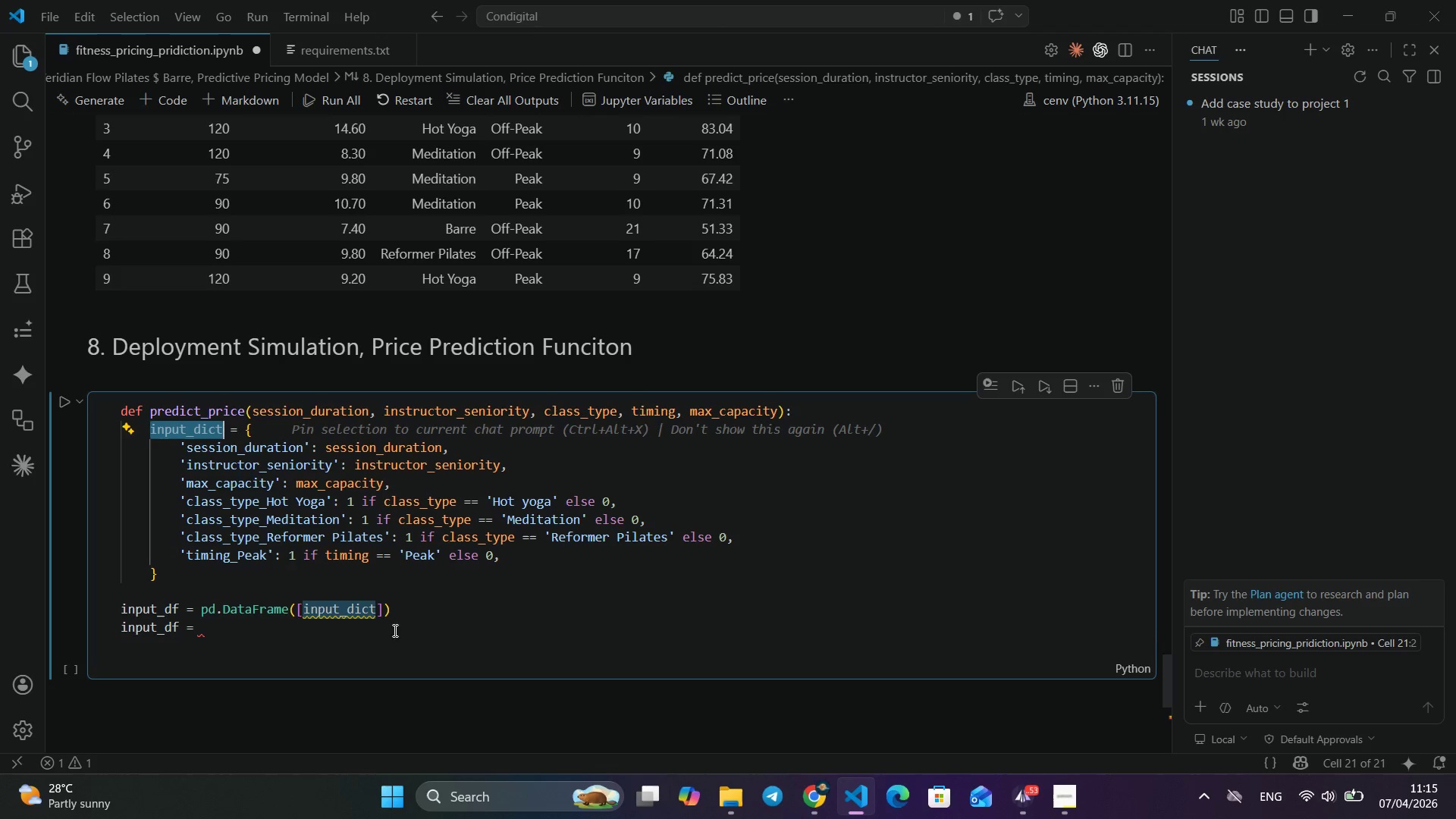 
key(Control+C)
 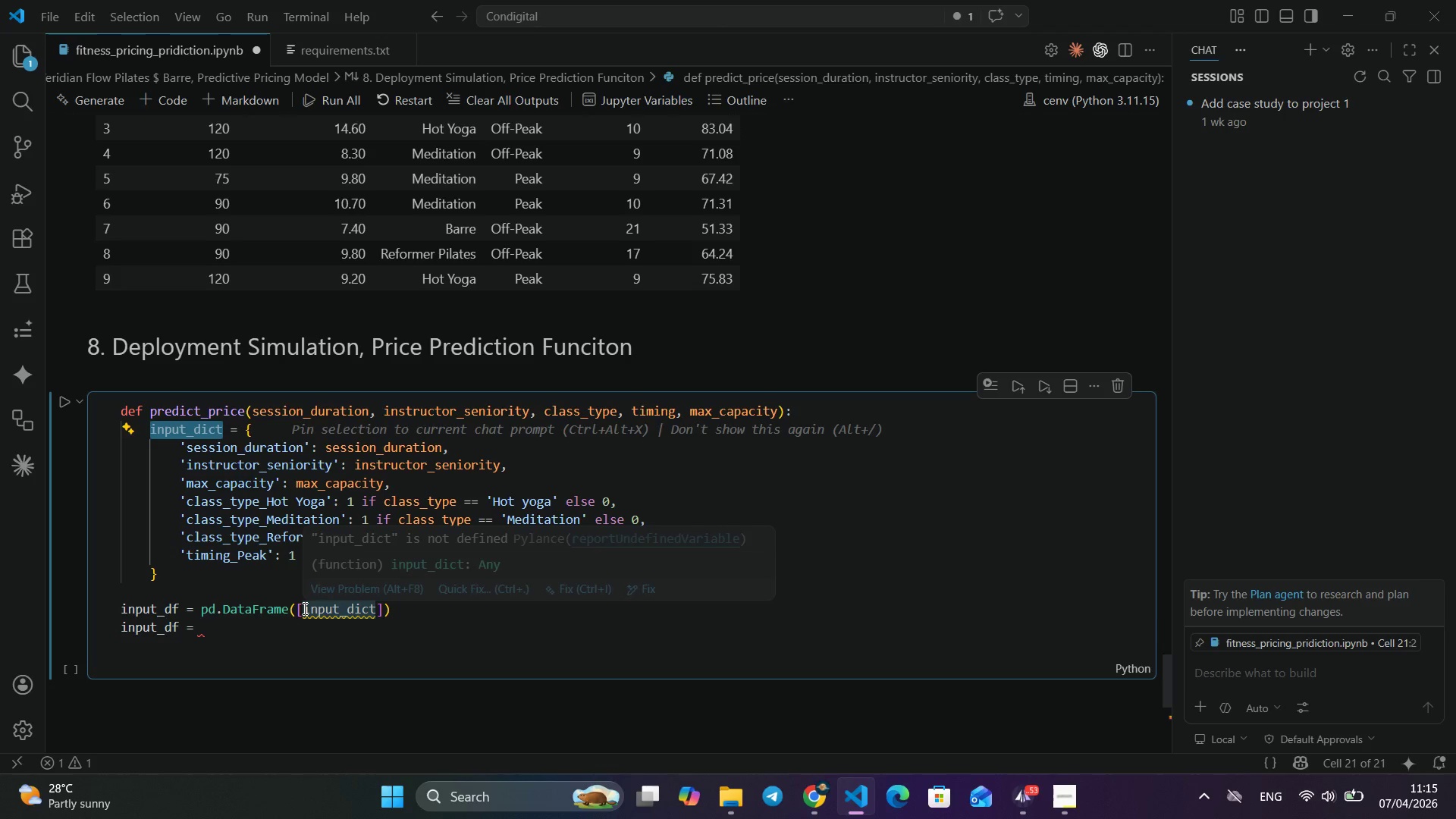 
left_click_drag(start_coordinate=[303, 608], to_coordinate=[372, 607])
 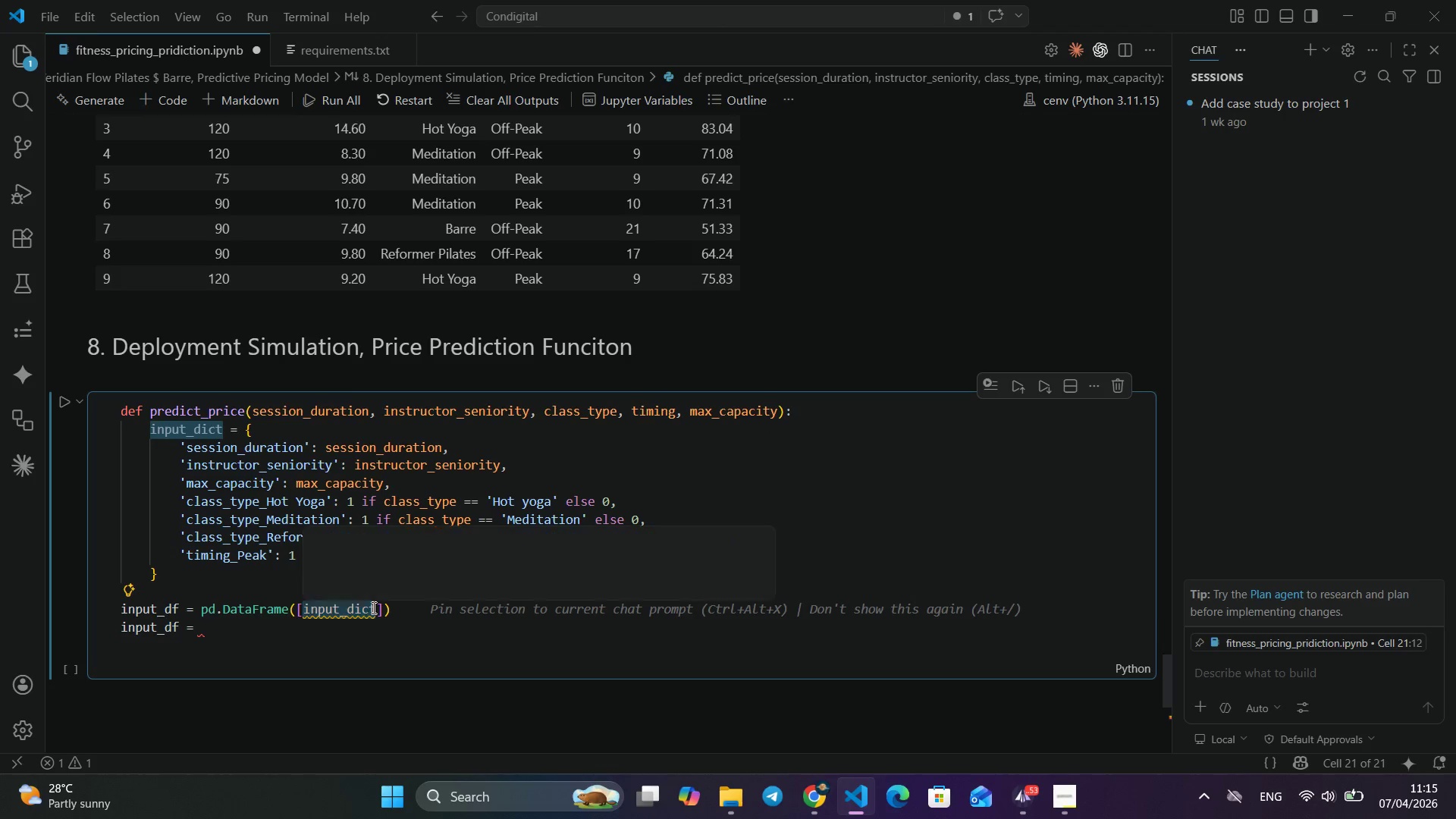 
key(Control+V)
 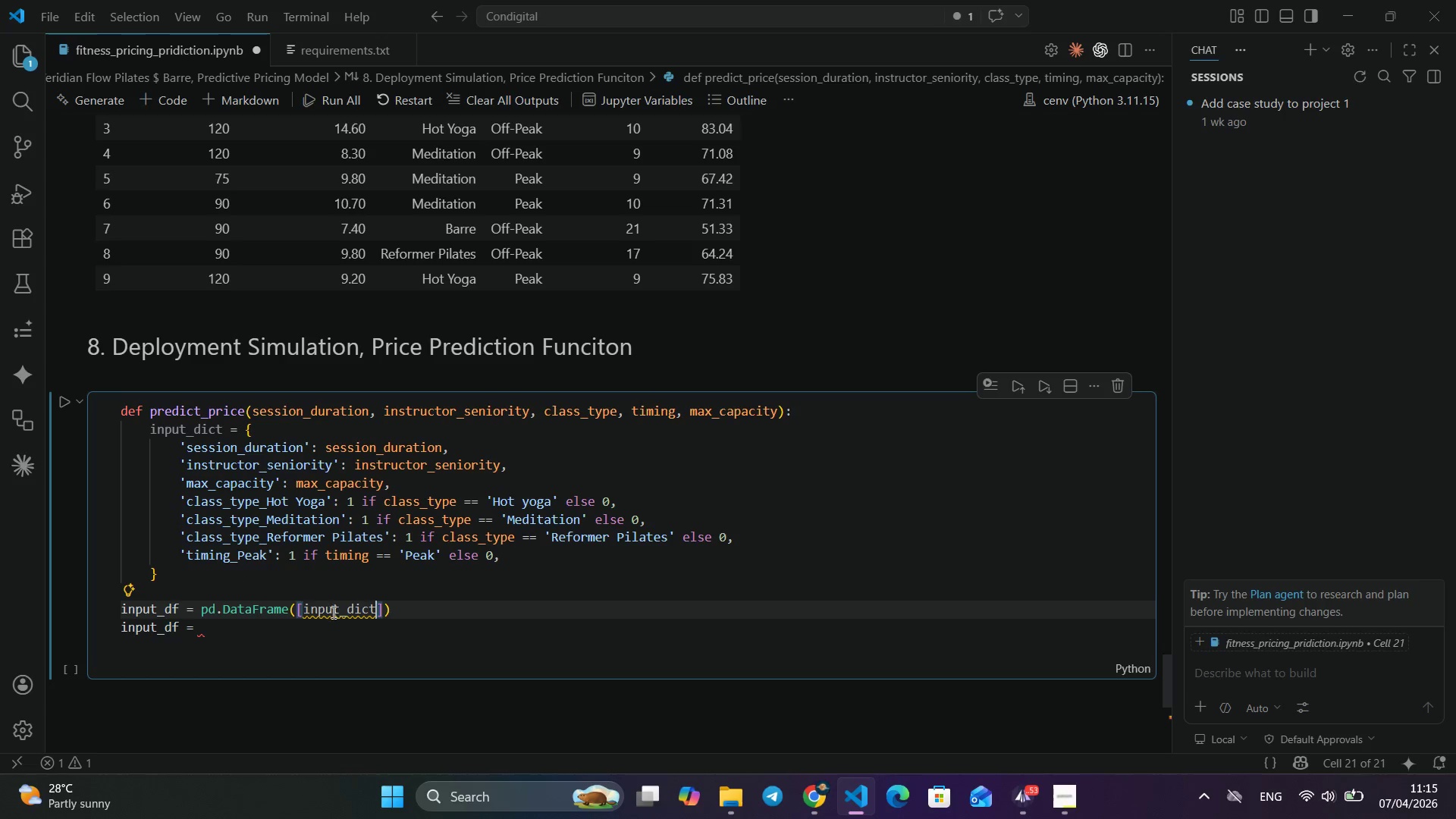 
key(Control+S)
 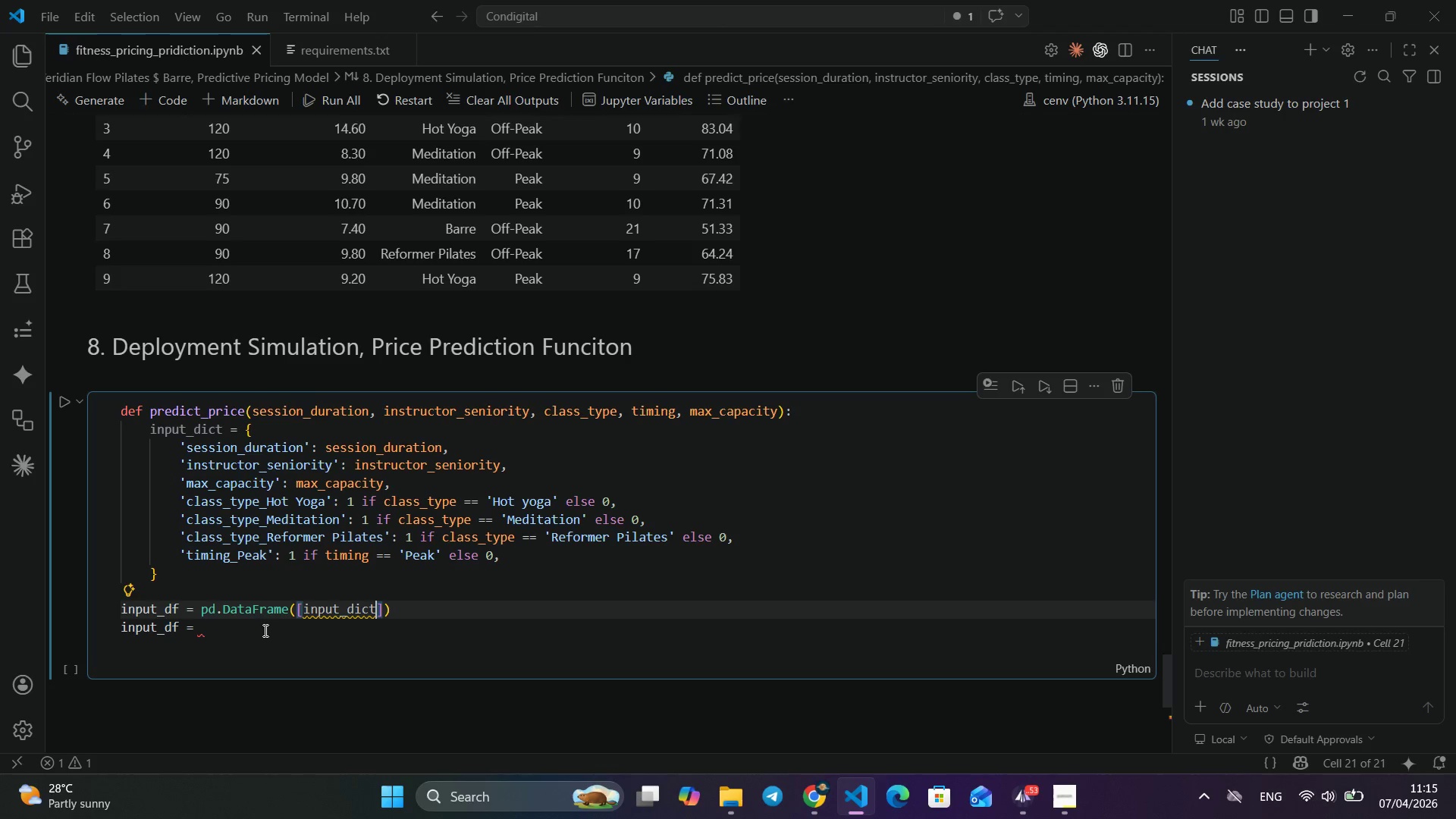 
left_click([264, 630])
 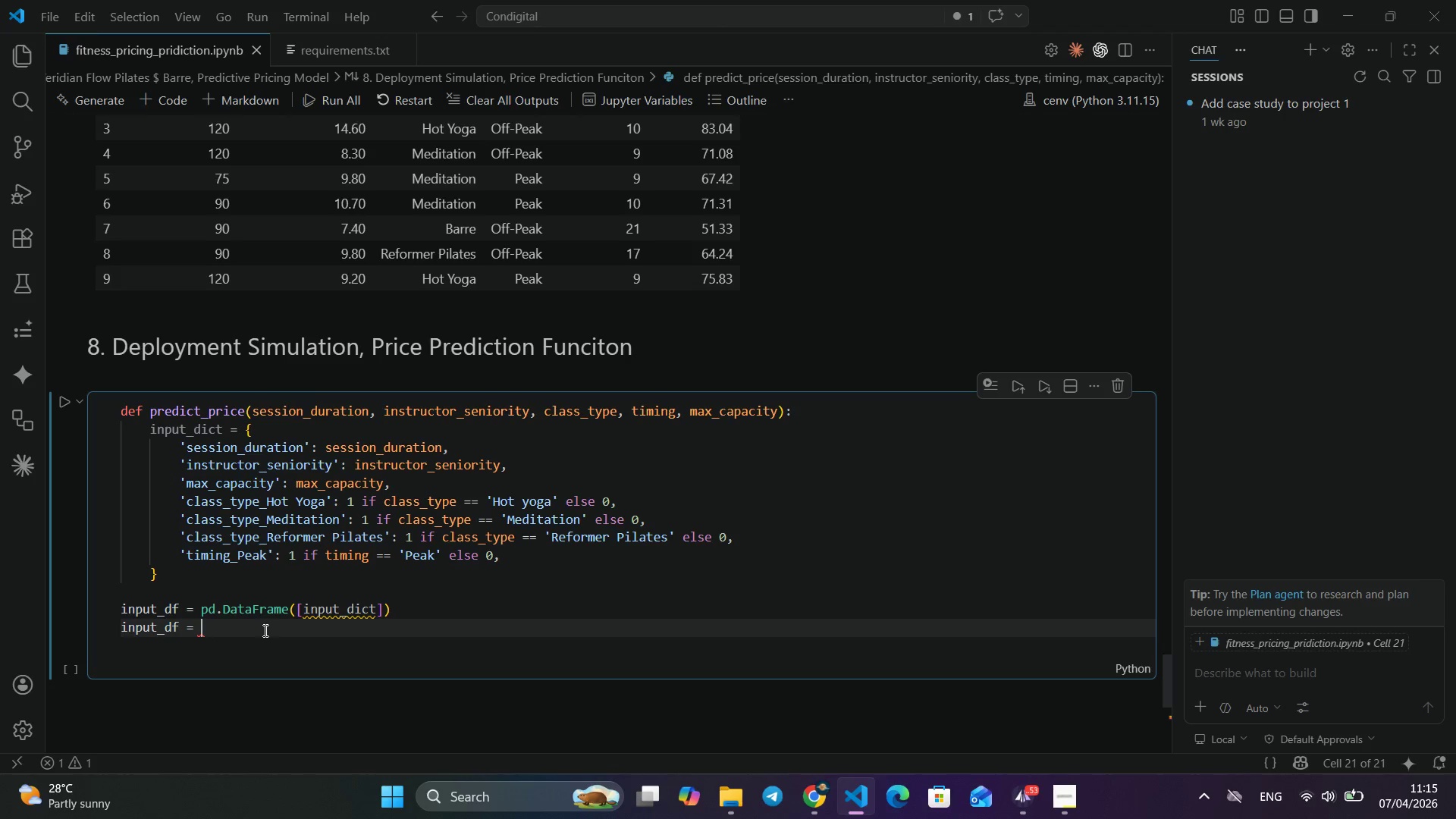 
type(inpdf)
 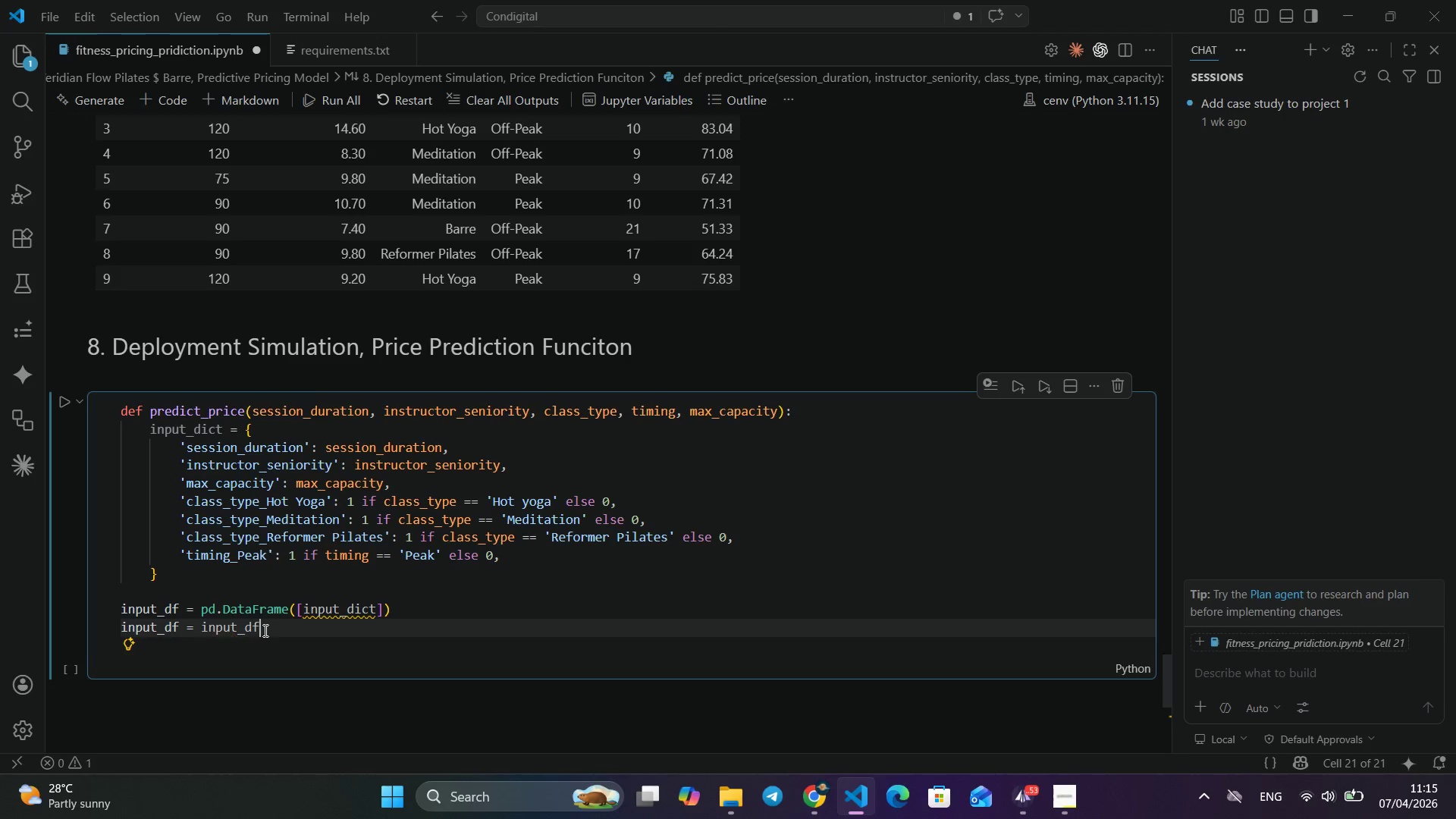 
key(Enter)
 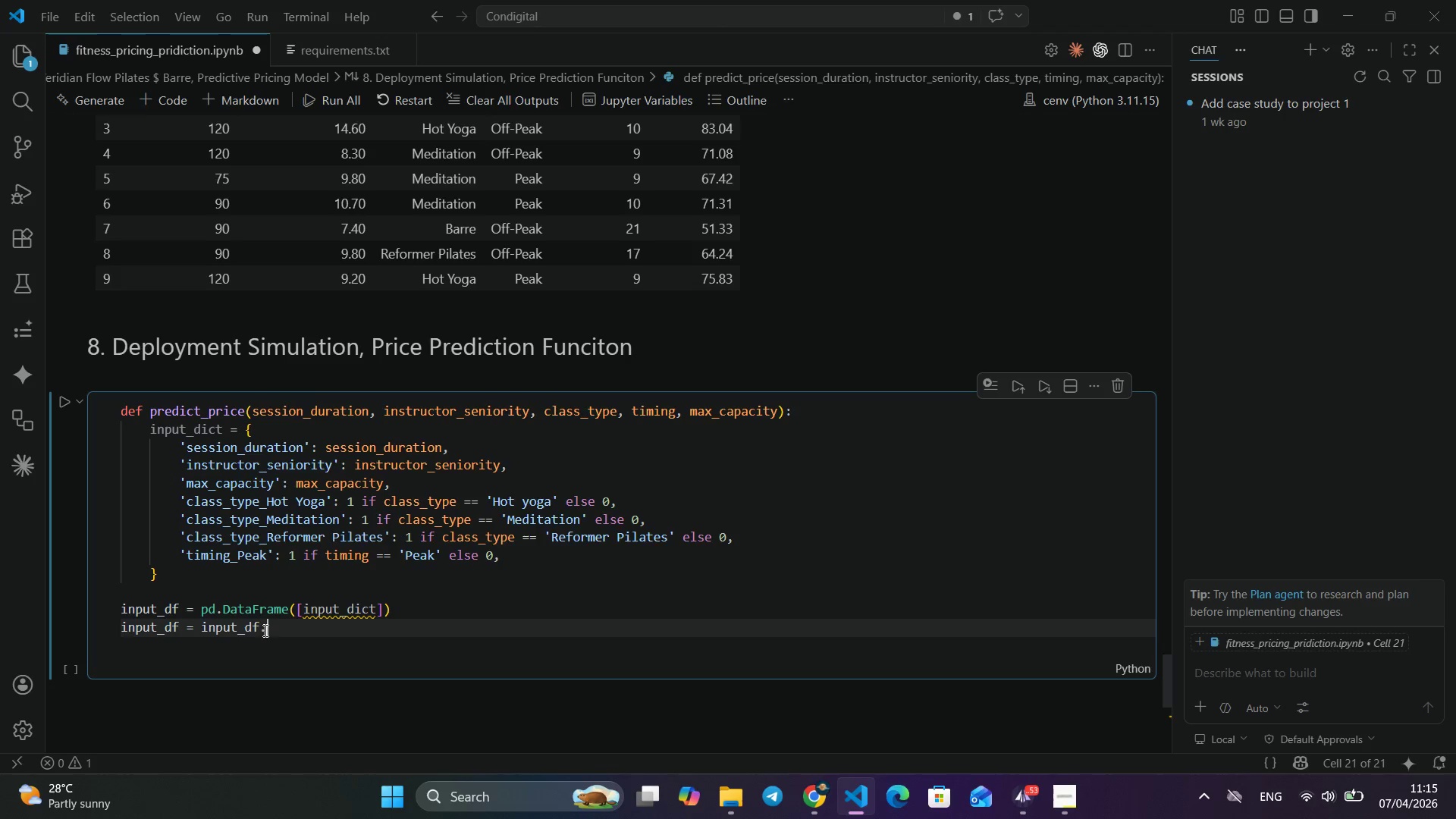 
type(.reinde)
 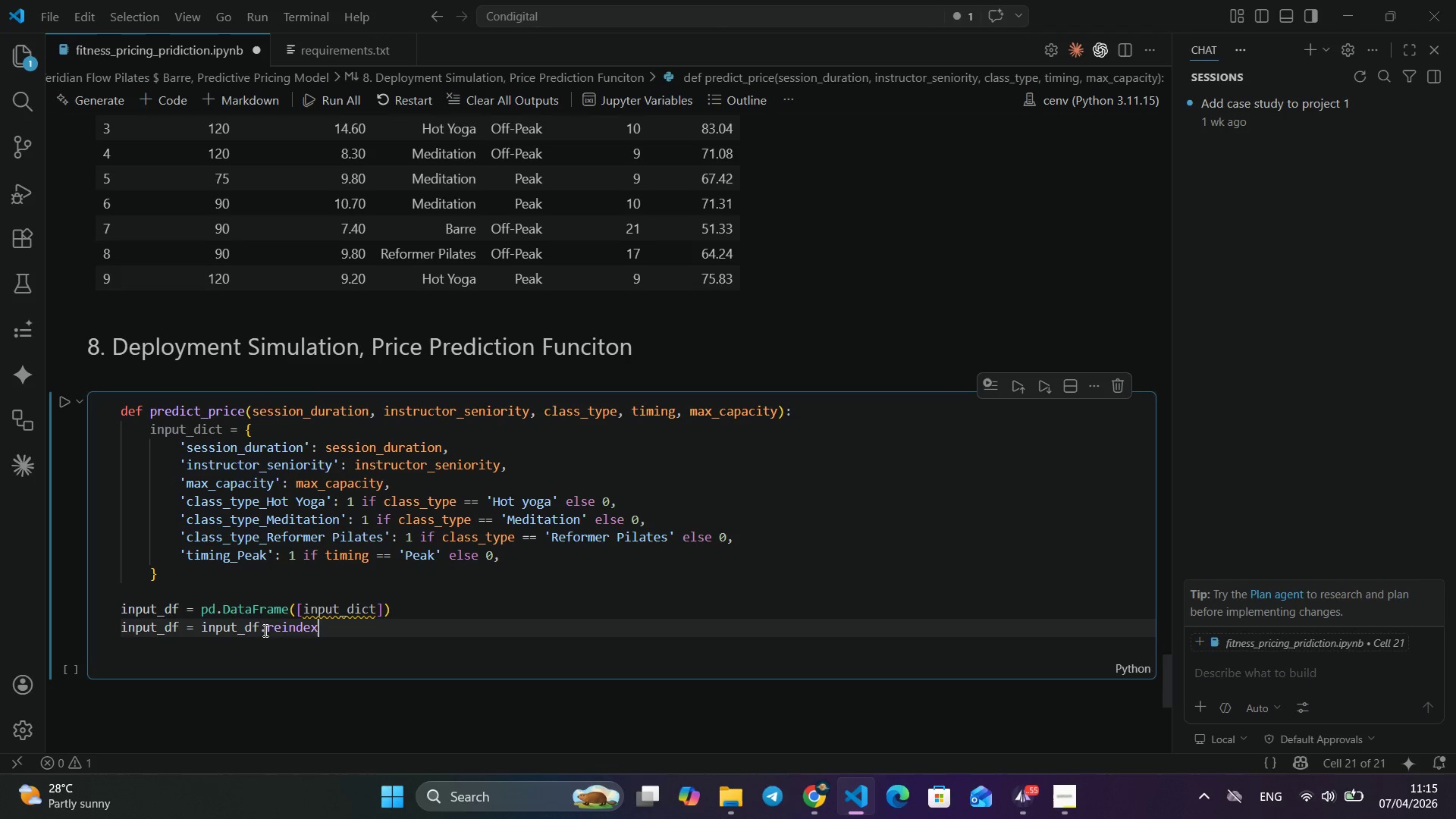 
key(Enter)
 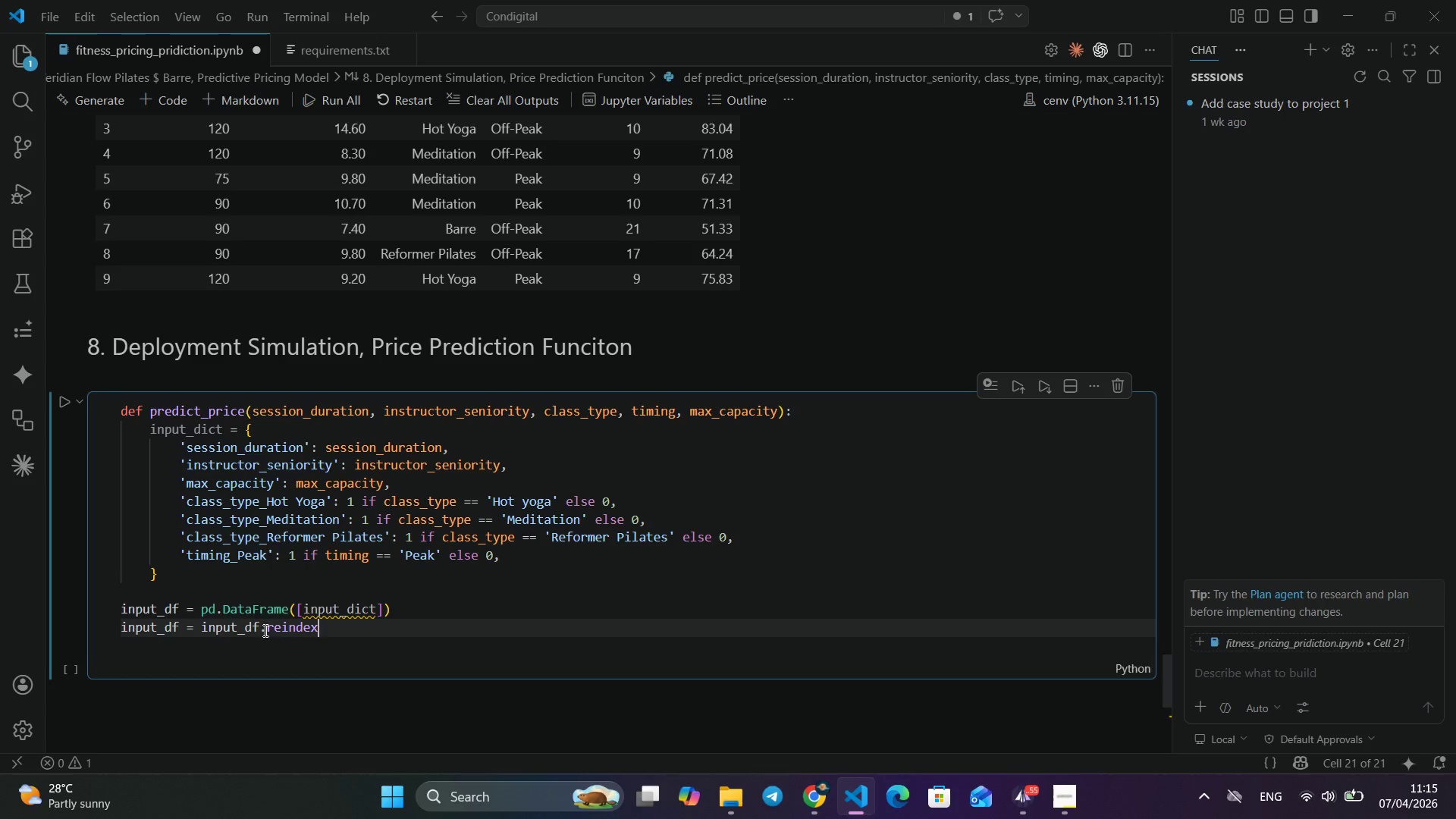 
type((column)
 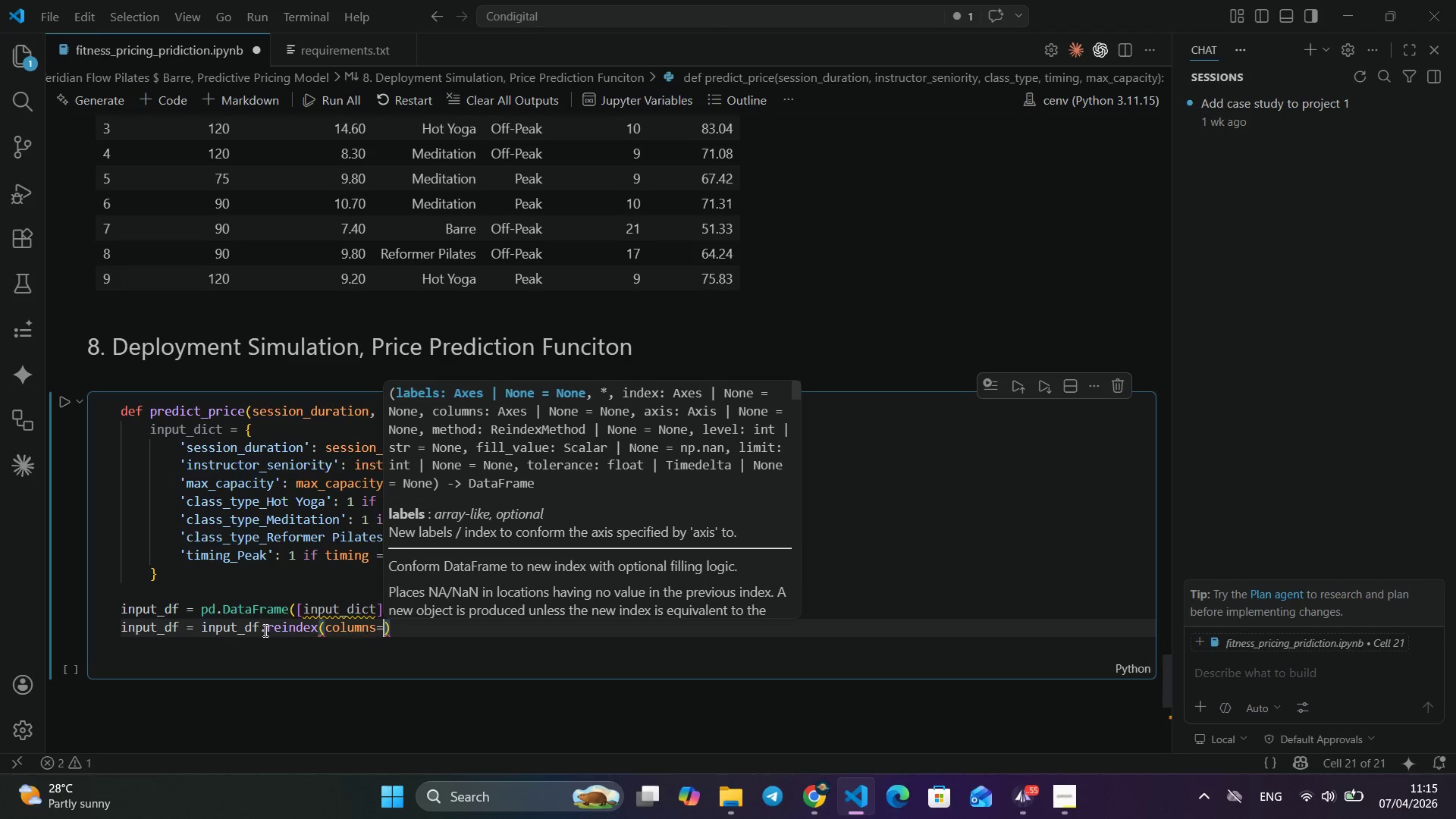 
key(Enter)
 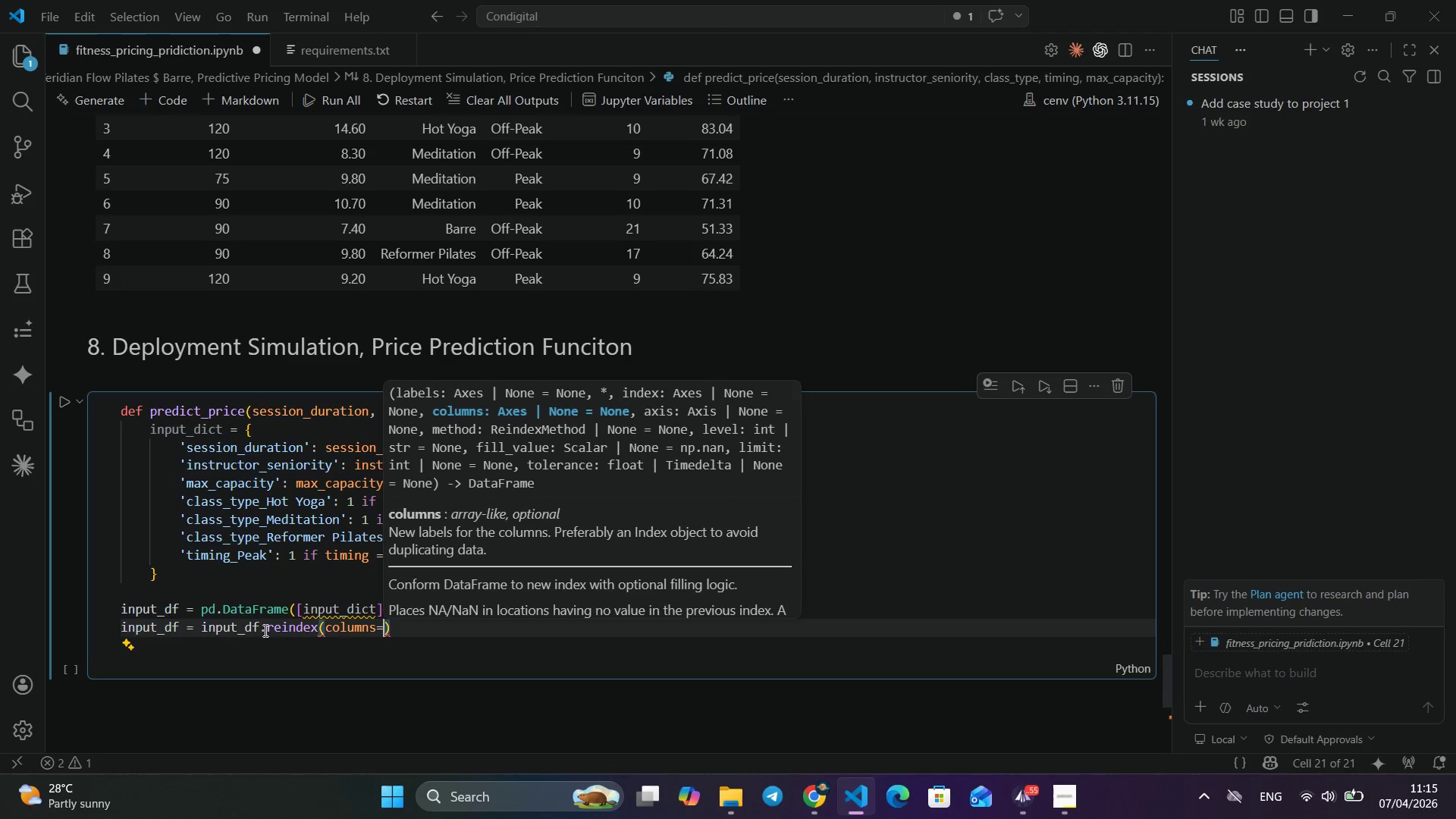 
type(Xtre)
key(Backspace)
key(Backspace)
type(rai)
 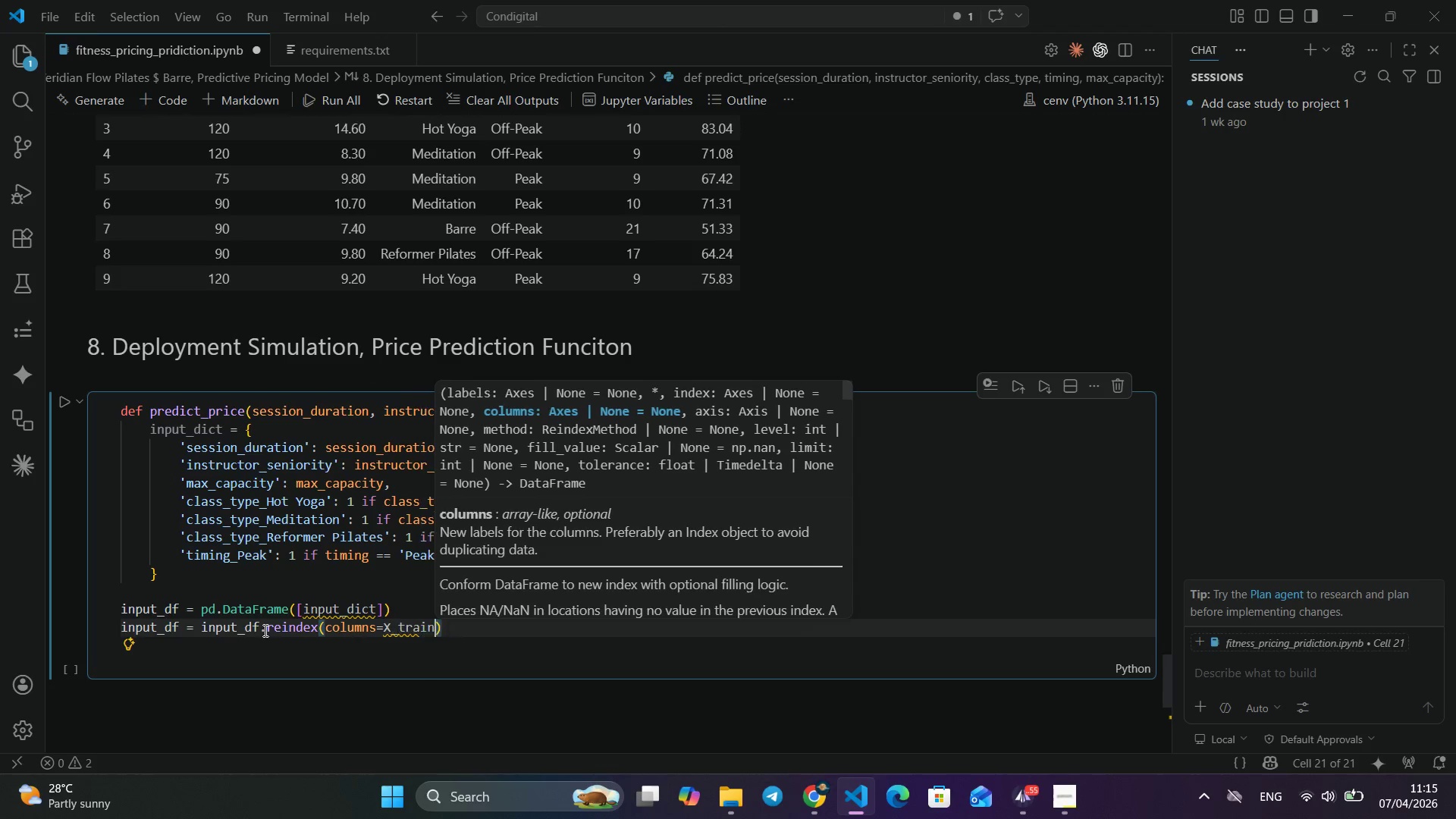 
key(Enter)
 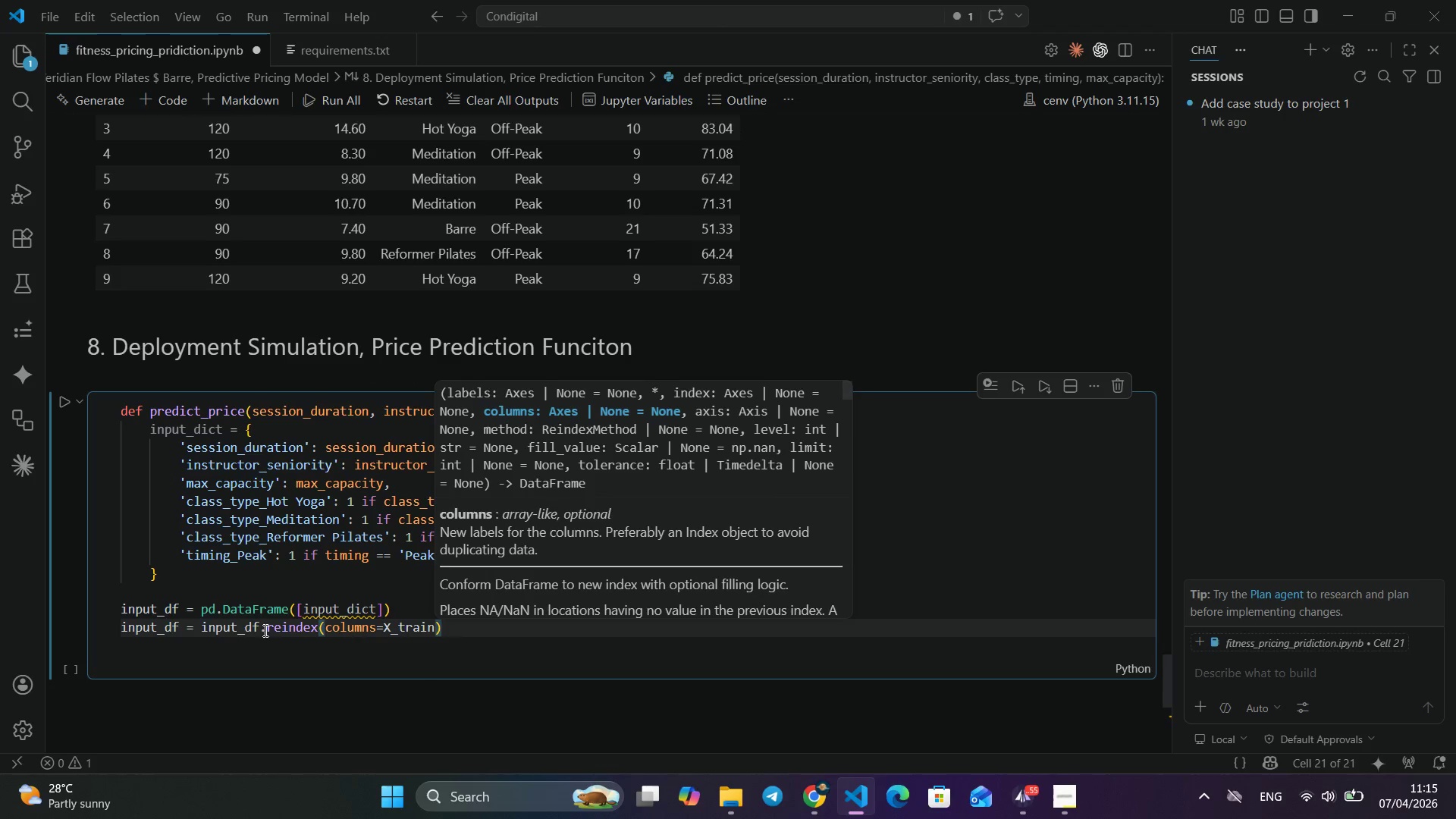 
type(.colum)
 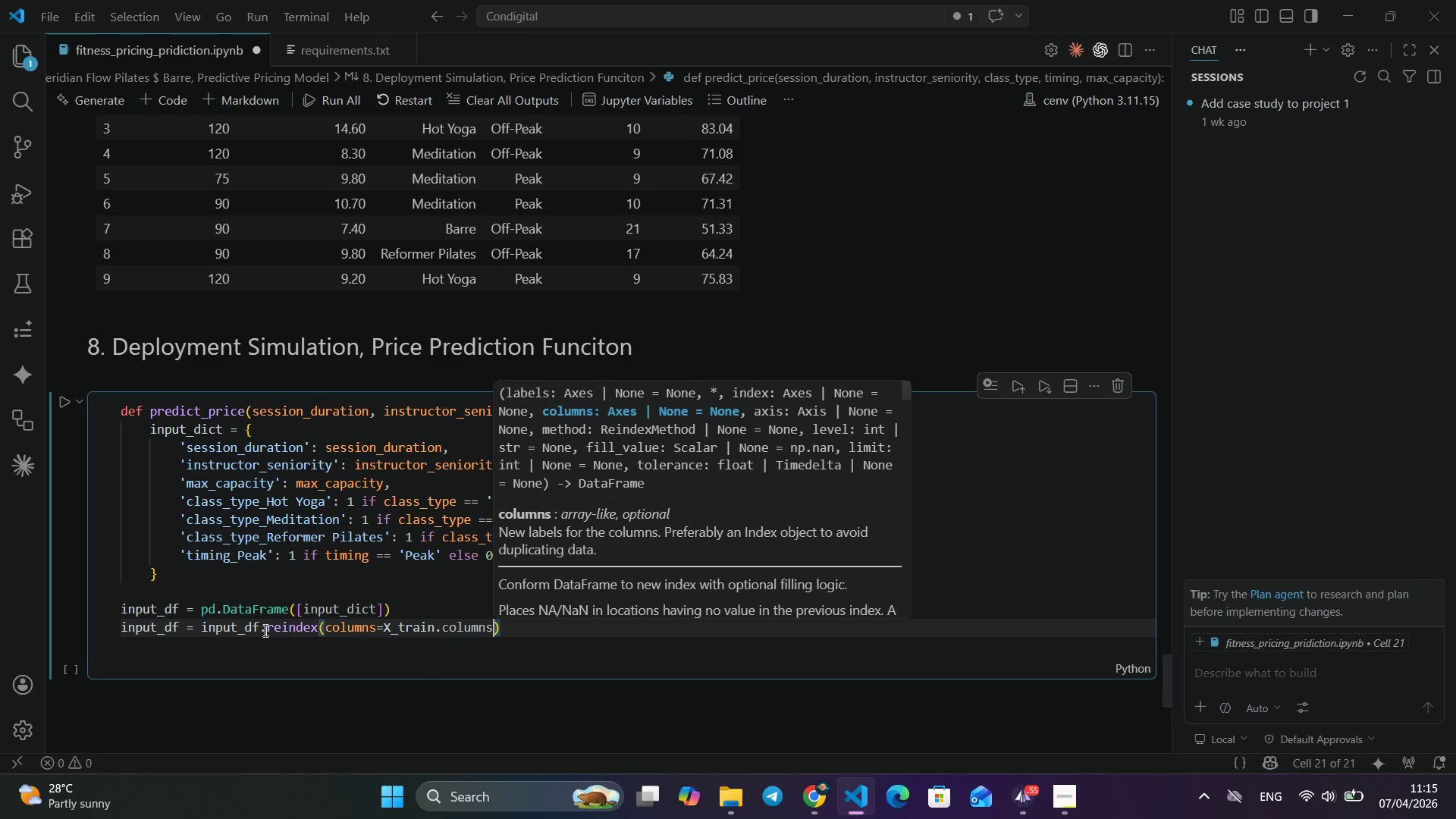 
key(Enter)
 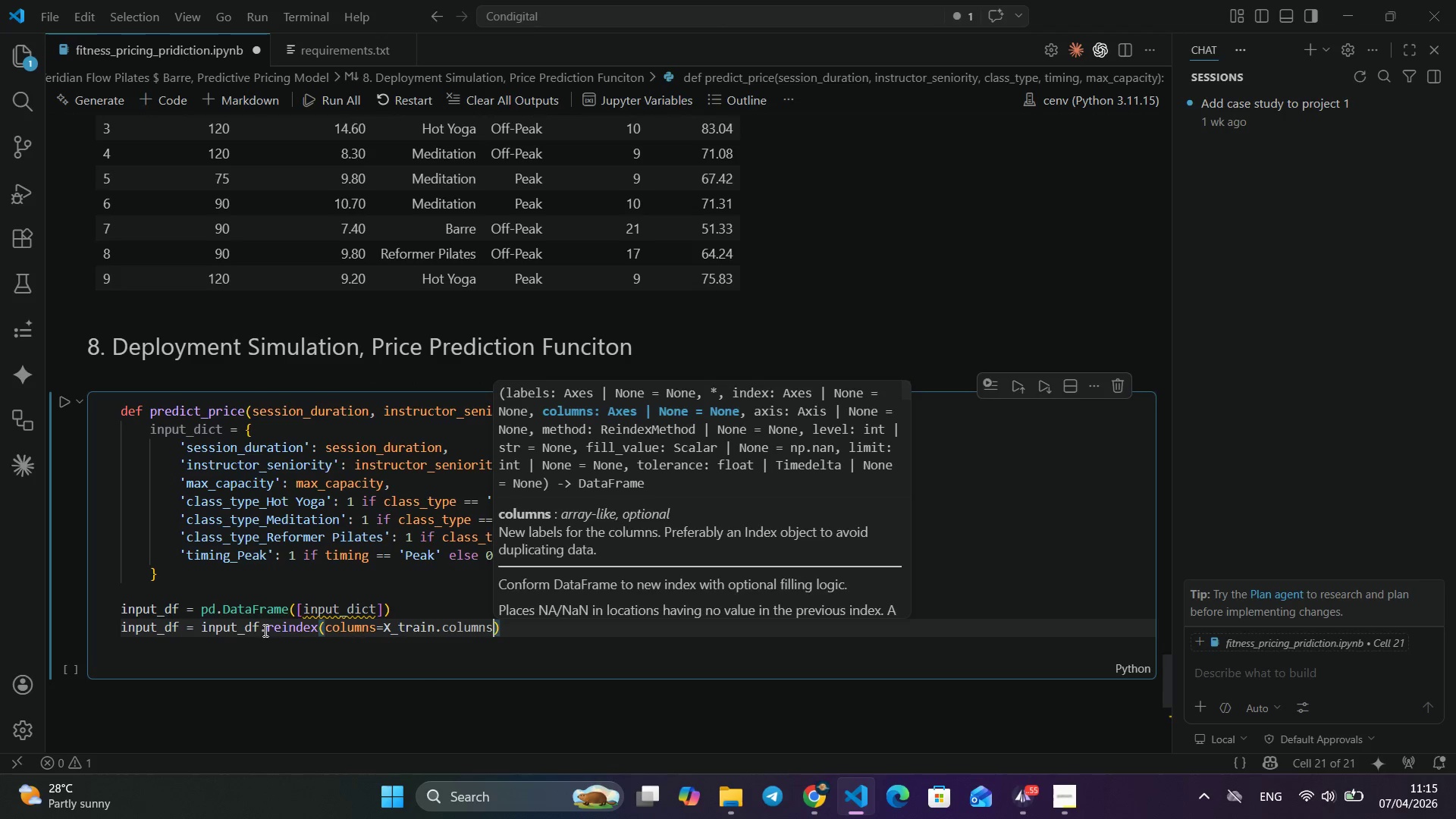 
type(, fill)
 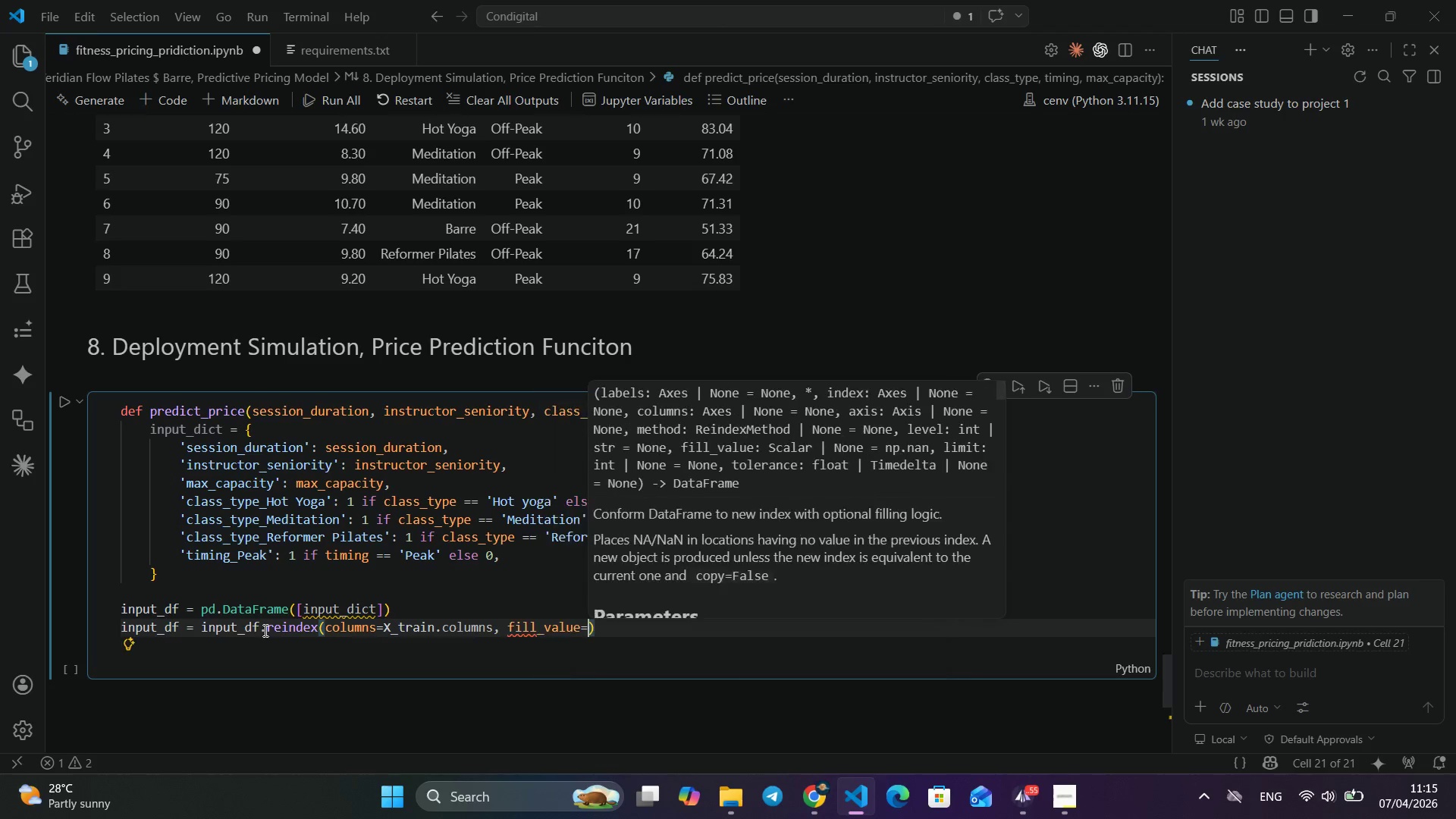 
key(Enter)
 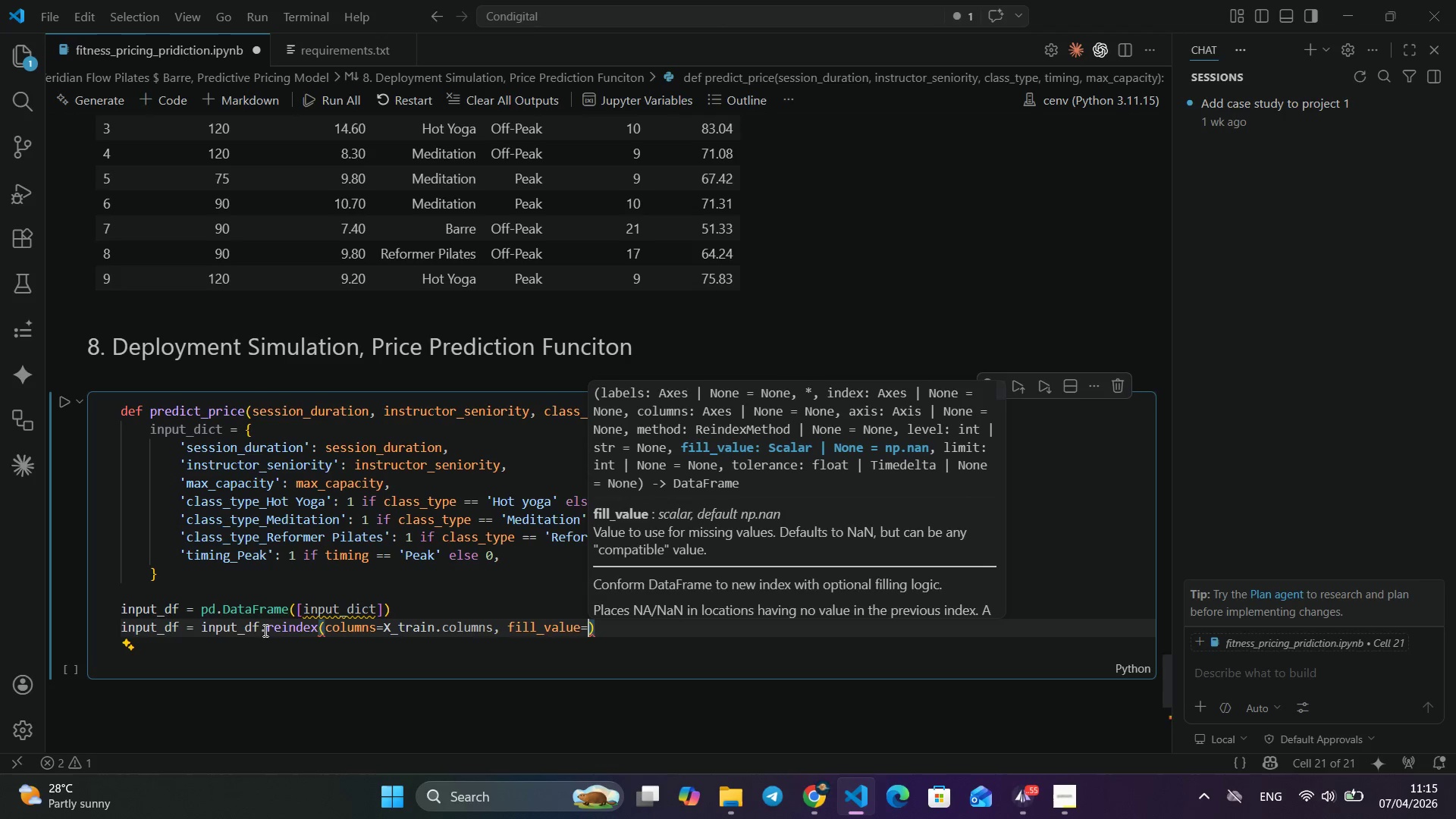 
key(0)
 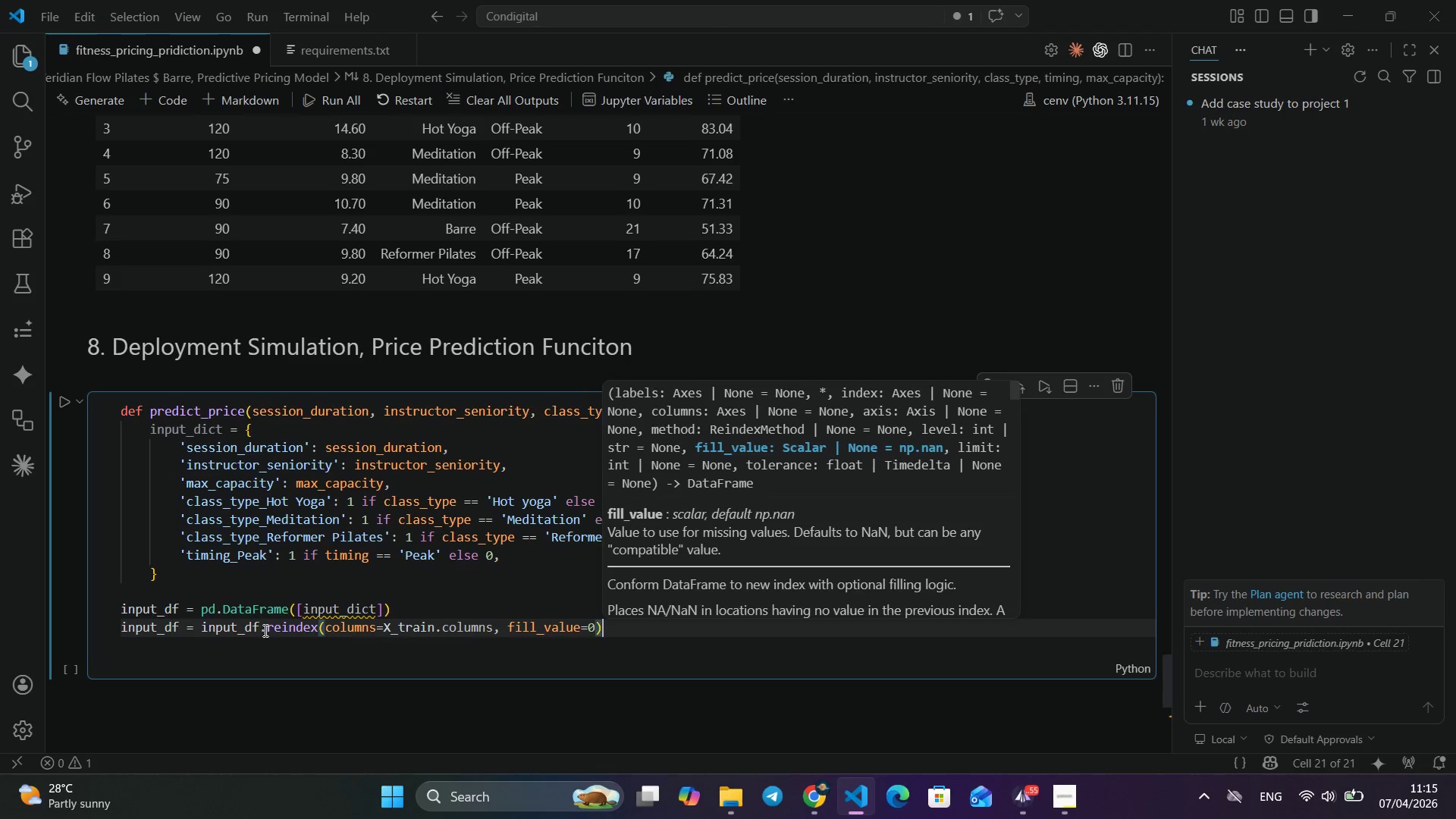 
key(ArrowRight)
 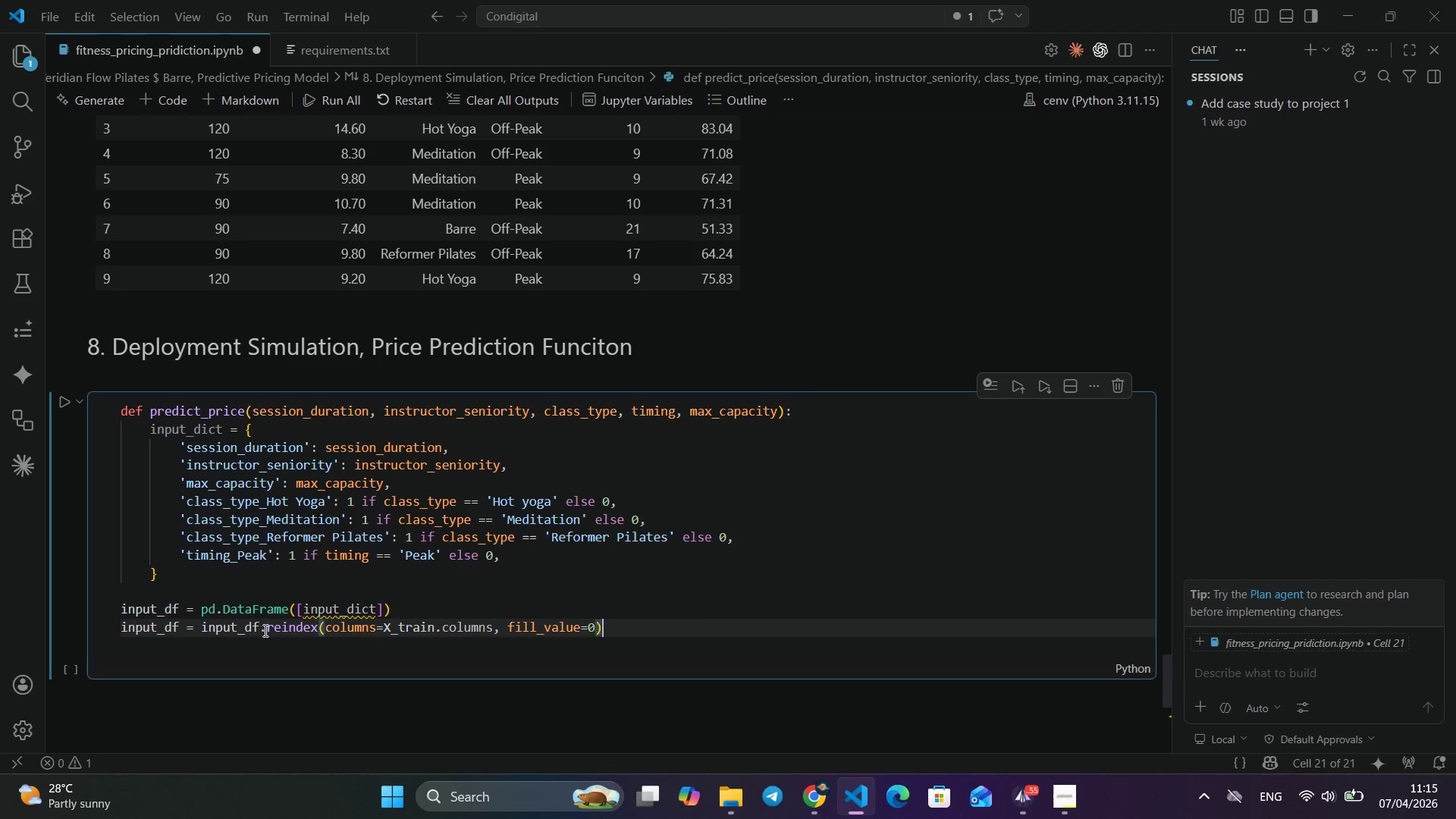 
key(Enter)
 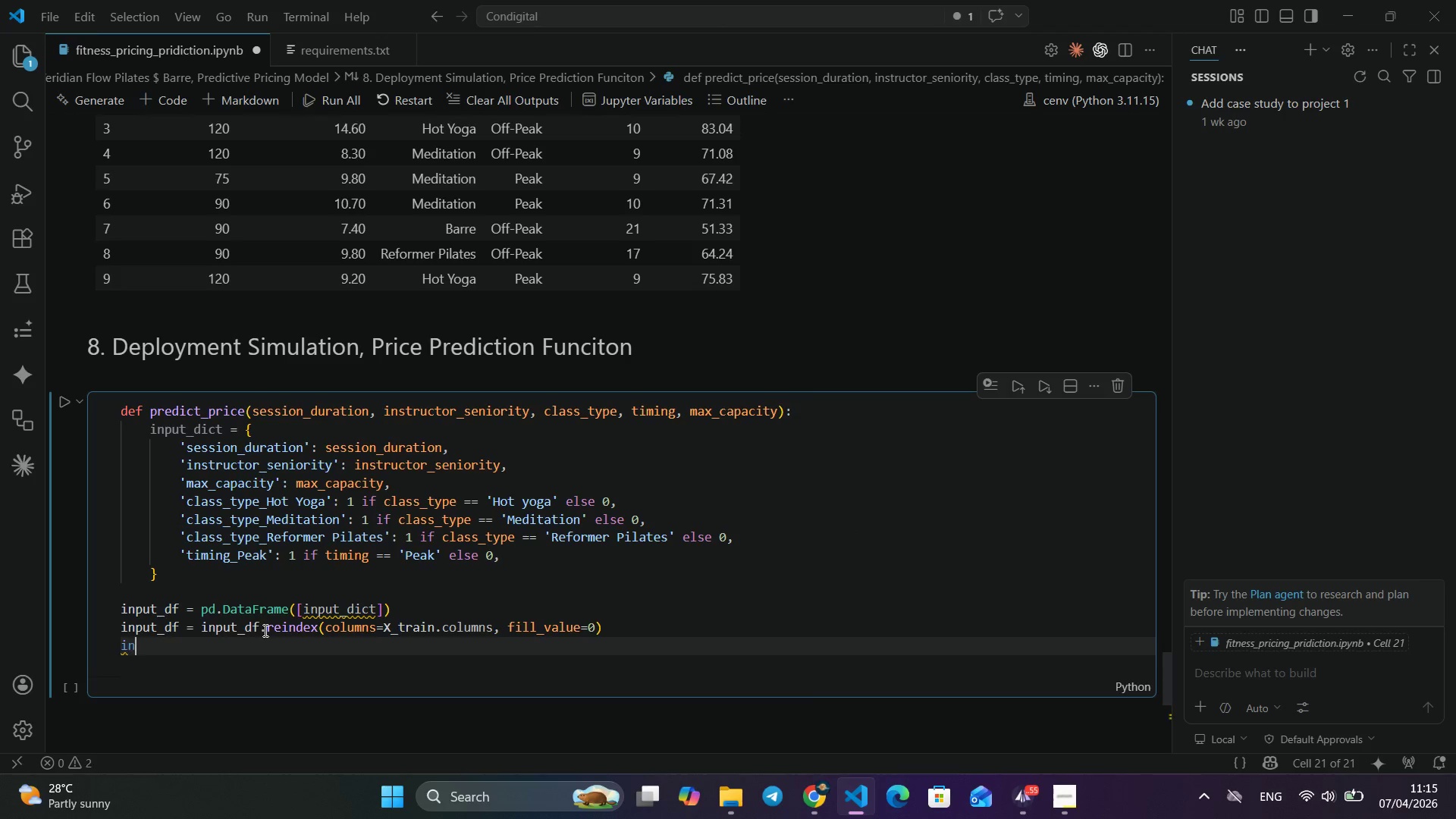 
type(inpu)
 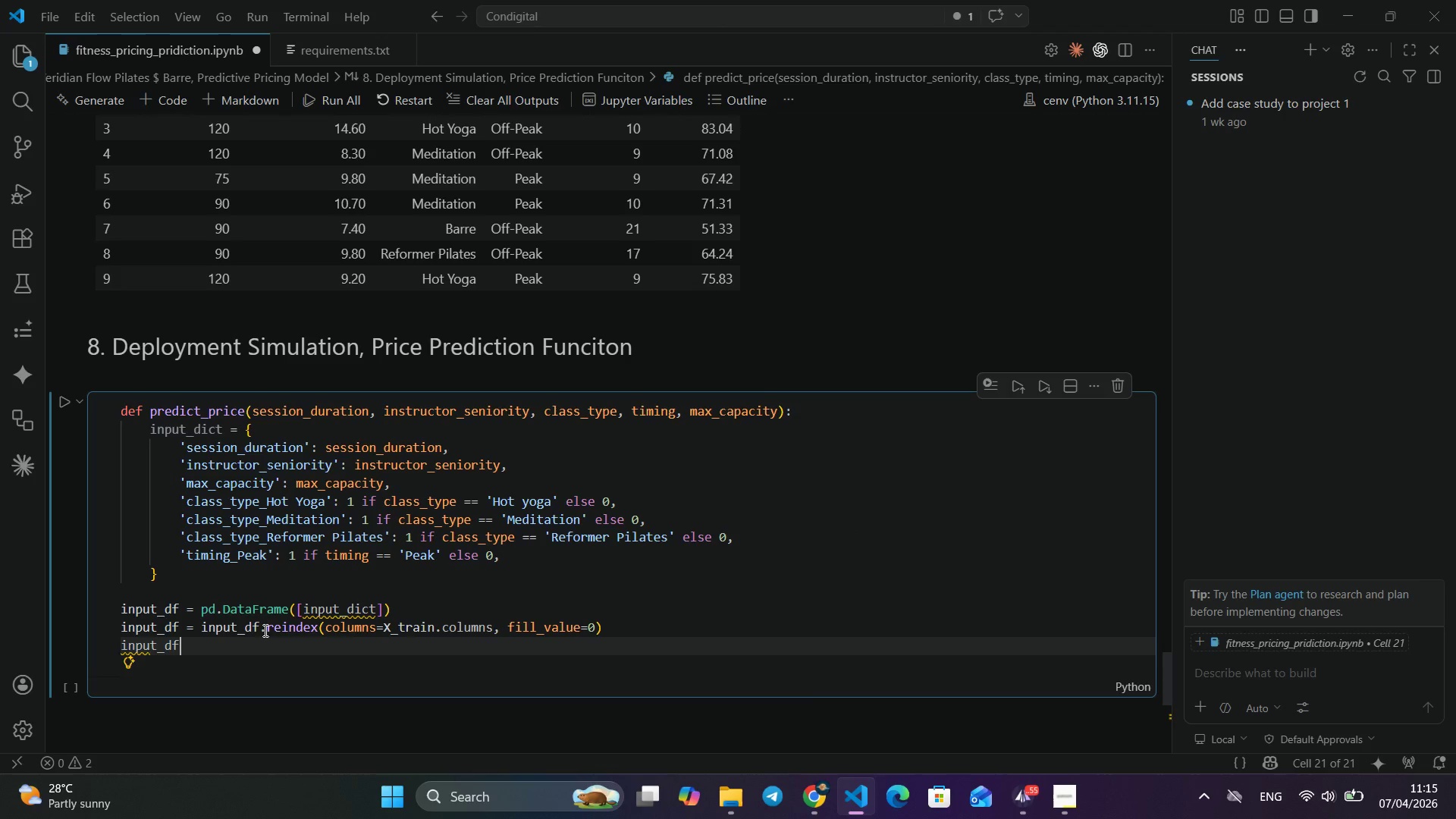 
key(Enter)
 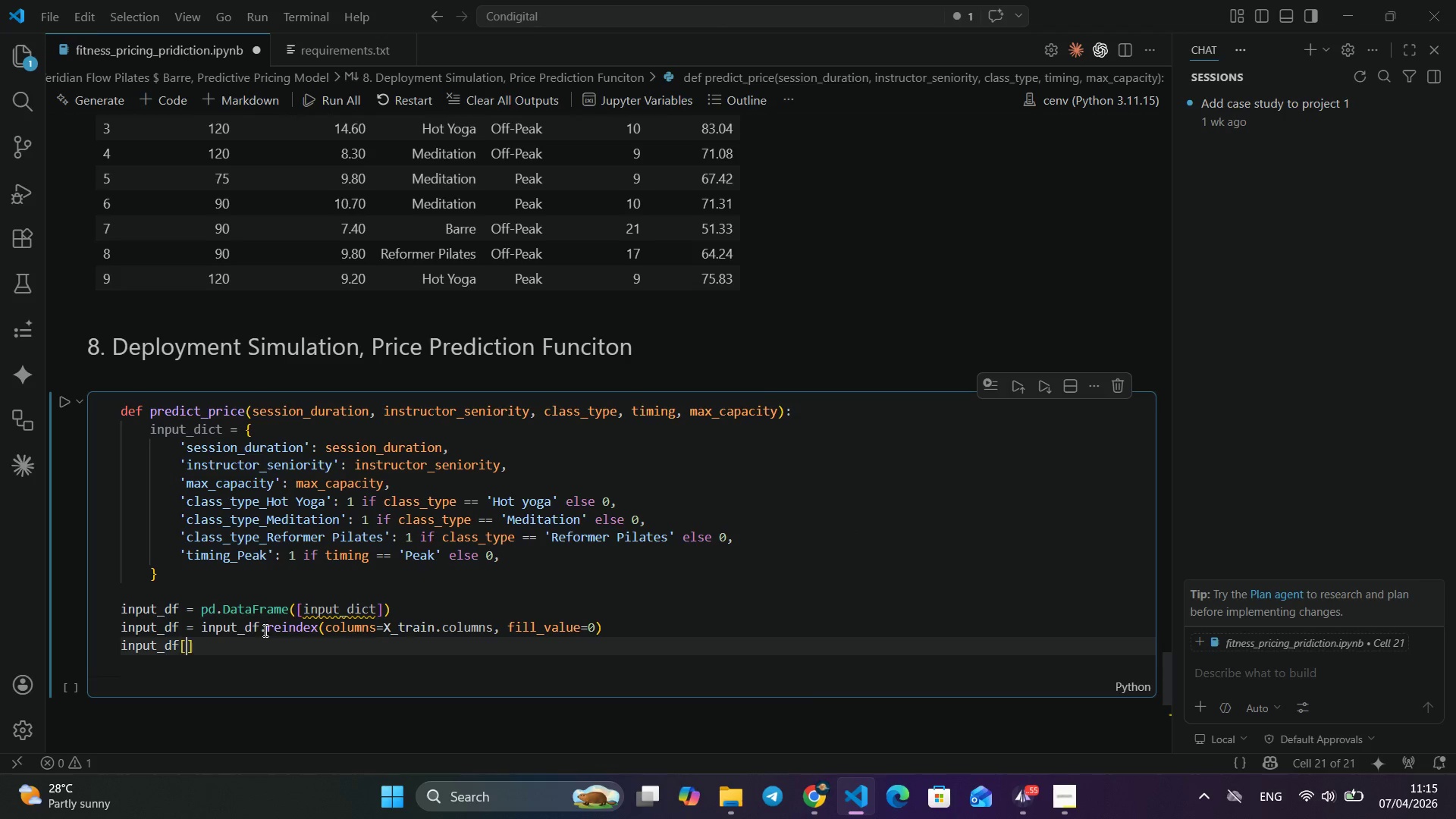 
type([num)
 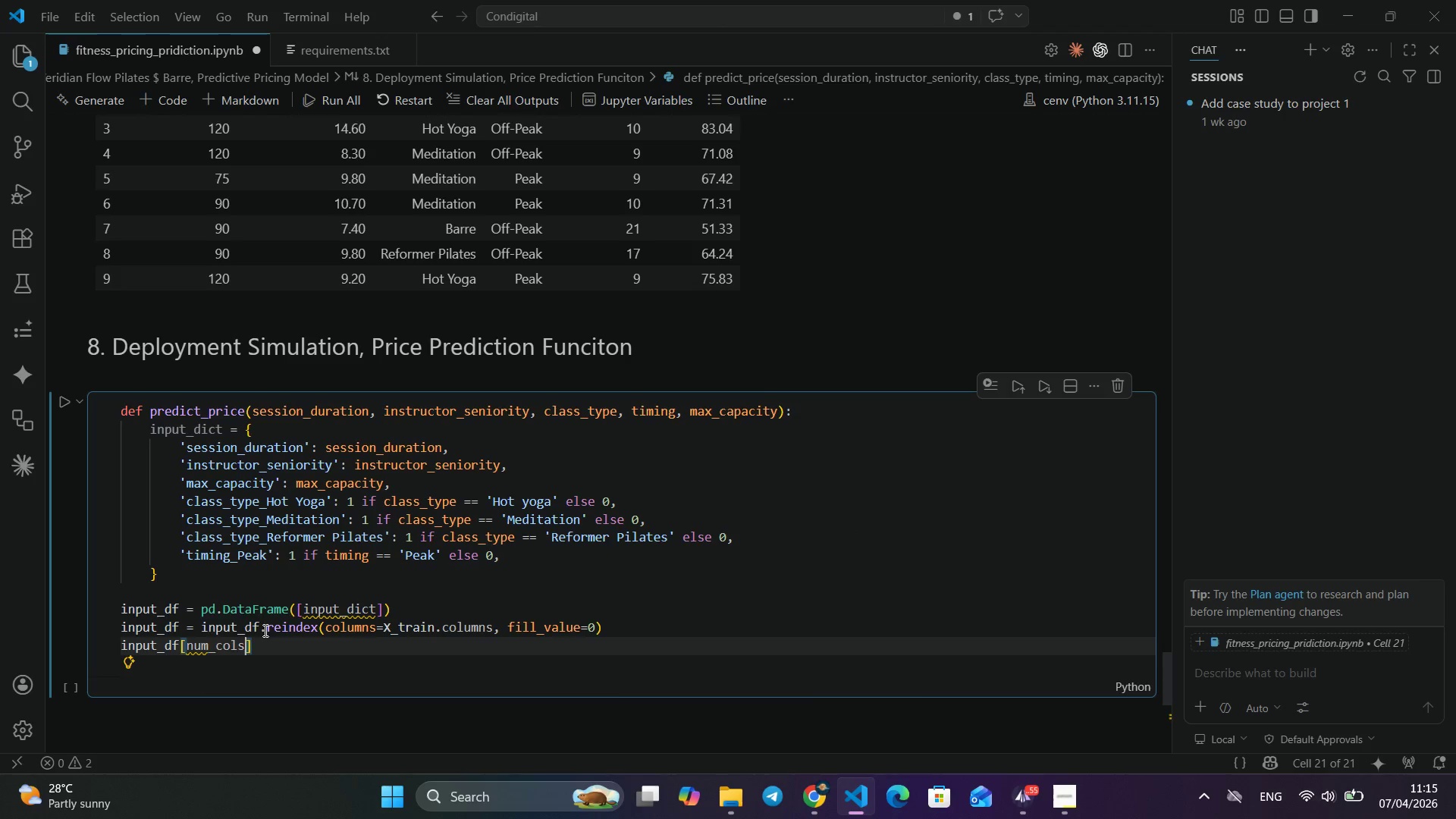 
key(Enter)
 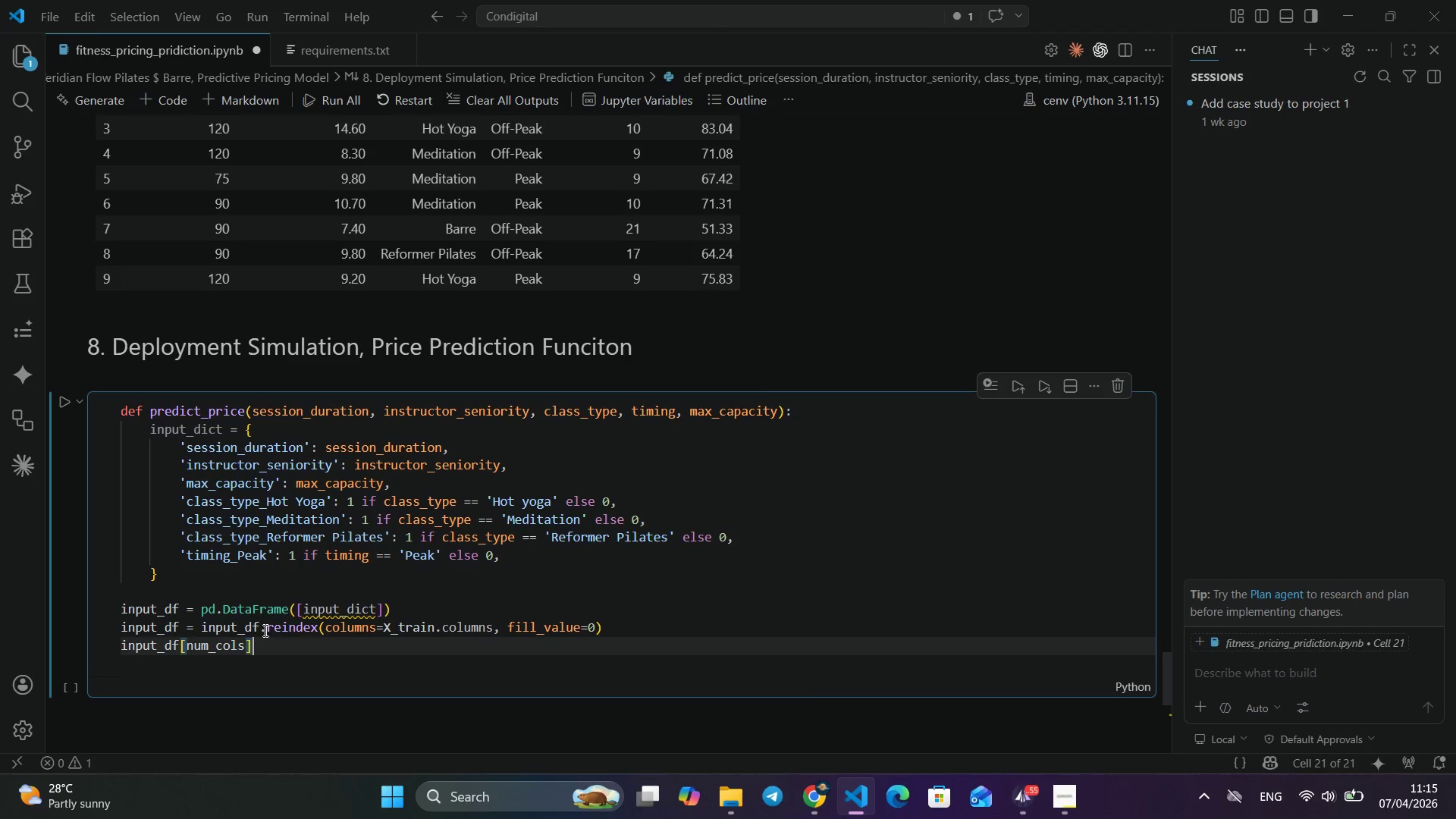 
key(ArrowRight)
 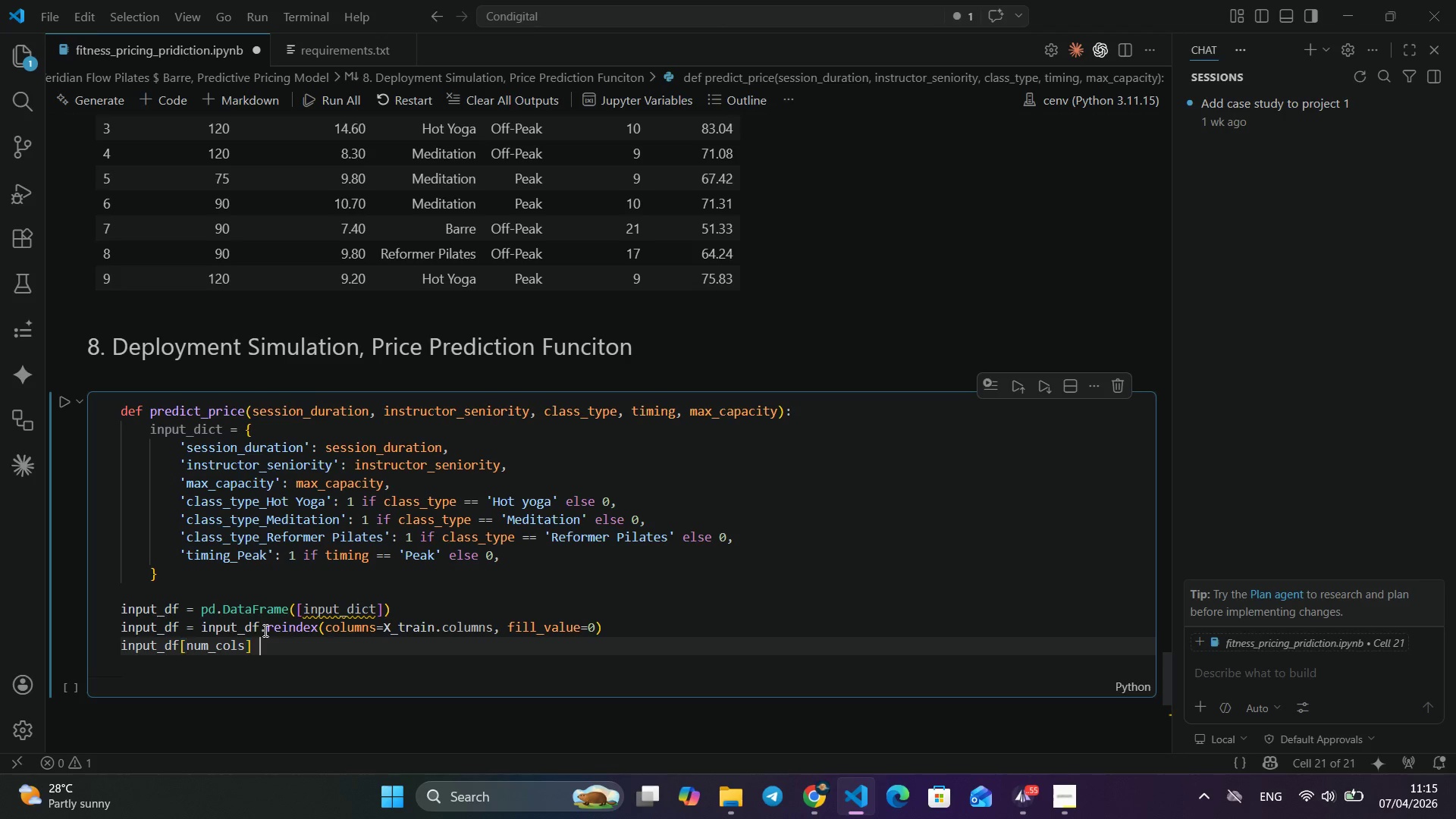 
type( - sca)
key(Backspace)
key(Backspace)
key(Backspace)
key(Backspace)
key(Backspace)
type(= scal)
 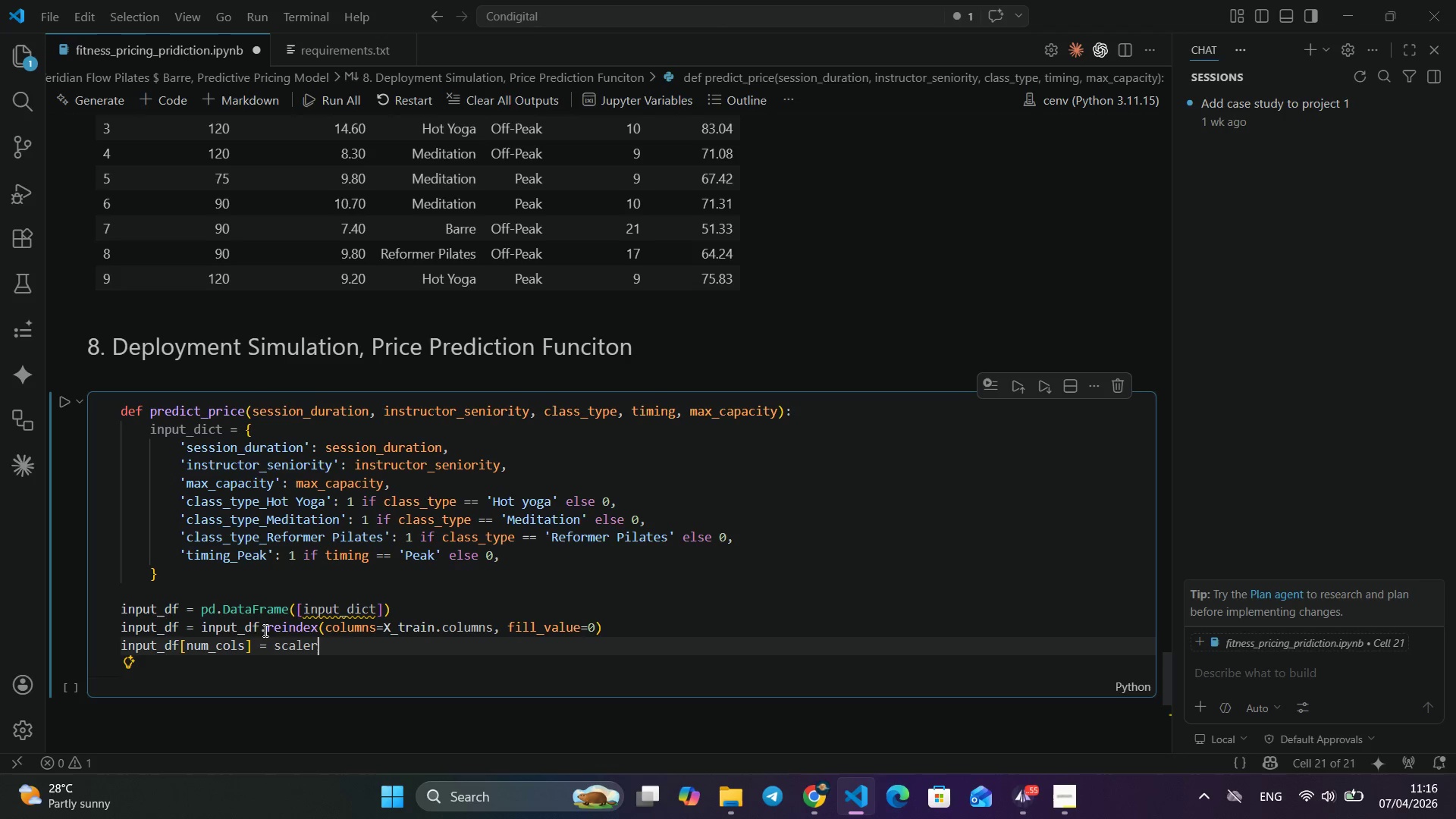 
key(Enter)
 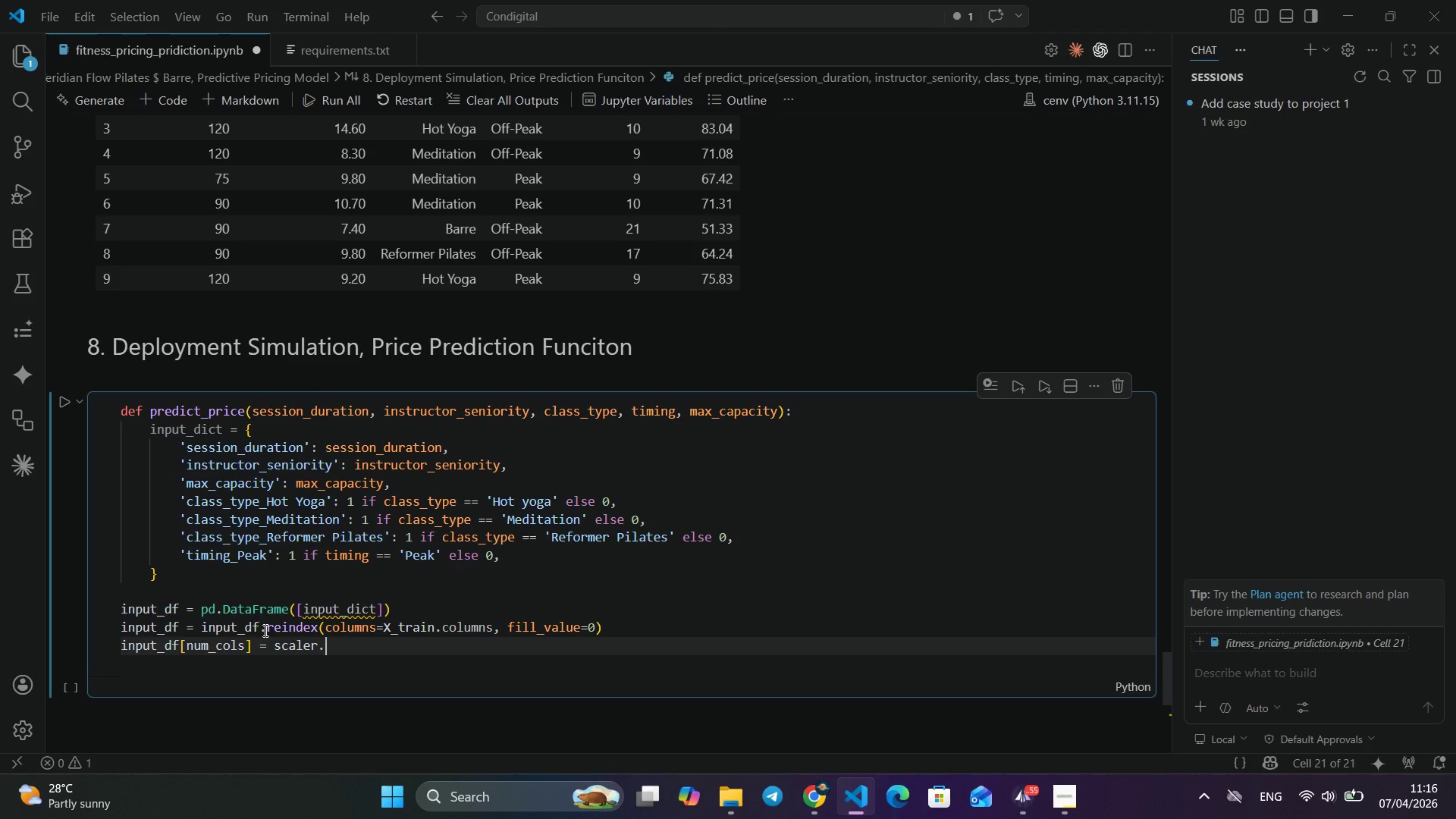 
type(.trai)
 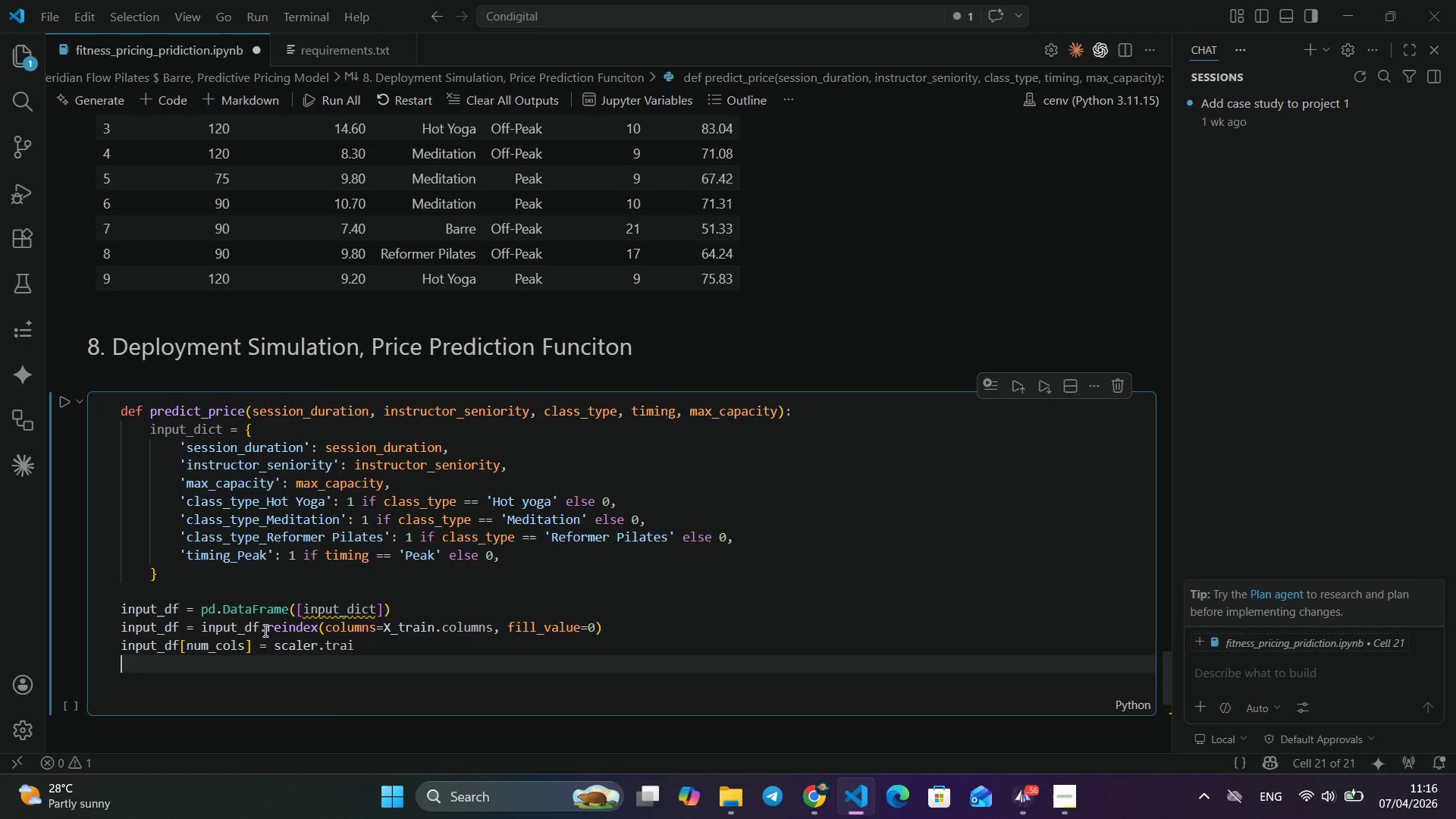 
key(Enter)
 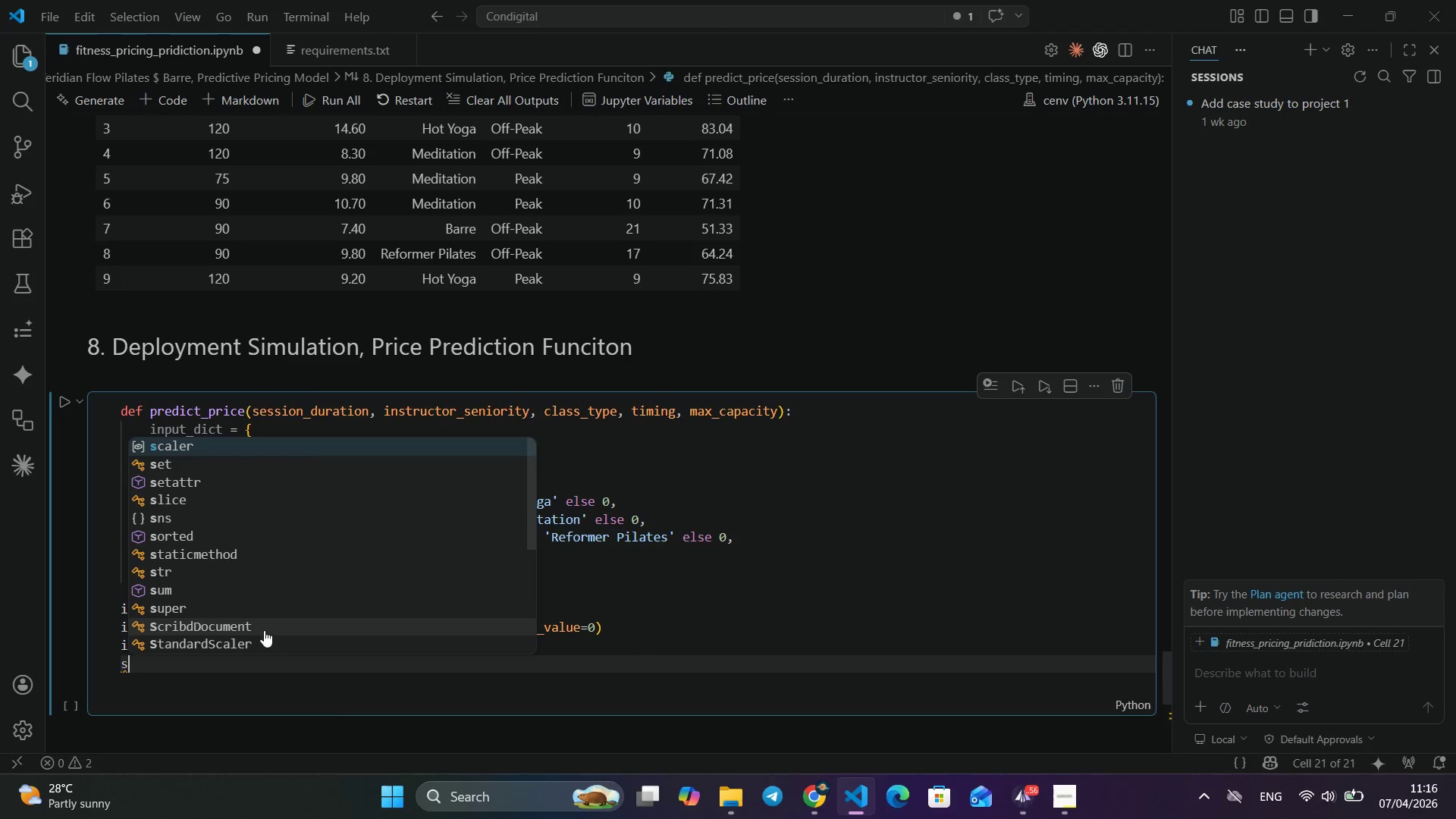 
type(s)
key(Backspace)
key(Backspace)
key(Backspace)
type(ns)
 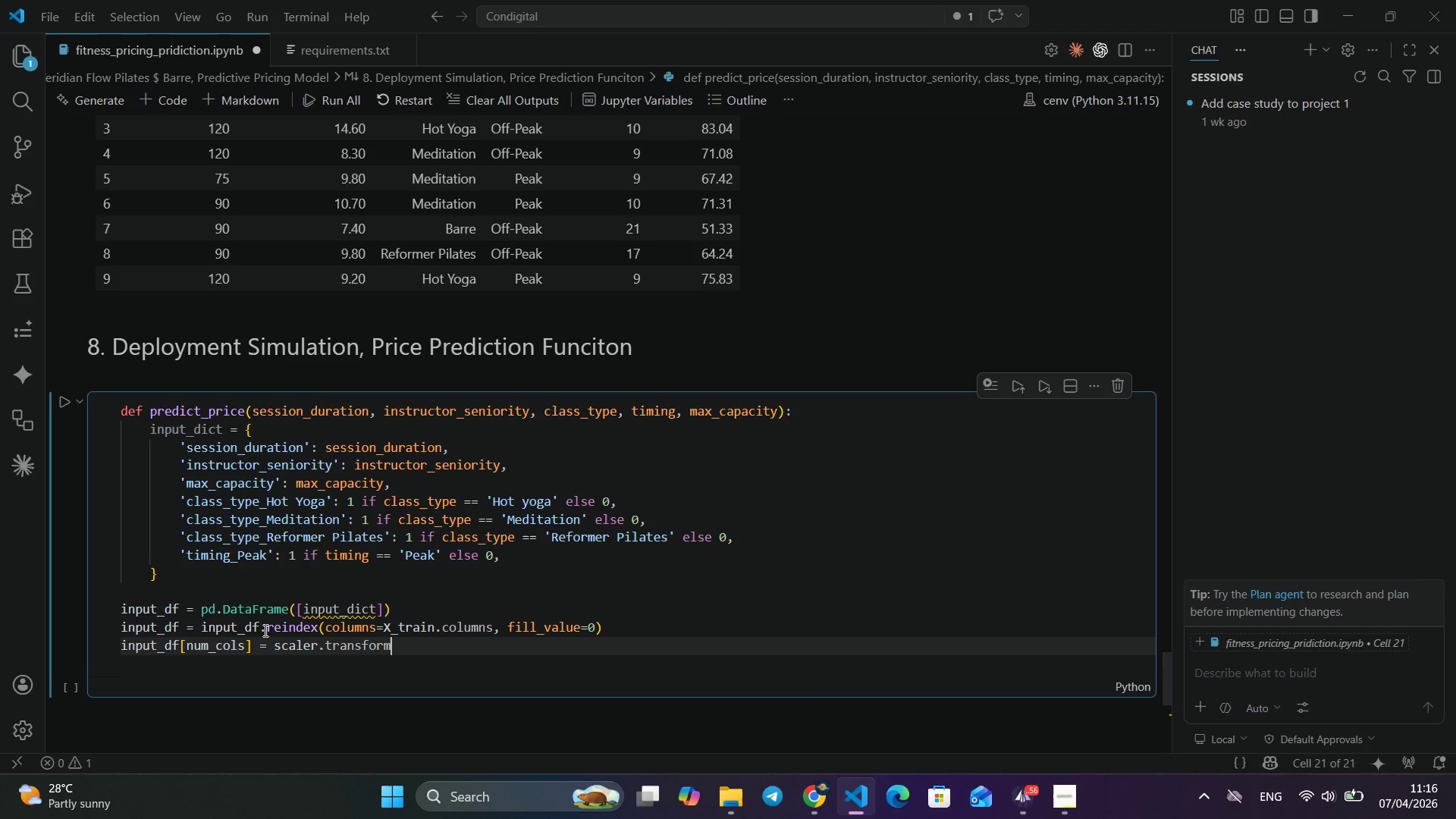 
key(Enter)
 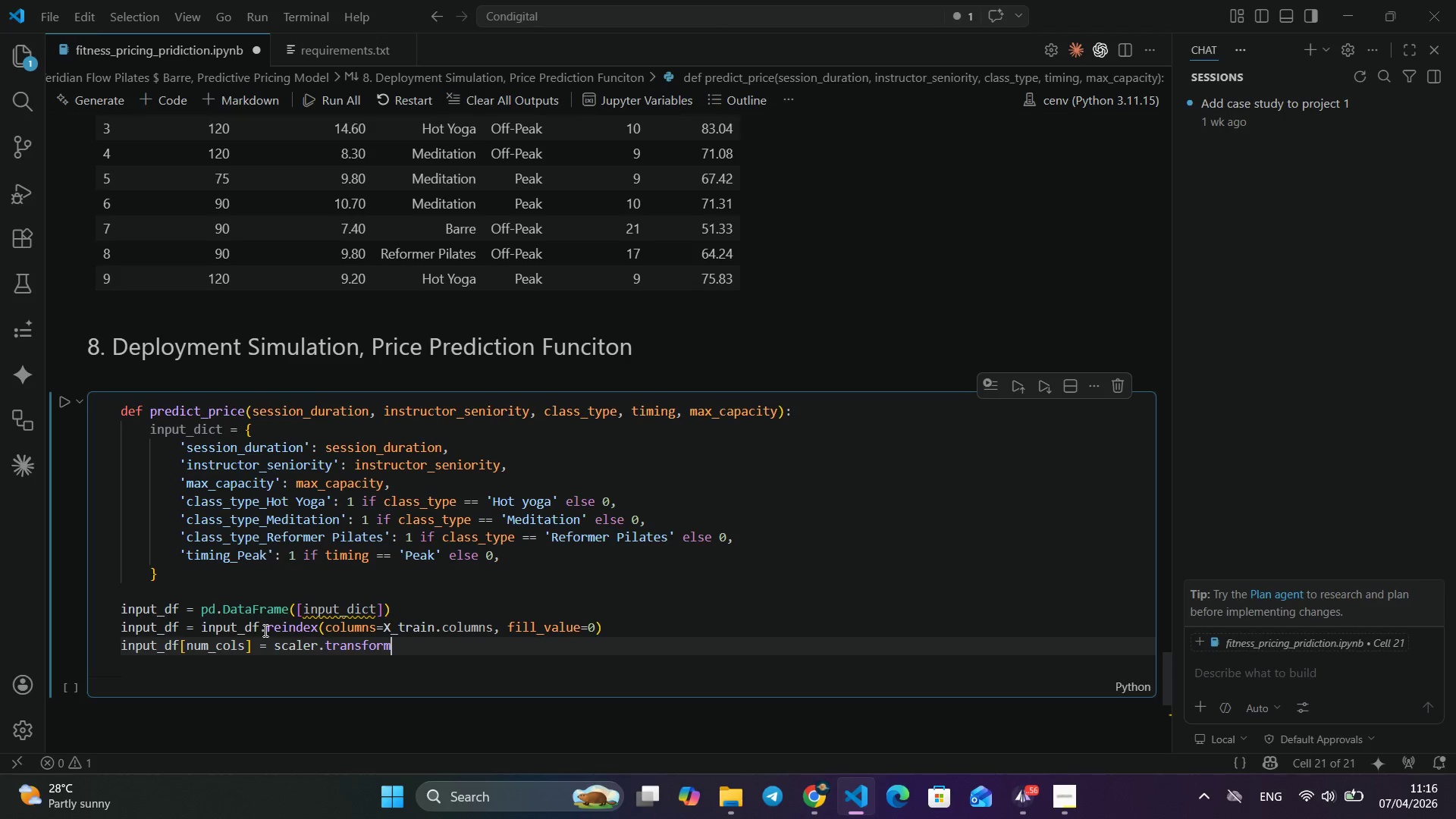 
type((inp)
 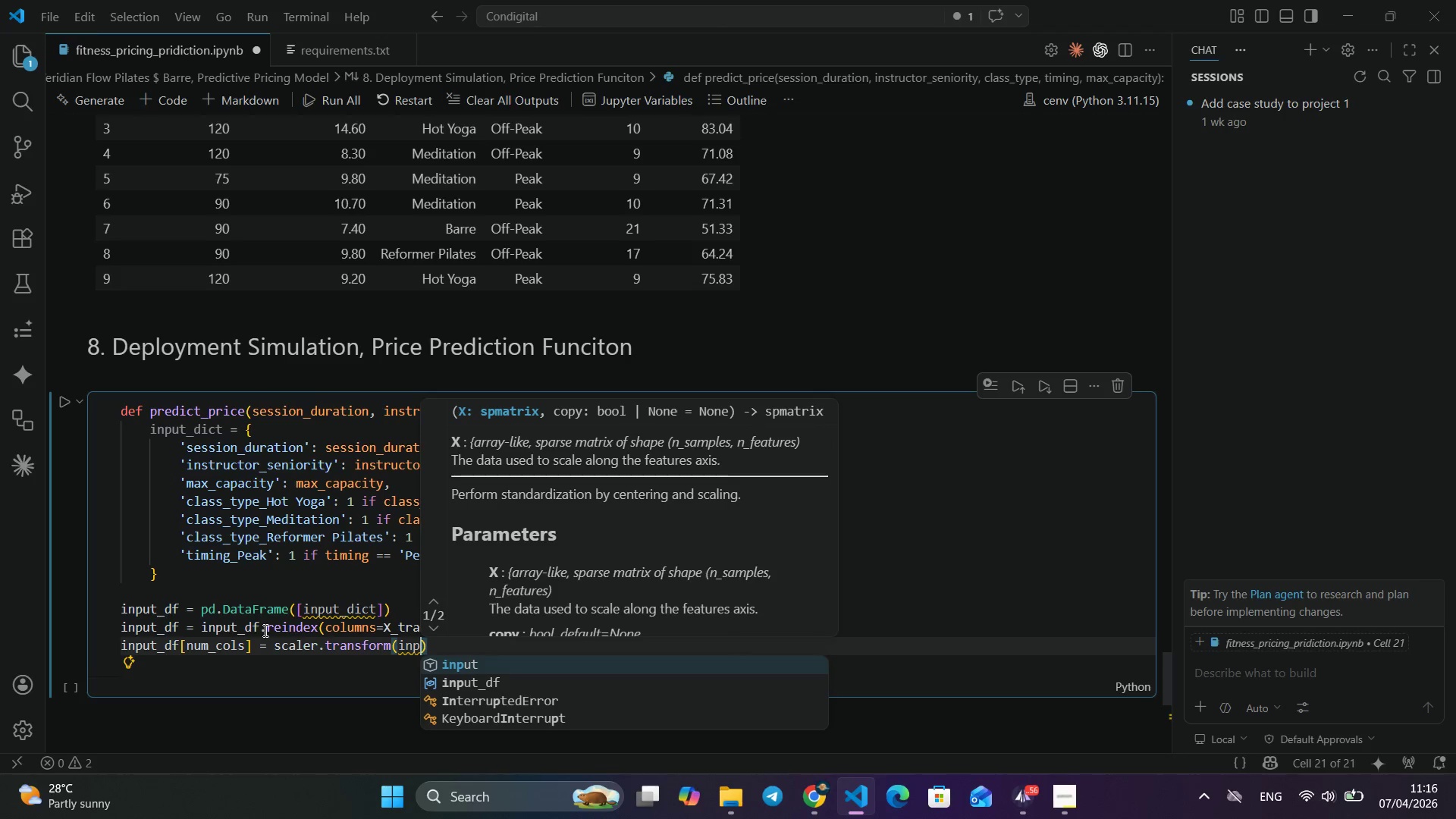 
key(ArrowDown)
 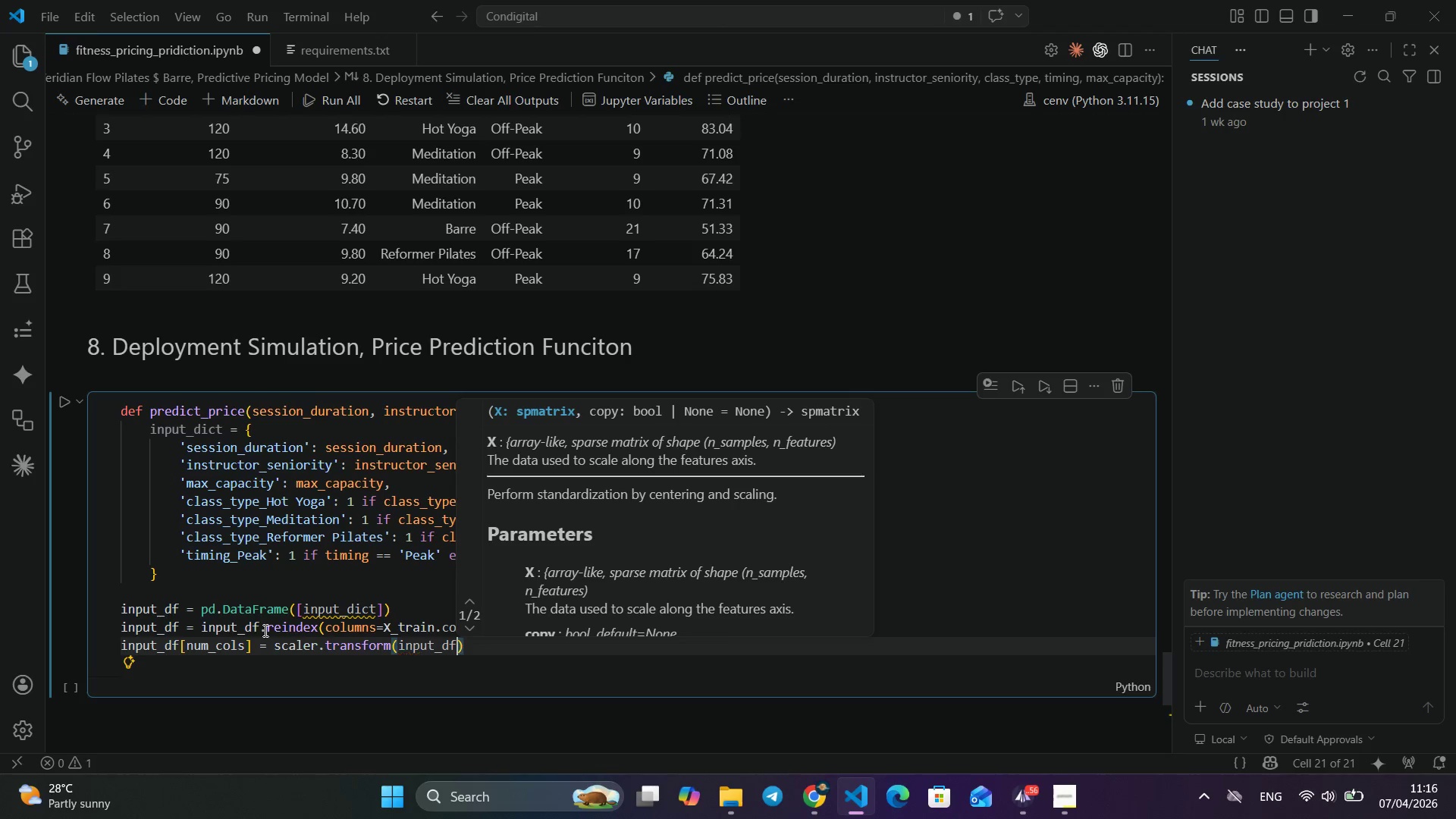 
key(Enter)
 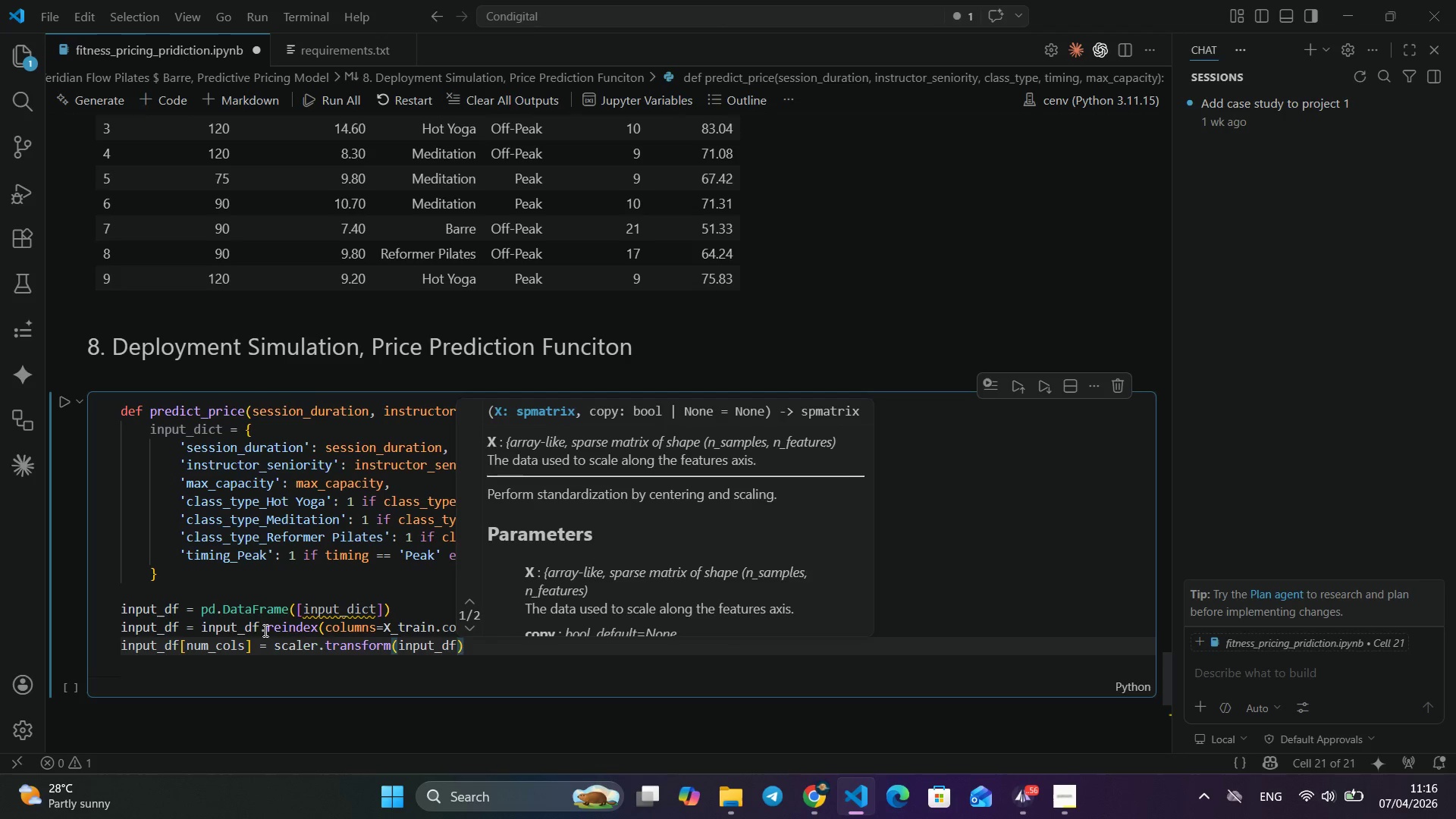 
type([num)
 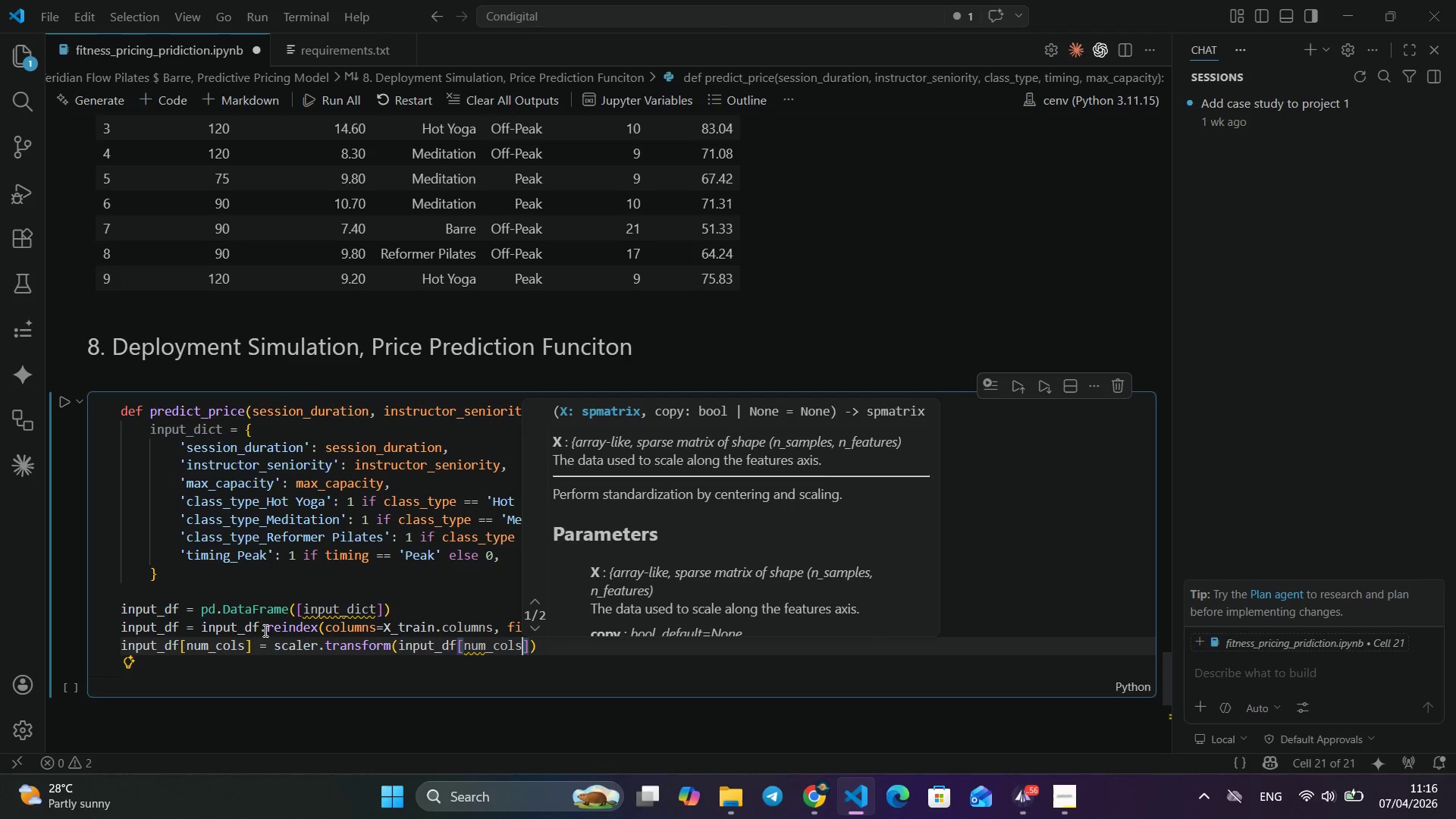 
key(Enter)
 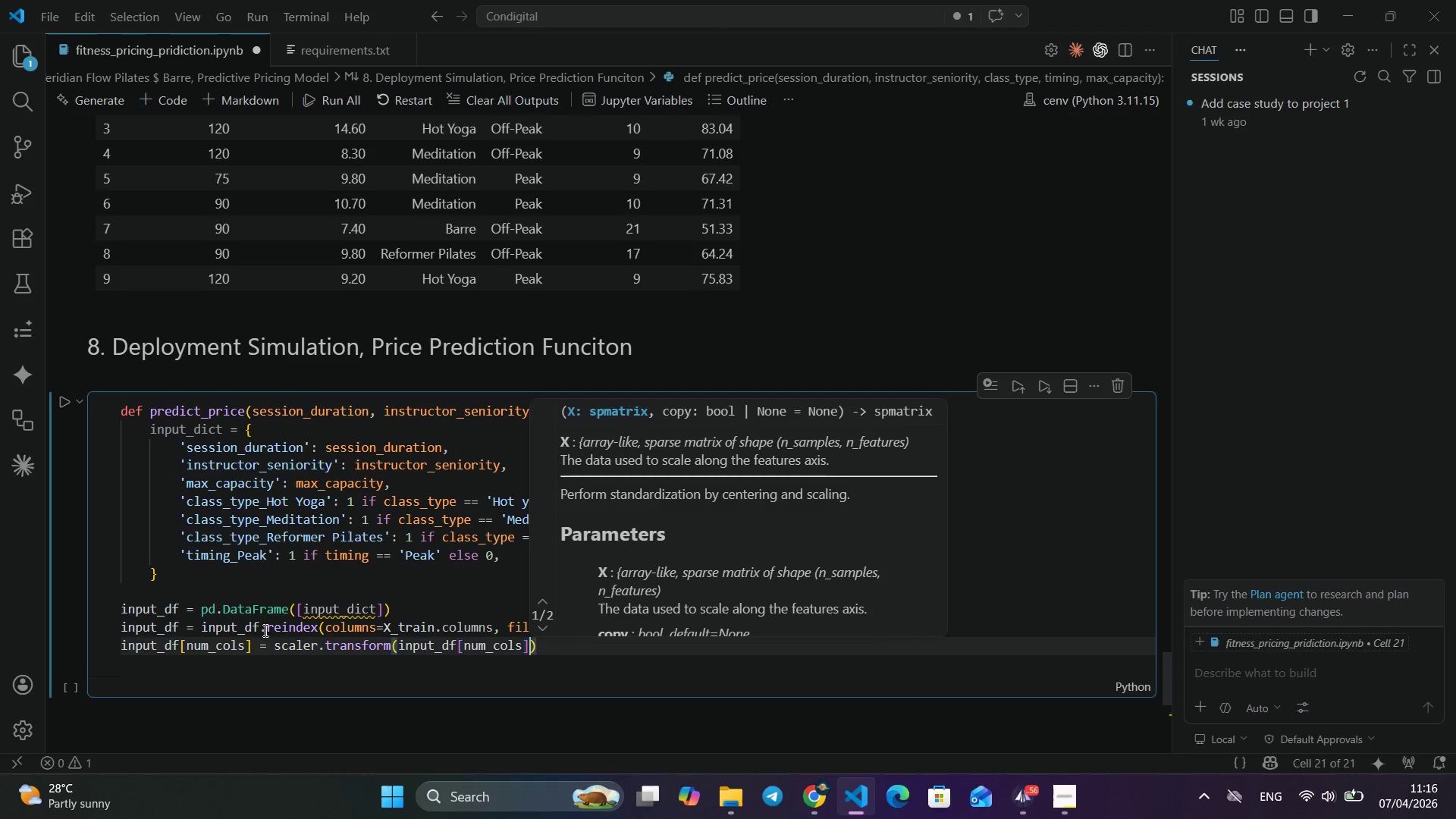 
key(ArrowRight)
 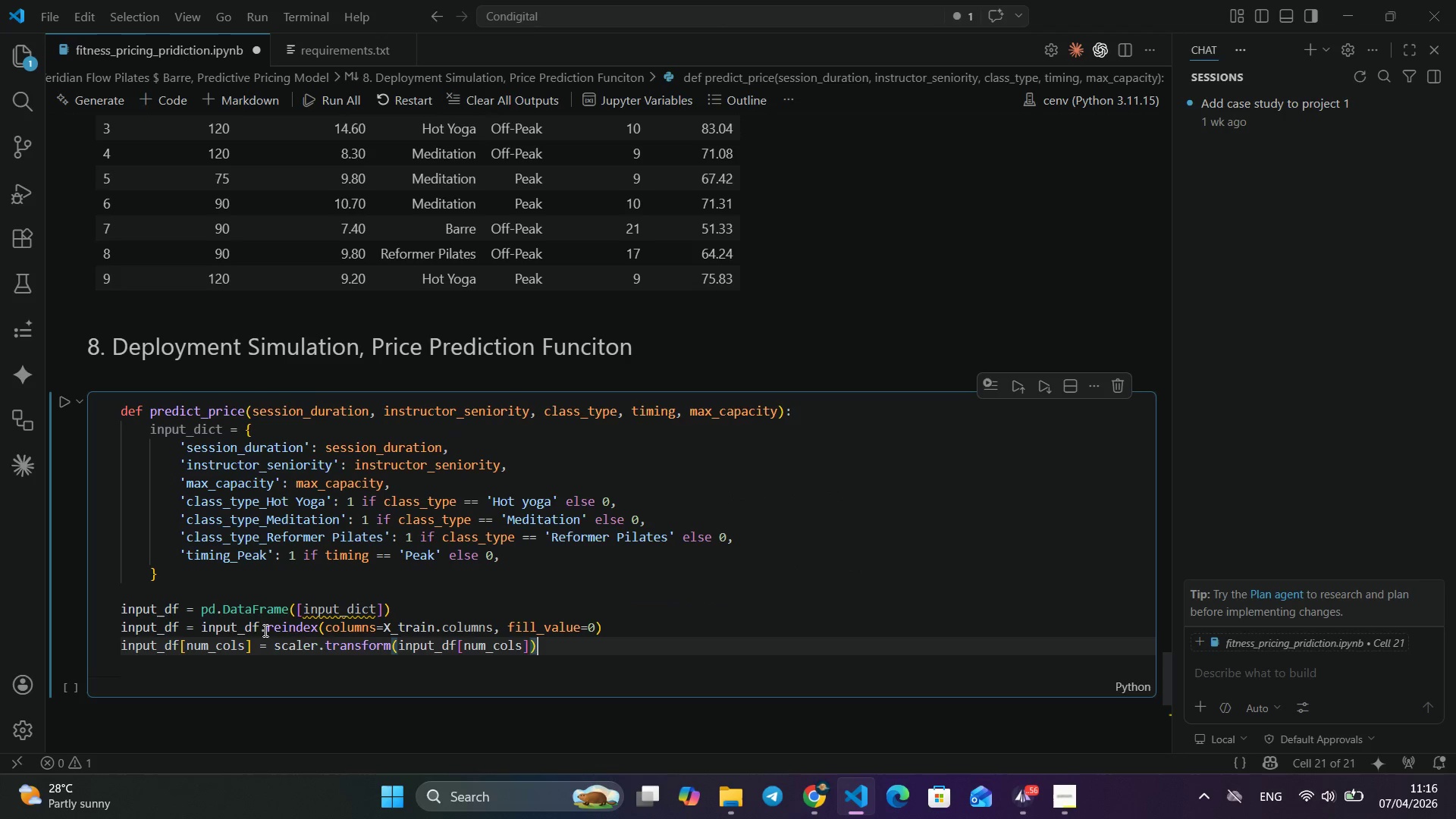 
key(ArrowRight)
 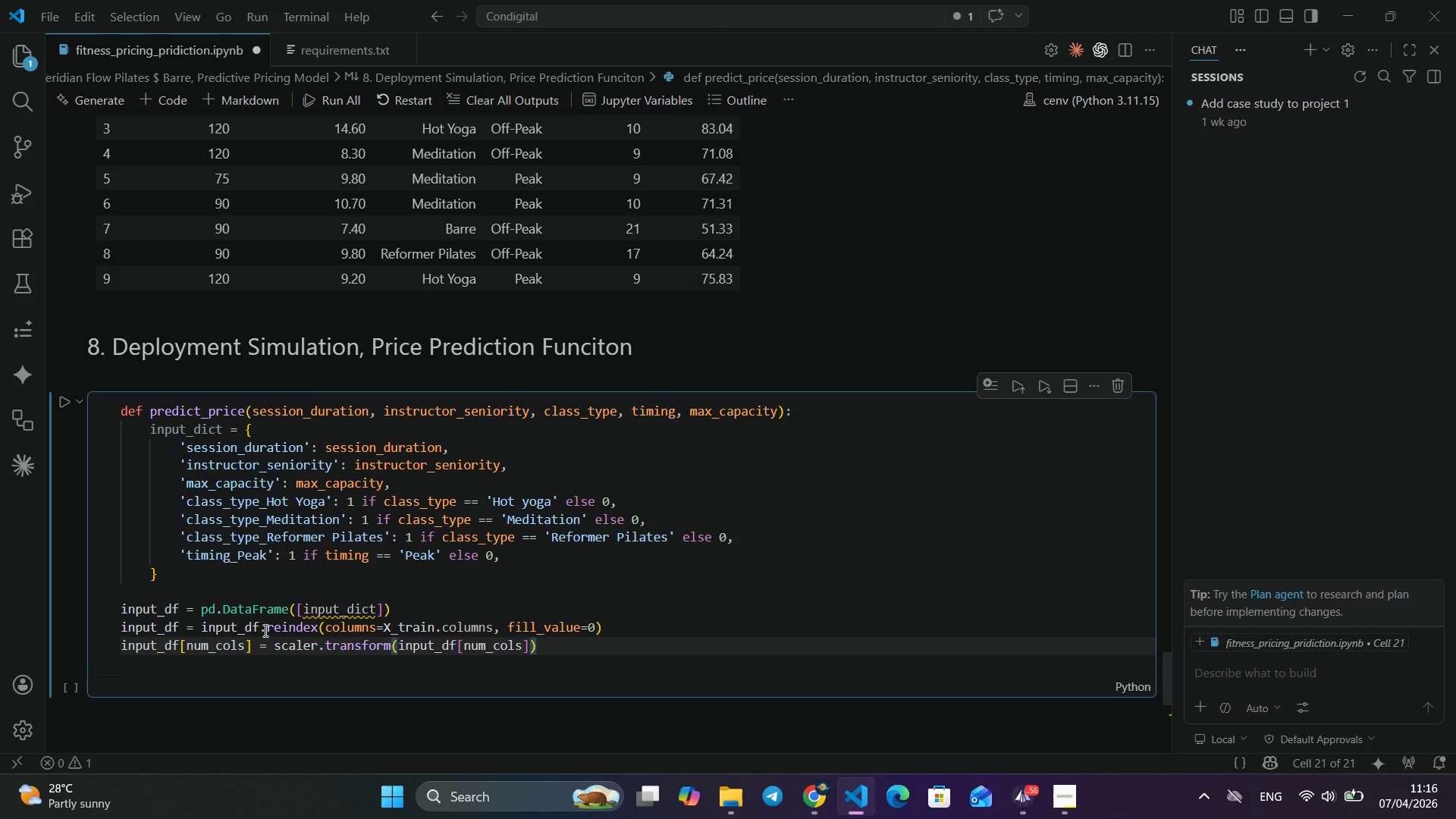 
key(Enter)
 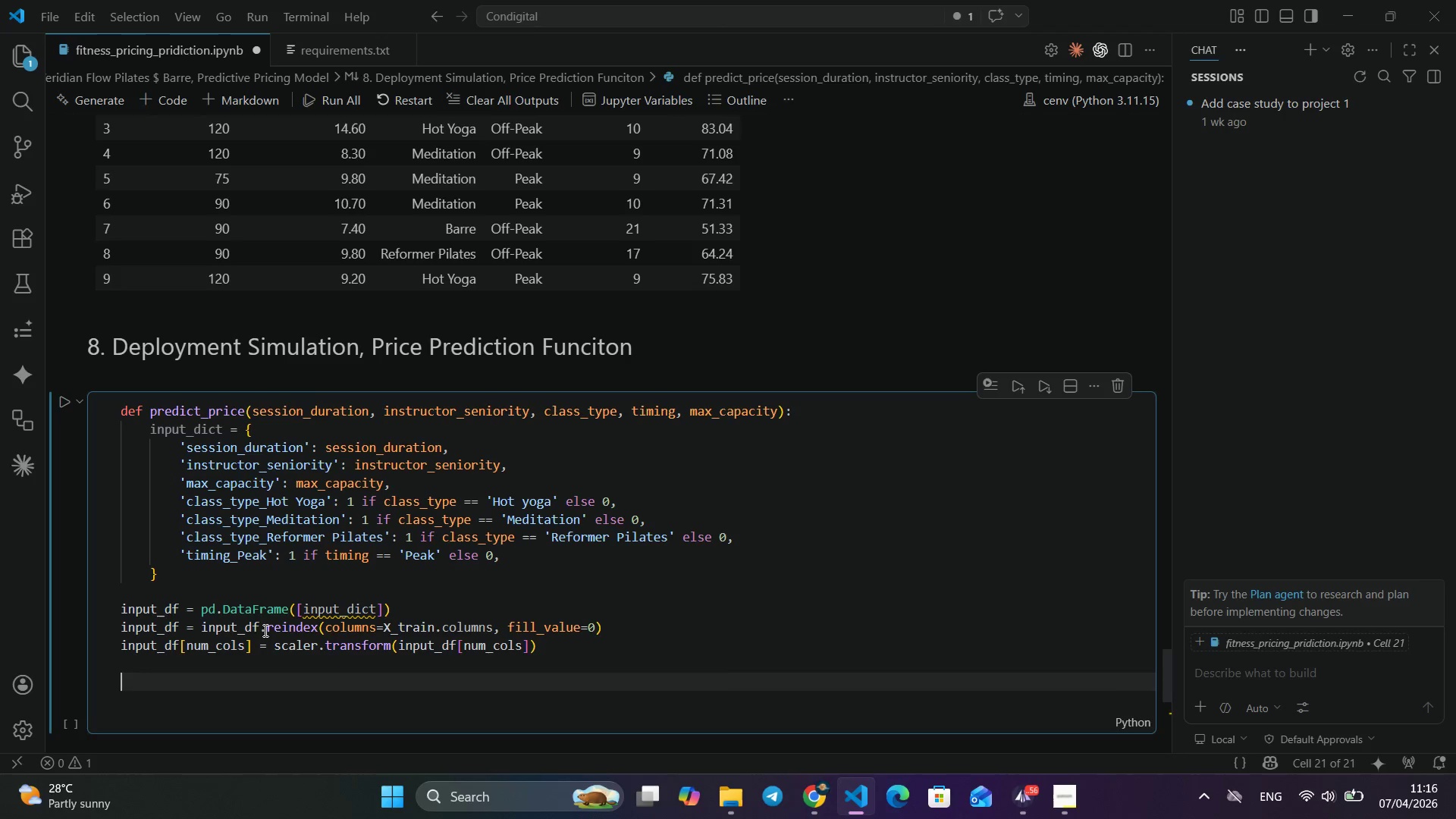 
key(Enter)
 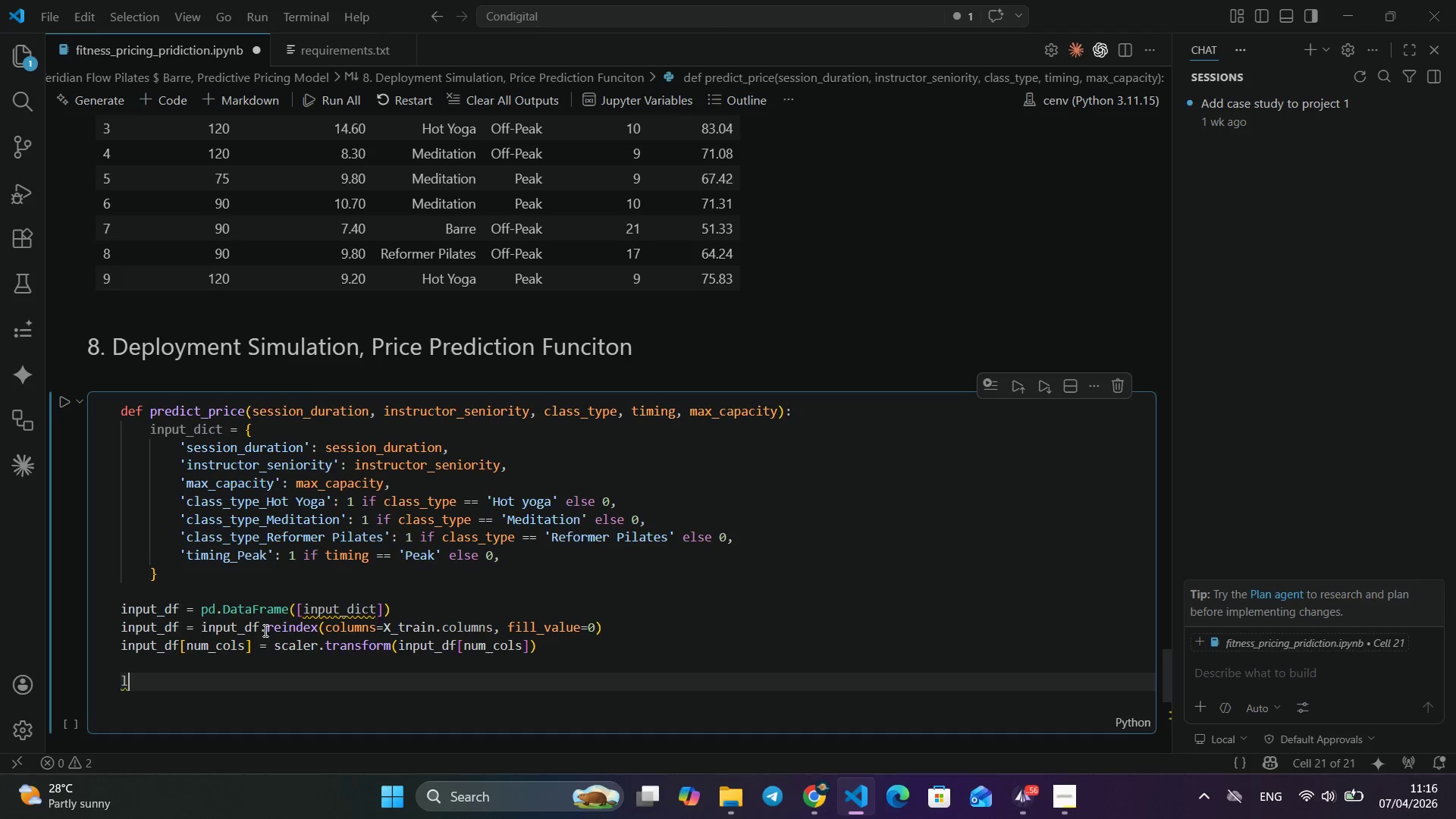 
type(lr_price = models)
 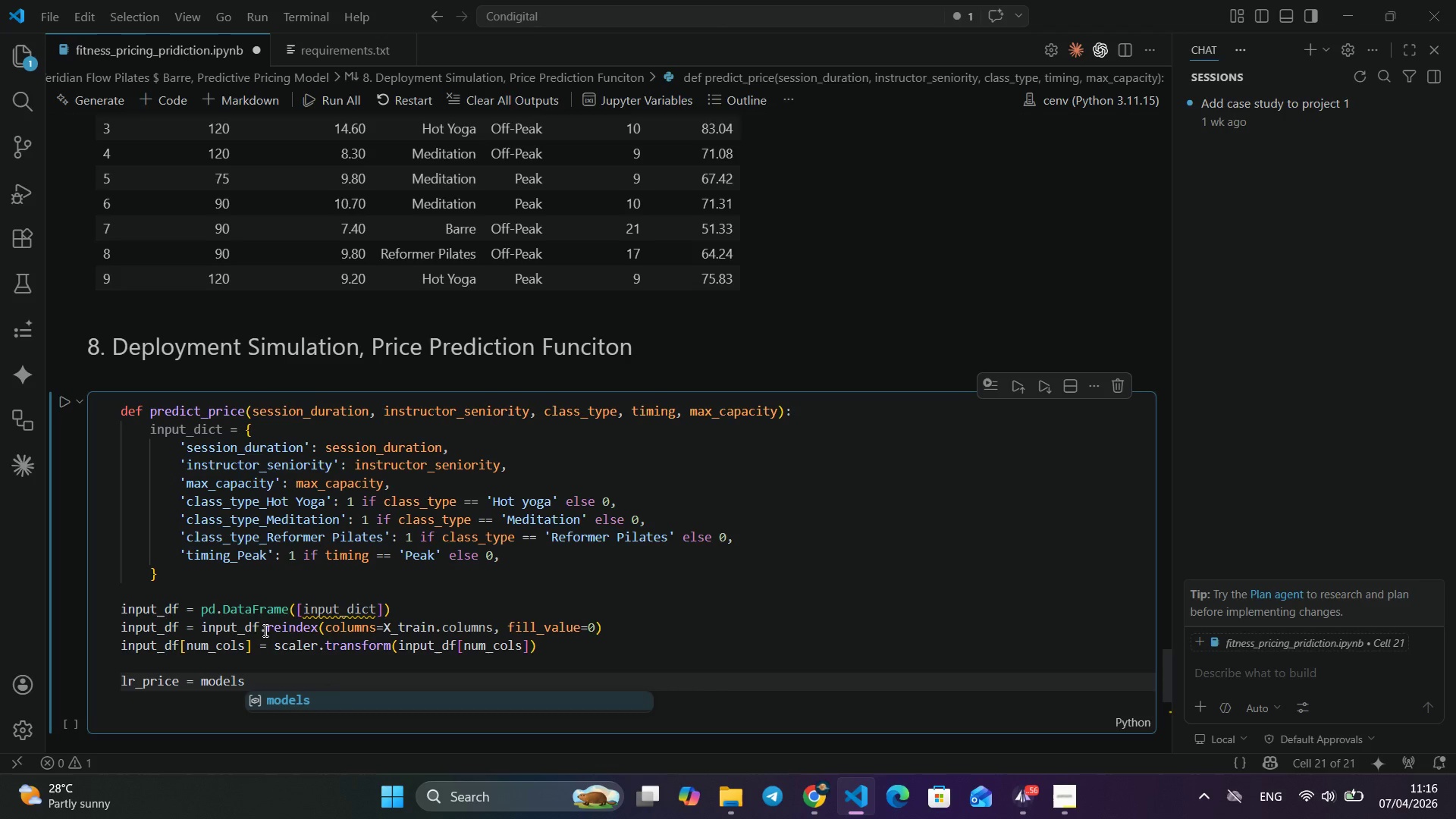 
type(['lin)
key(Backspace)
key(Backspace)
key(Backspace)
type(Linear Regression)
 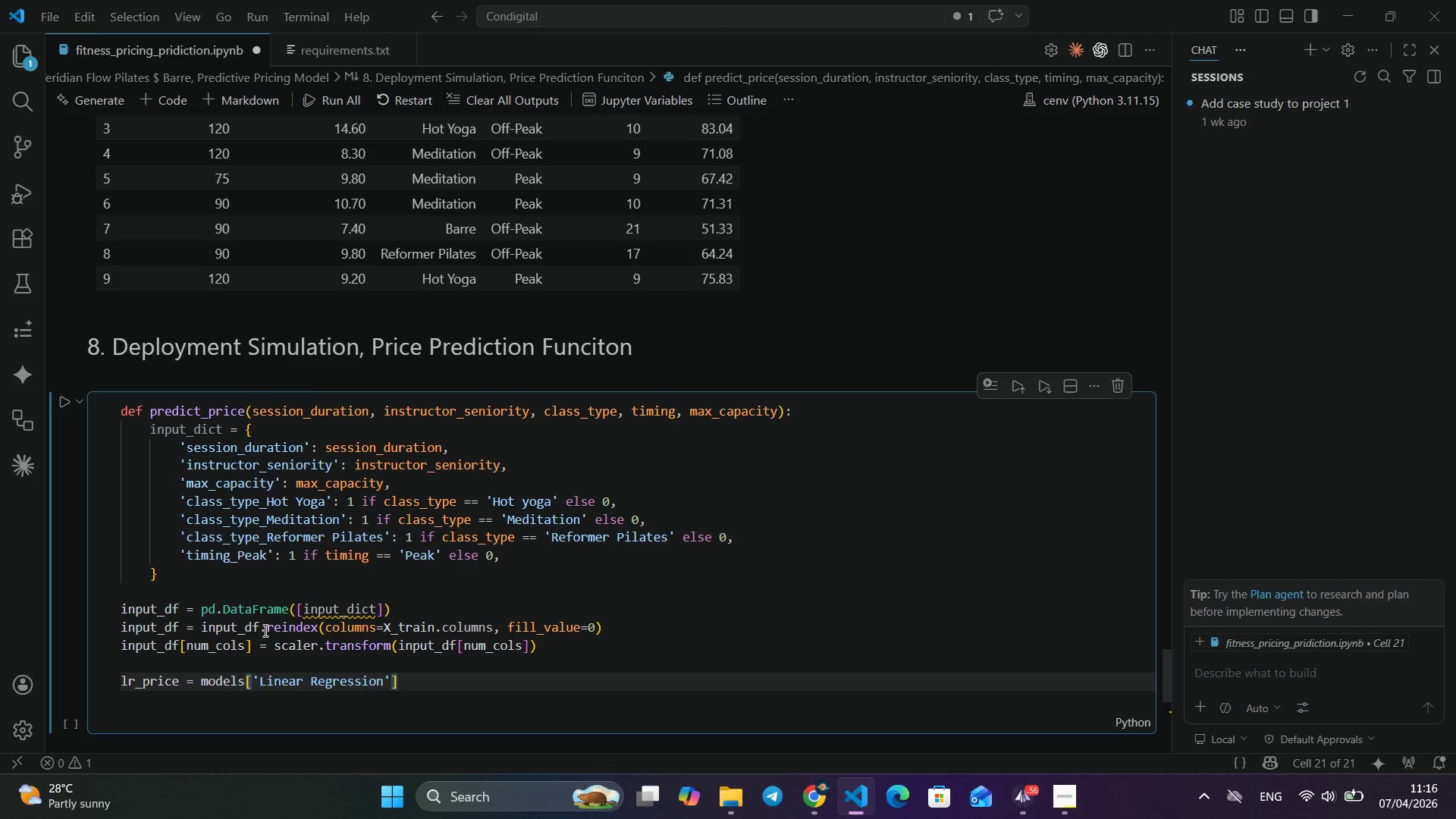 
key(ArrowRight)
 